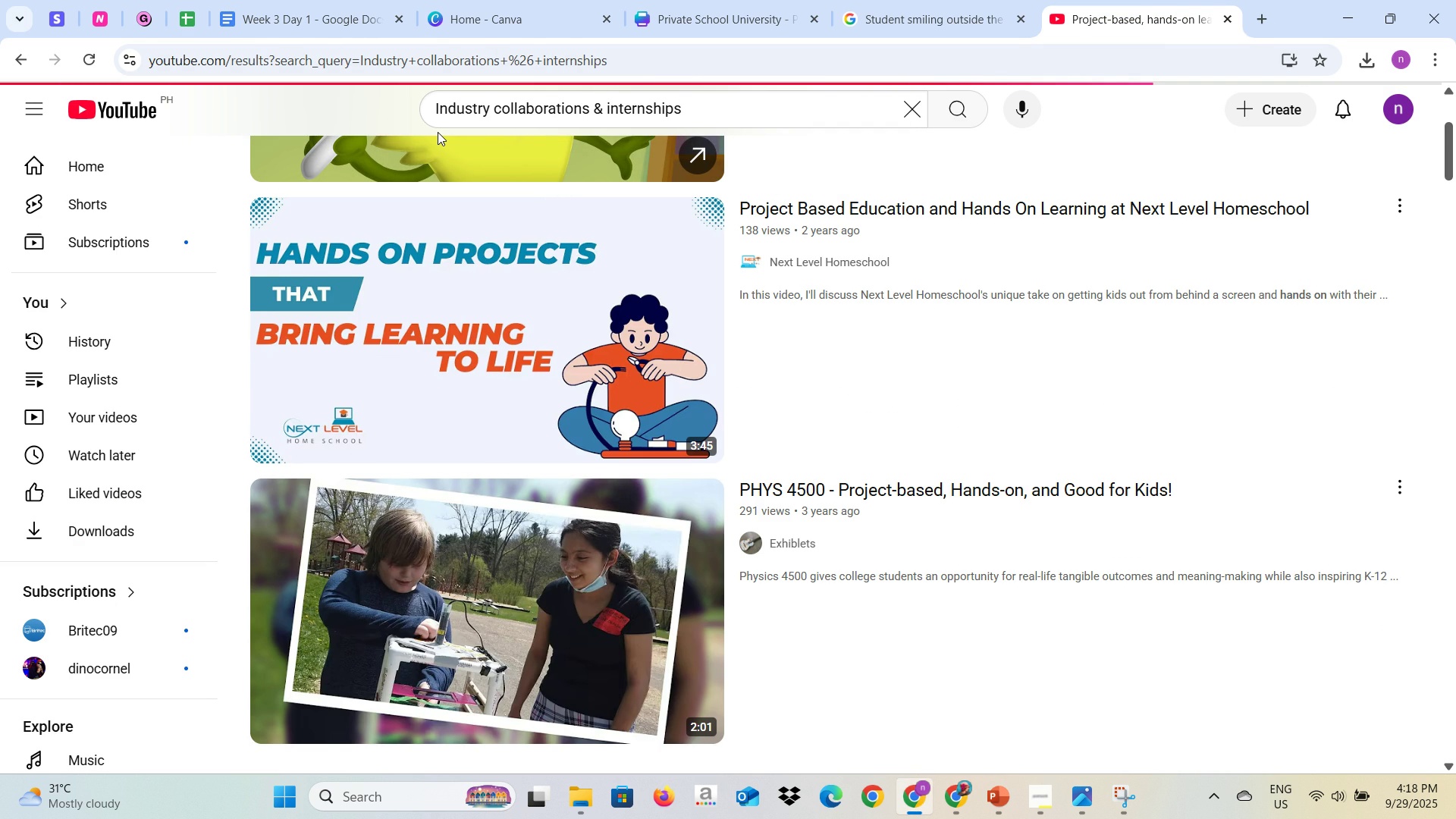 
scroll: coordinate [879, 344], scroll_direction: down, amount: 14.0
 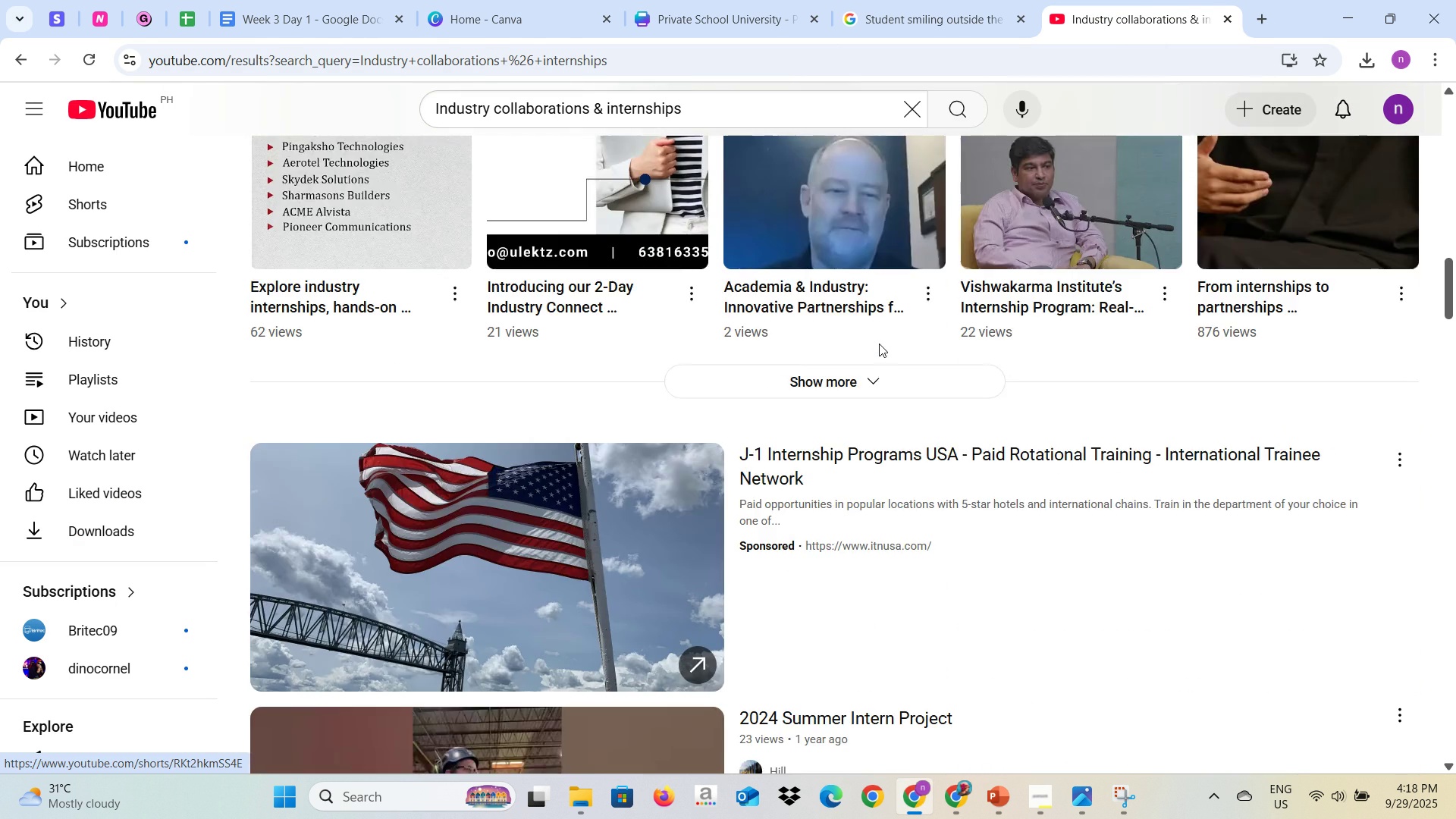 
scroll: coordinate [877, 349], scroll_direction: up, amount: 2.0
 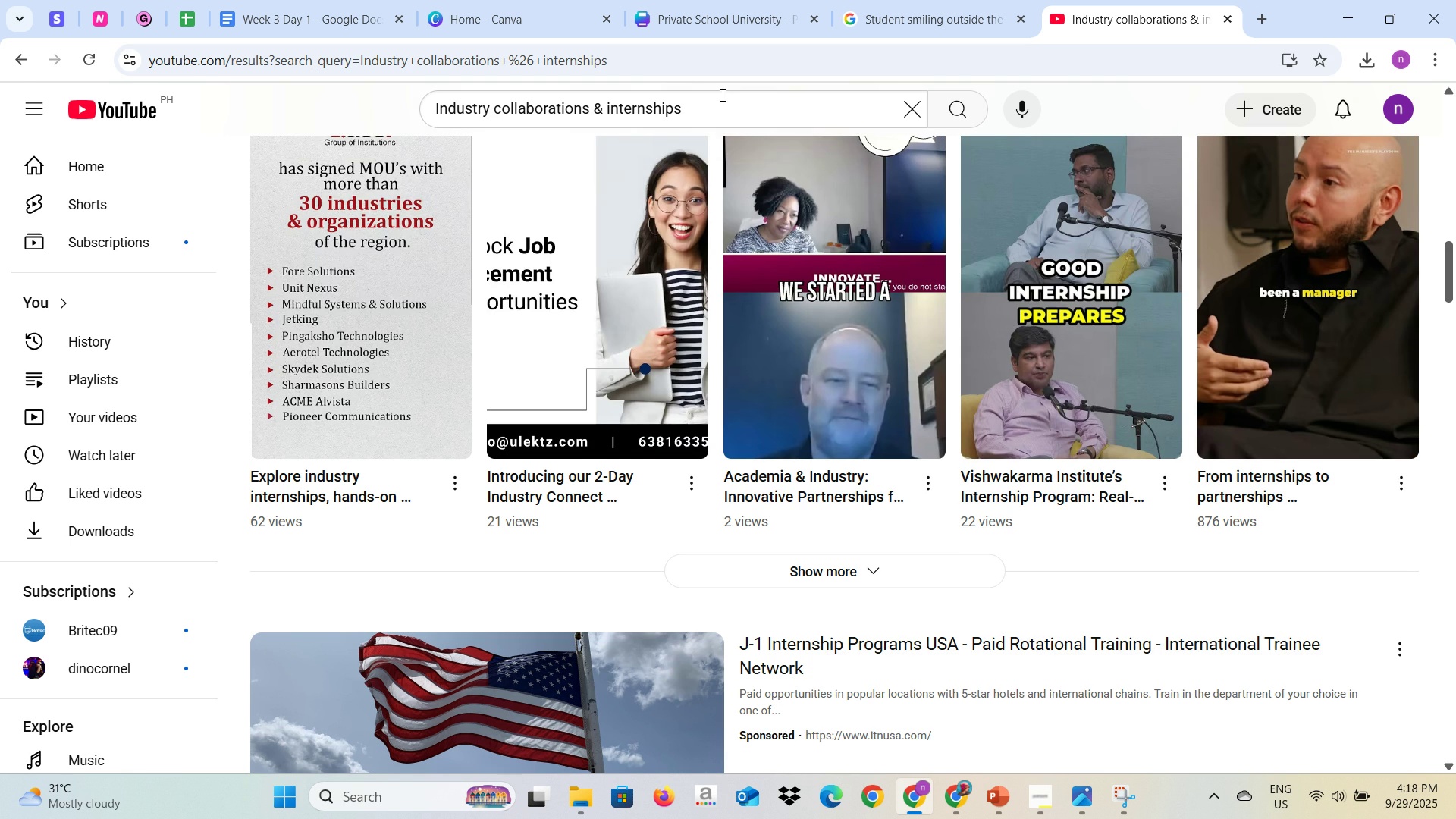 
left_click([721, 95])
 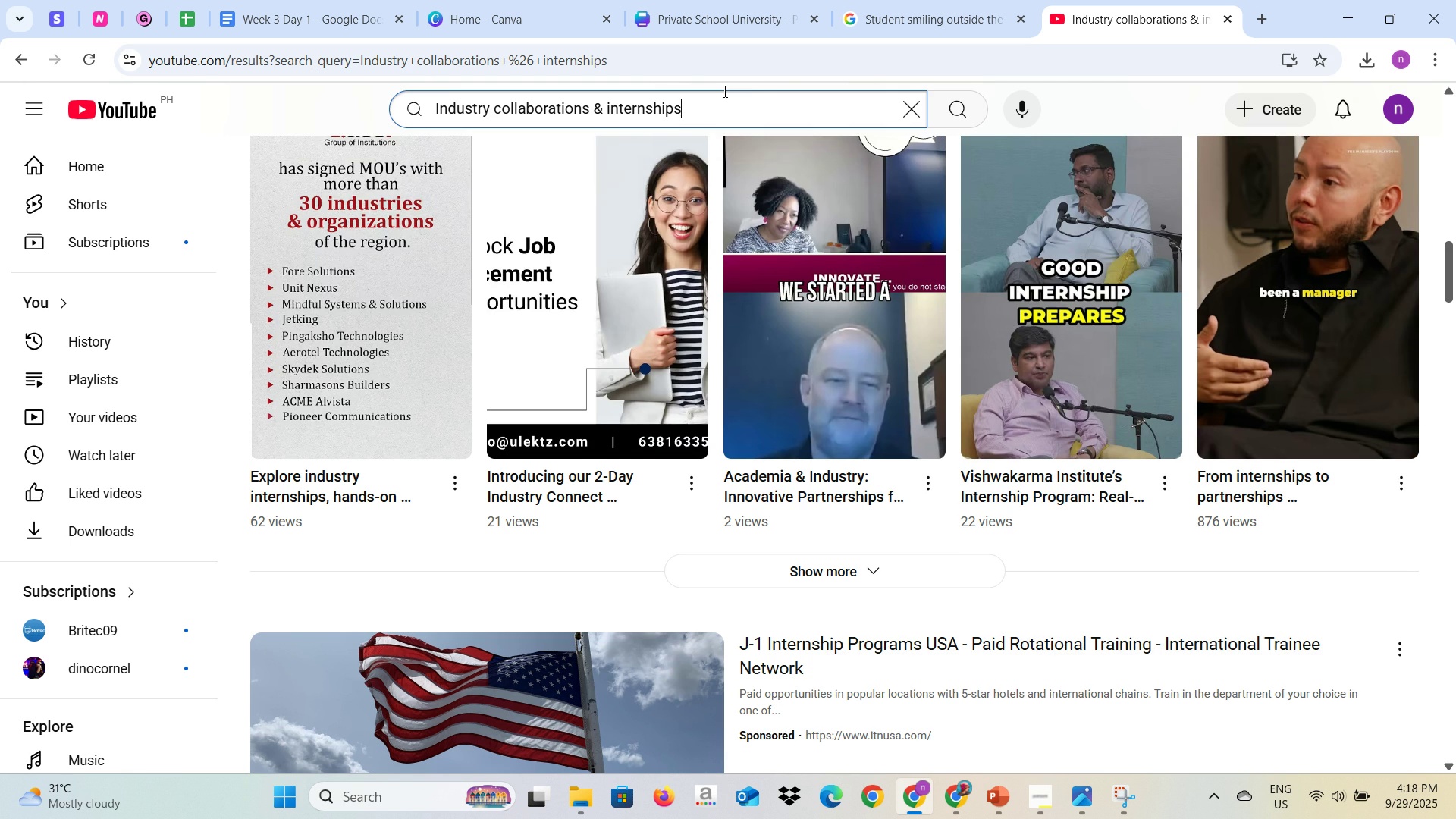 
type( on schools)
 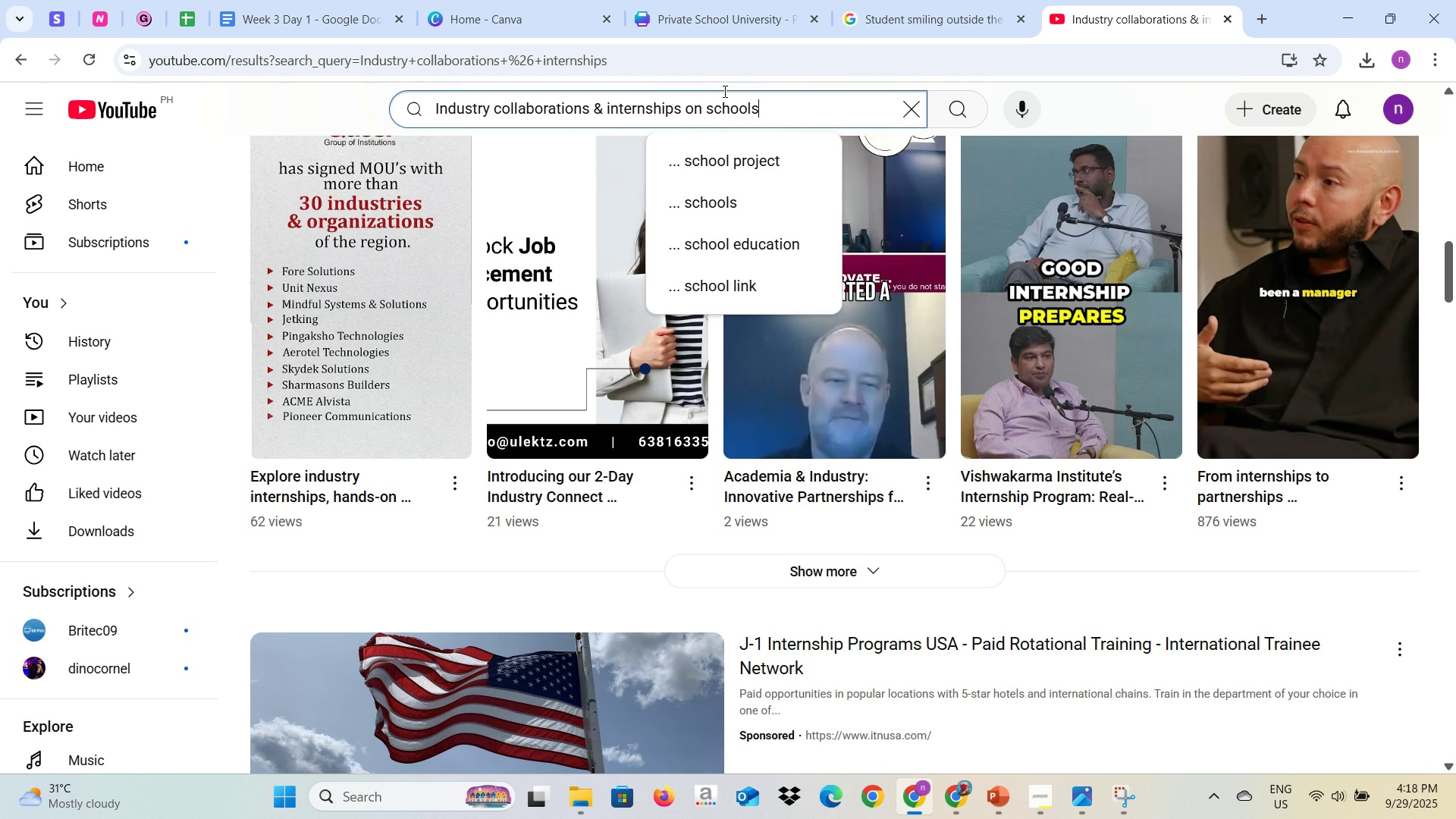 
key(Enter)
 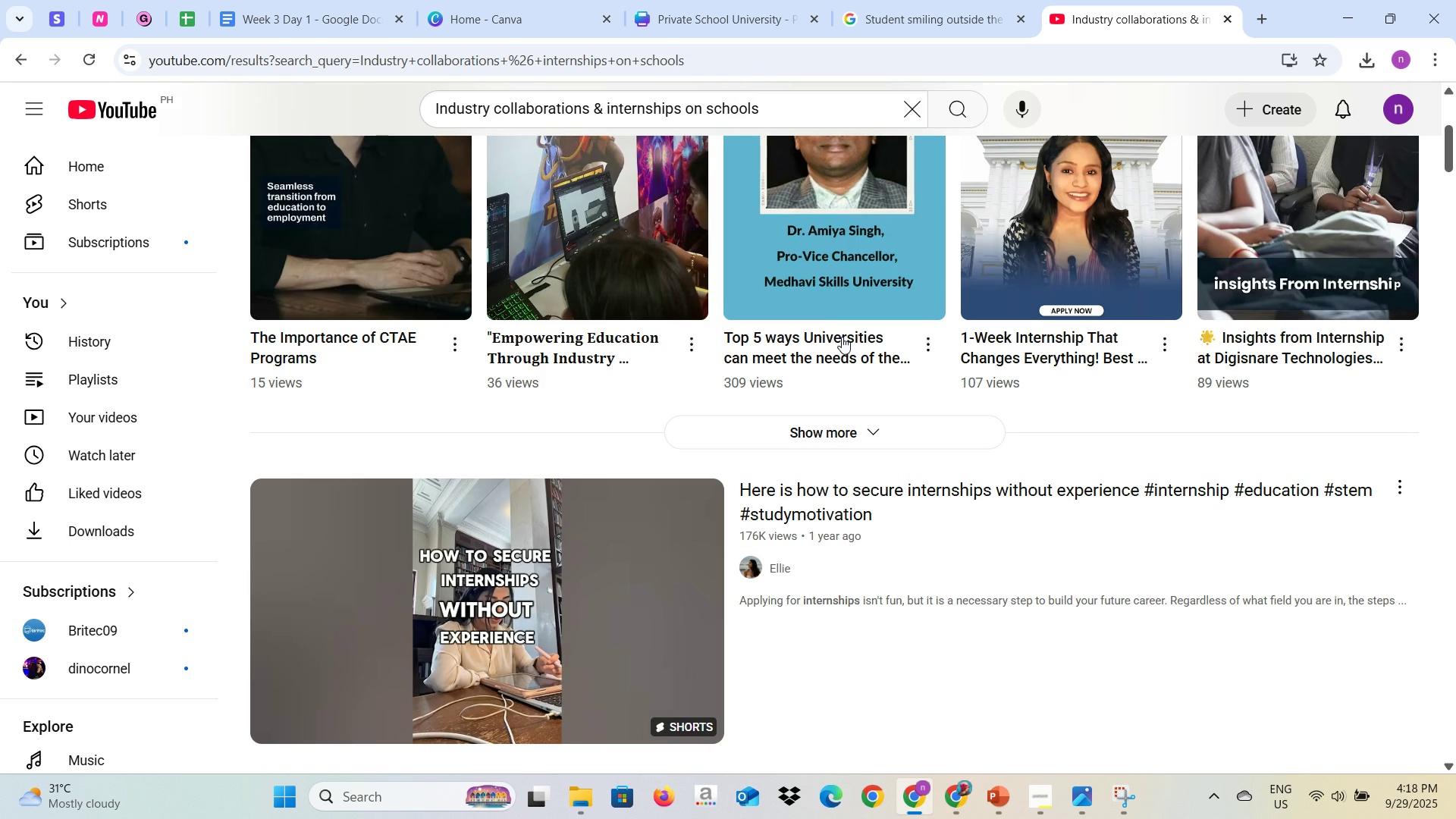 
wait(5.17)
 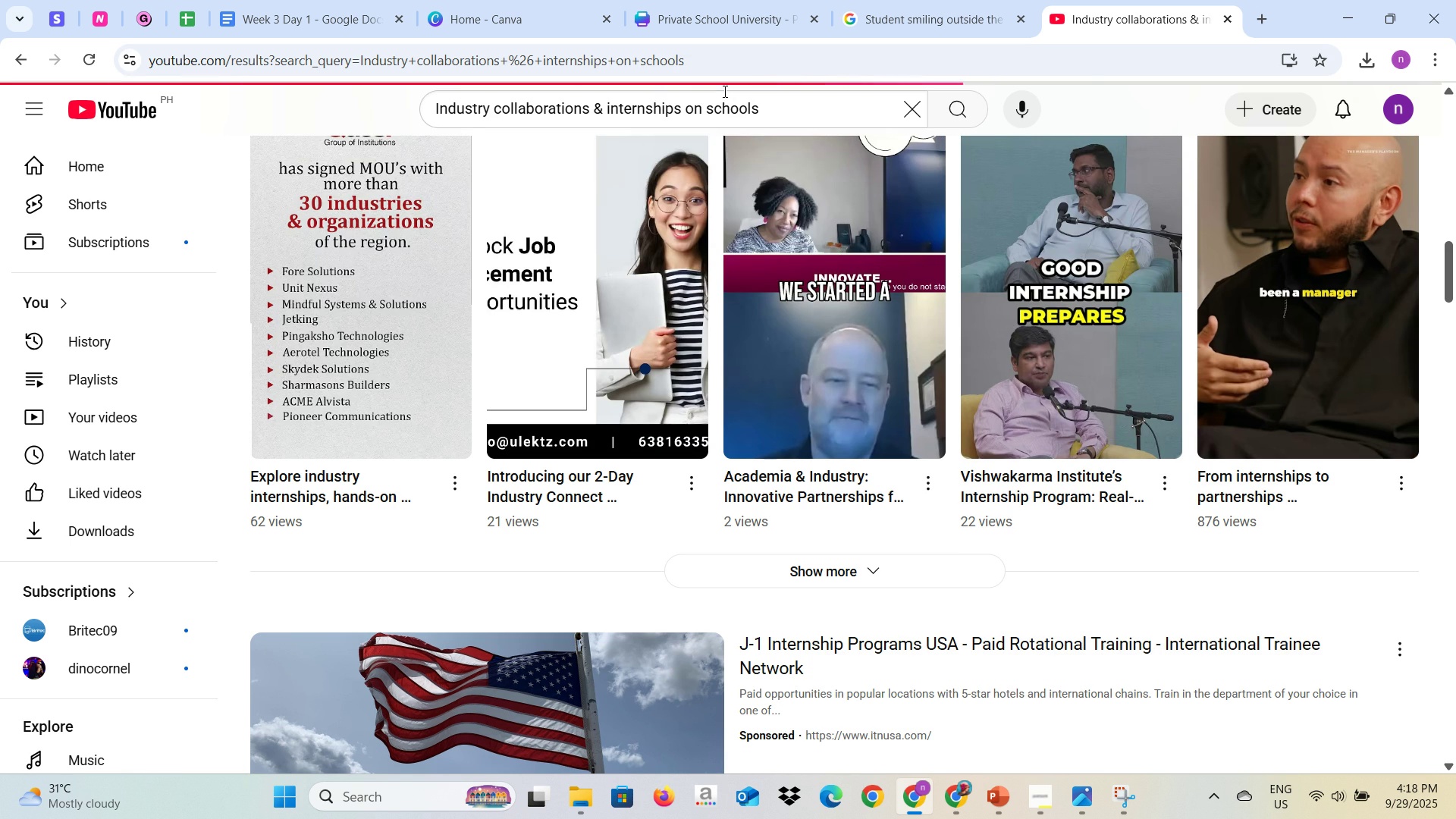 
scroll: coordinate [953, 598], scroll_direction: down, amount: 19.0
 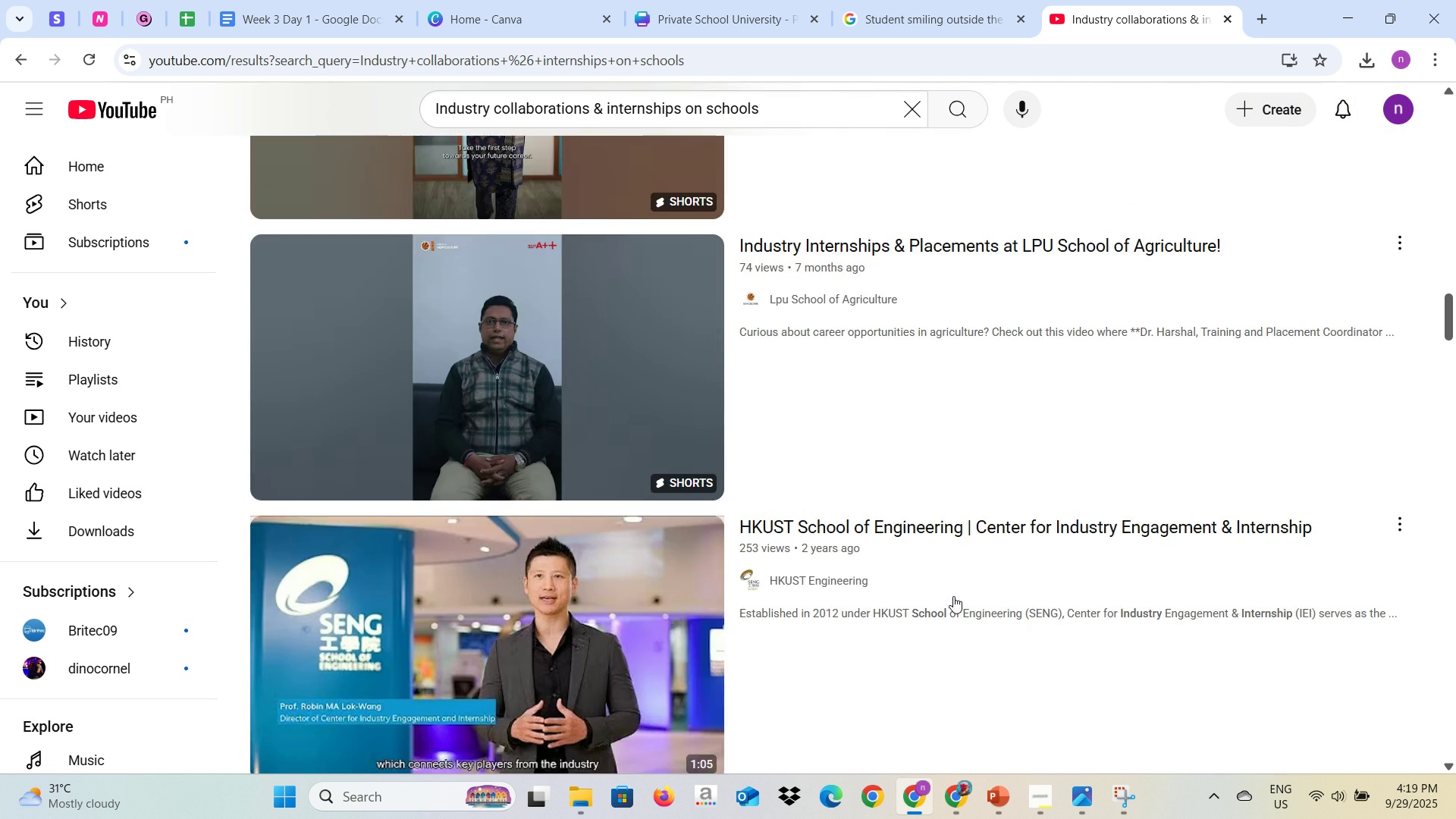 
scroll: coordinate [941, 588], scroll_direction: down, amount: 5.0
 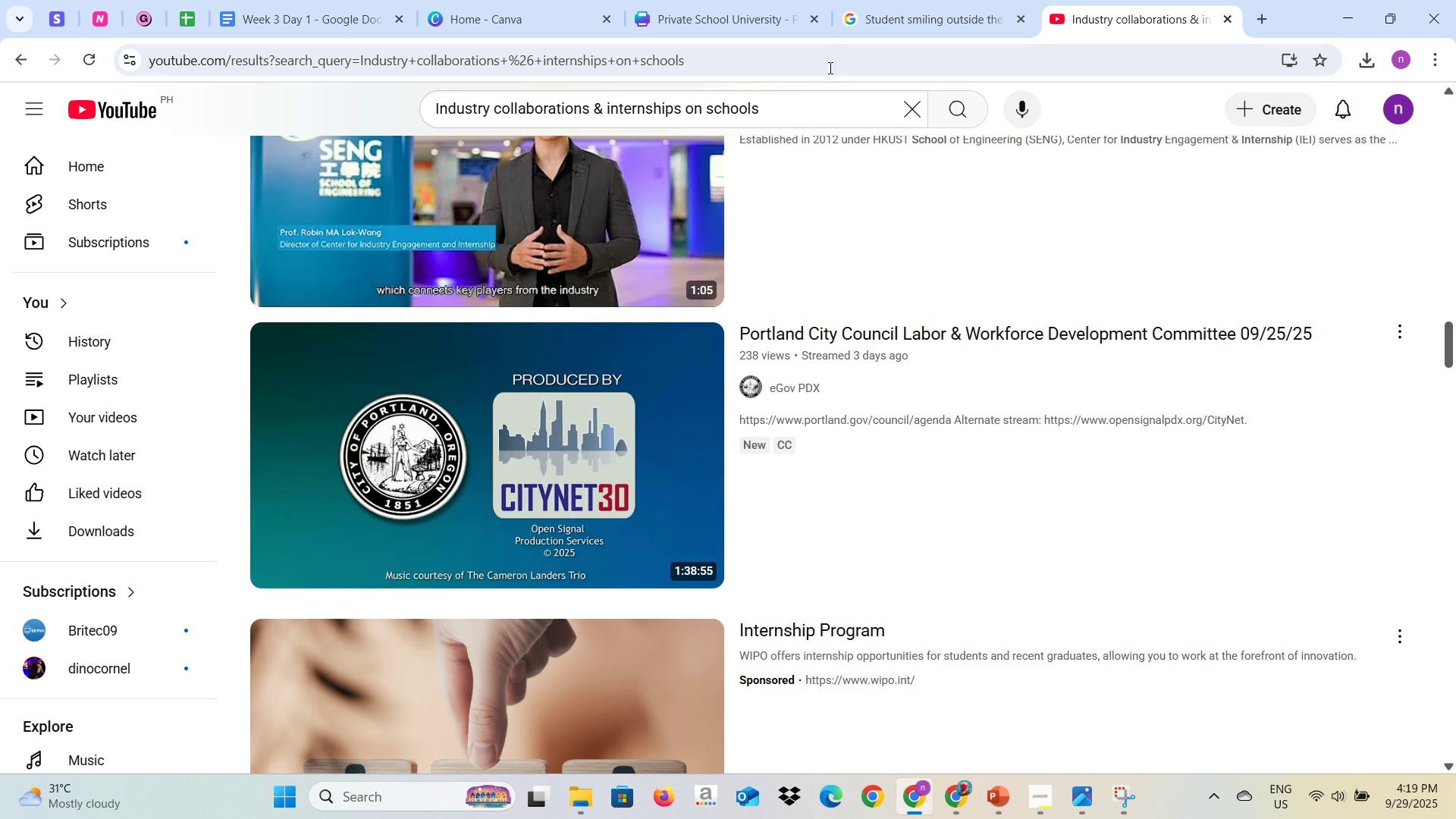 
left_click([810, 99])
 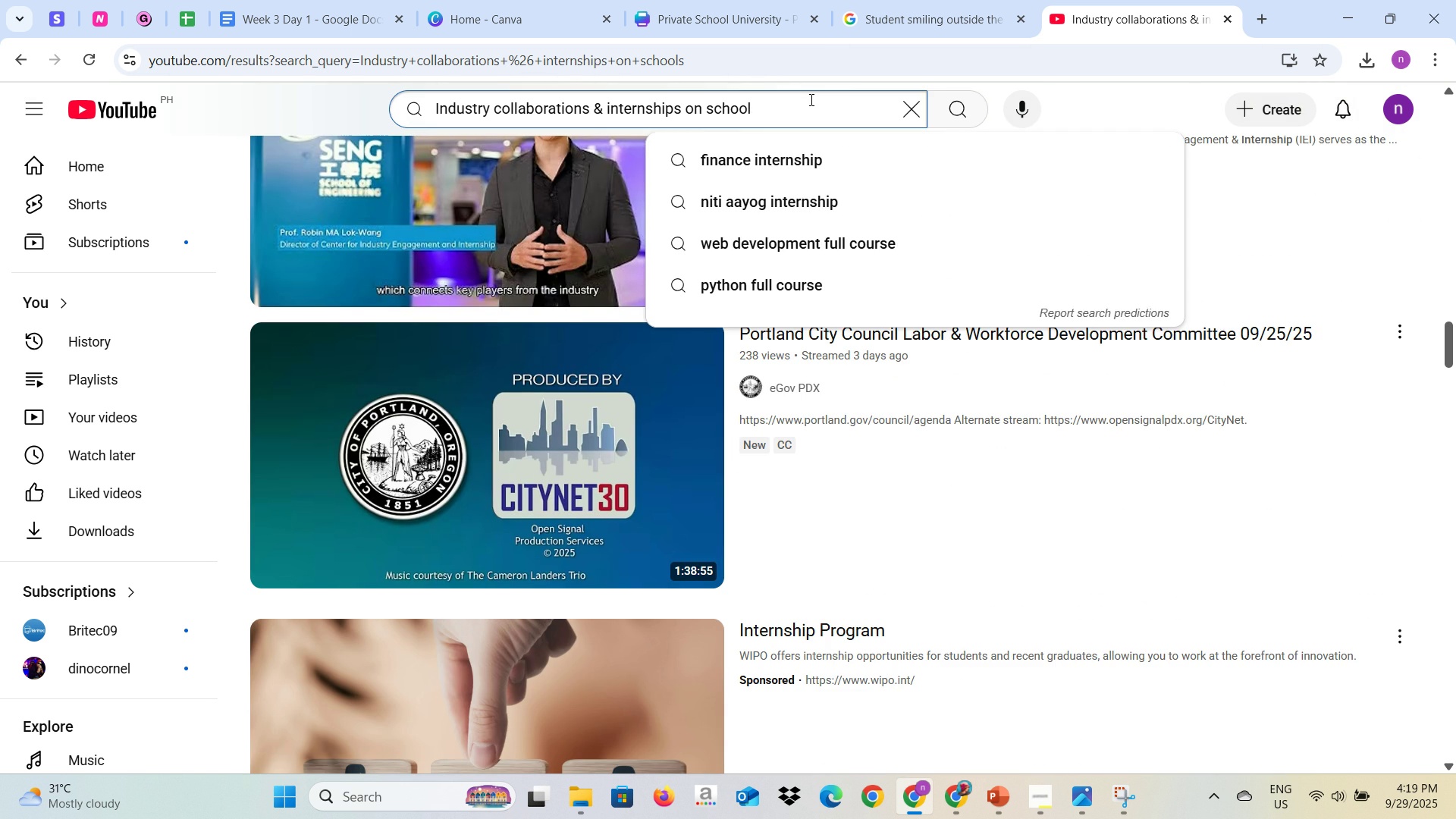 
key(Backspace)
 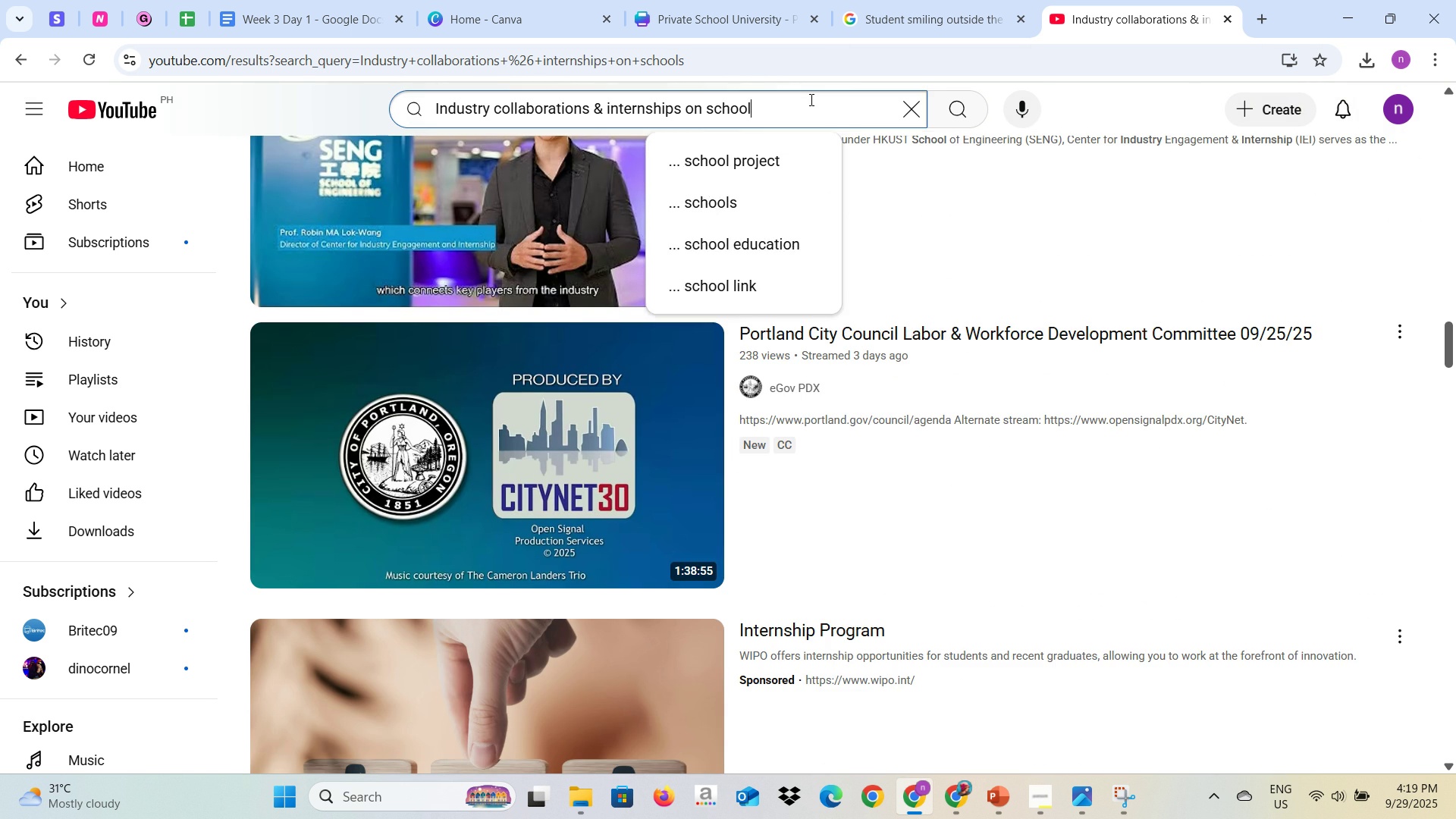 
key(Enter)
 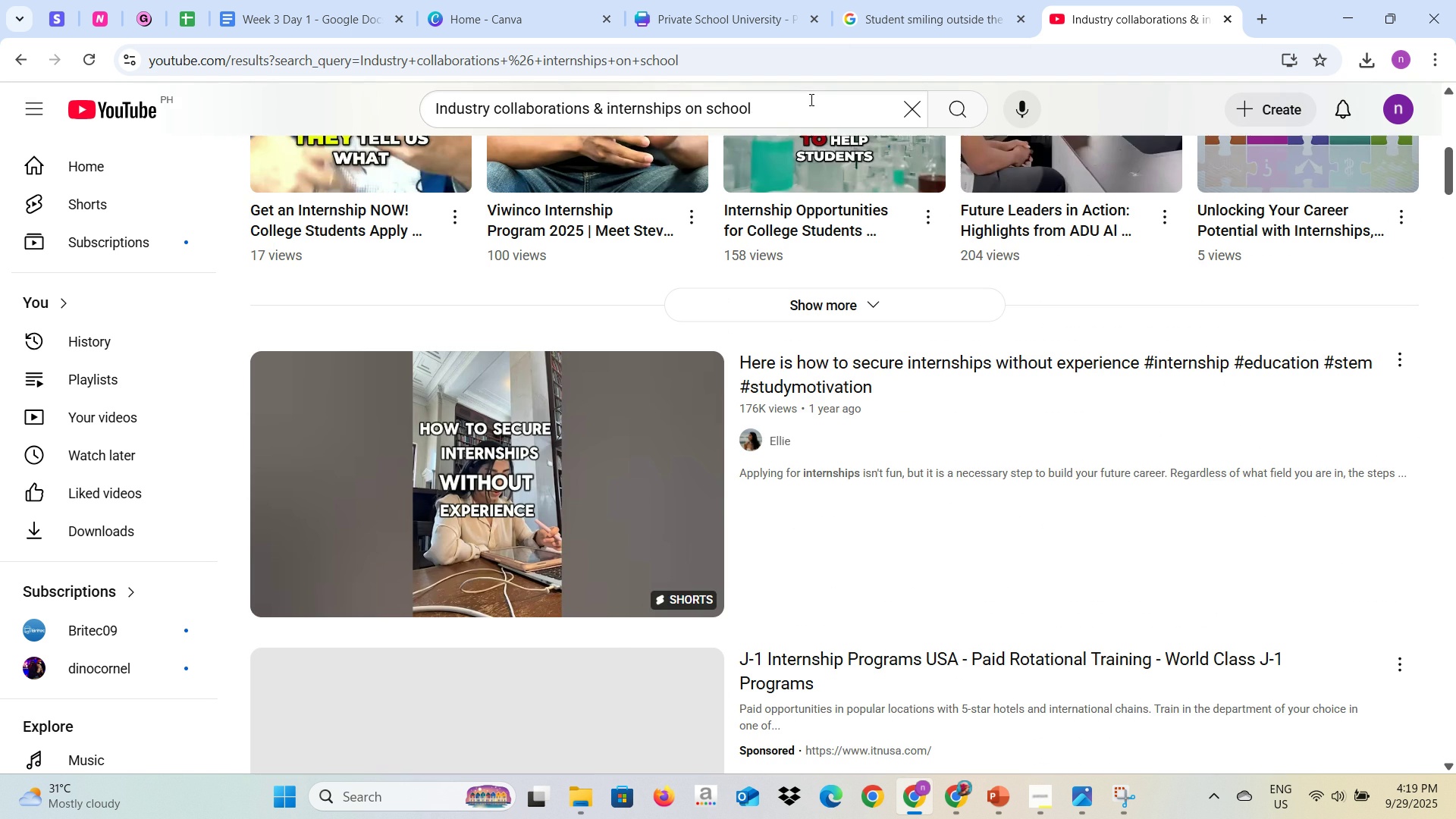 
scroll: coordinate [868, 502], scroll_direction: down, amount: 13.0
 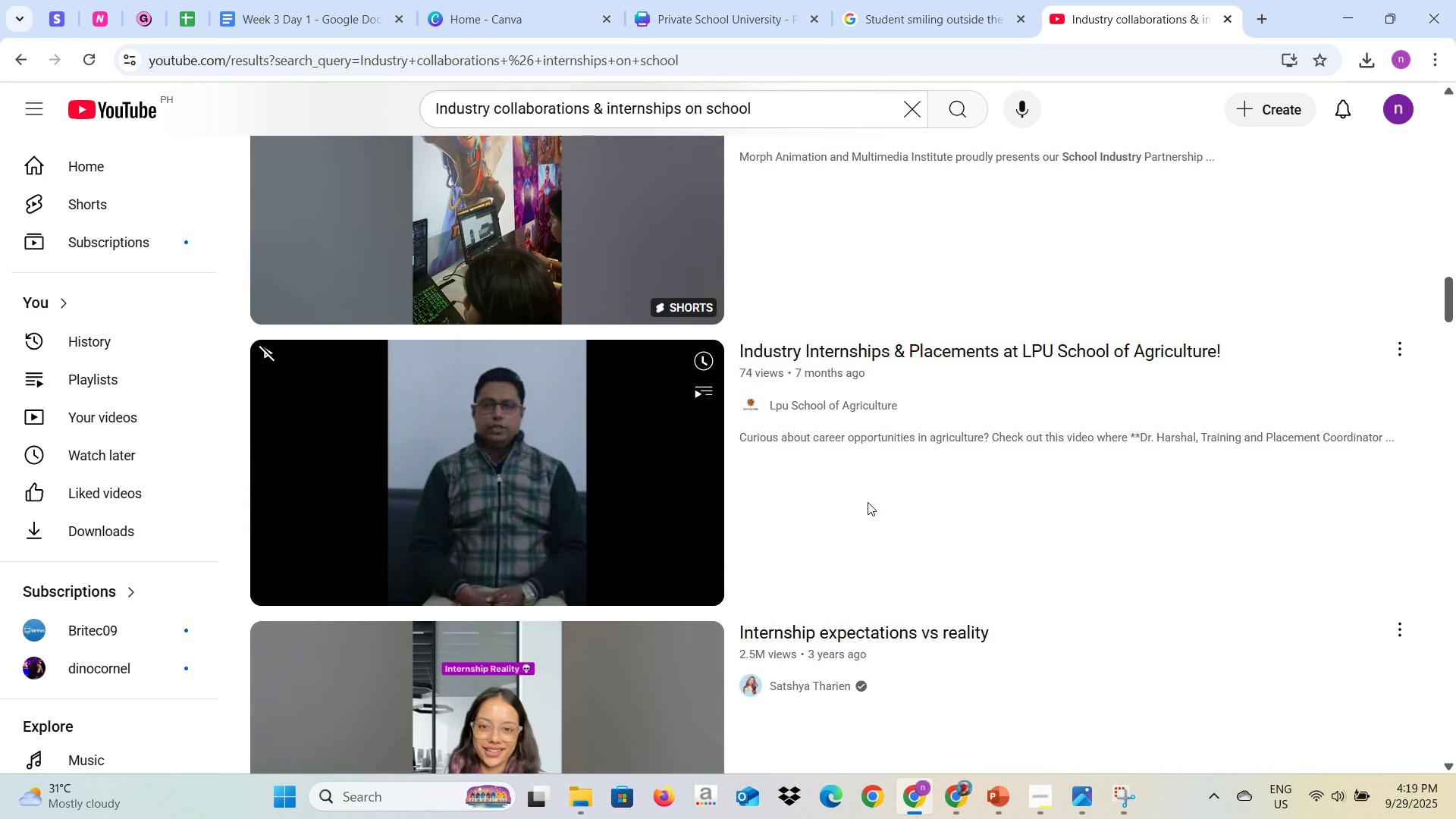 
scroll: coordinate [856, 516], scroll_direction: down, amount: 14.0
 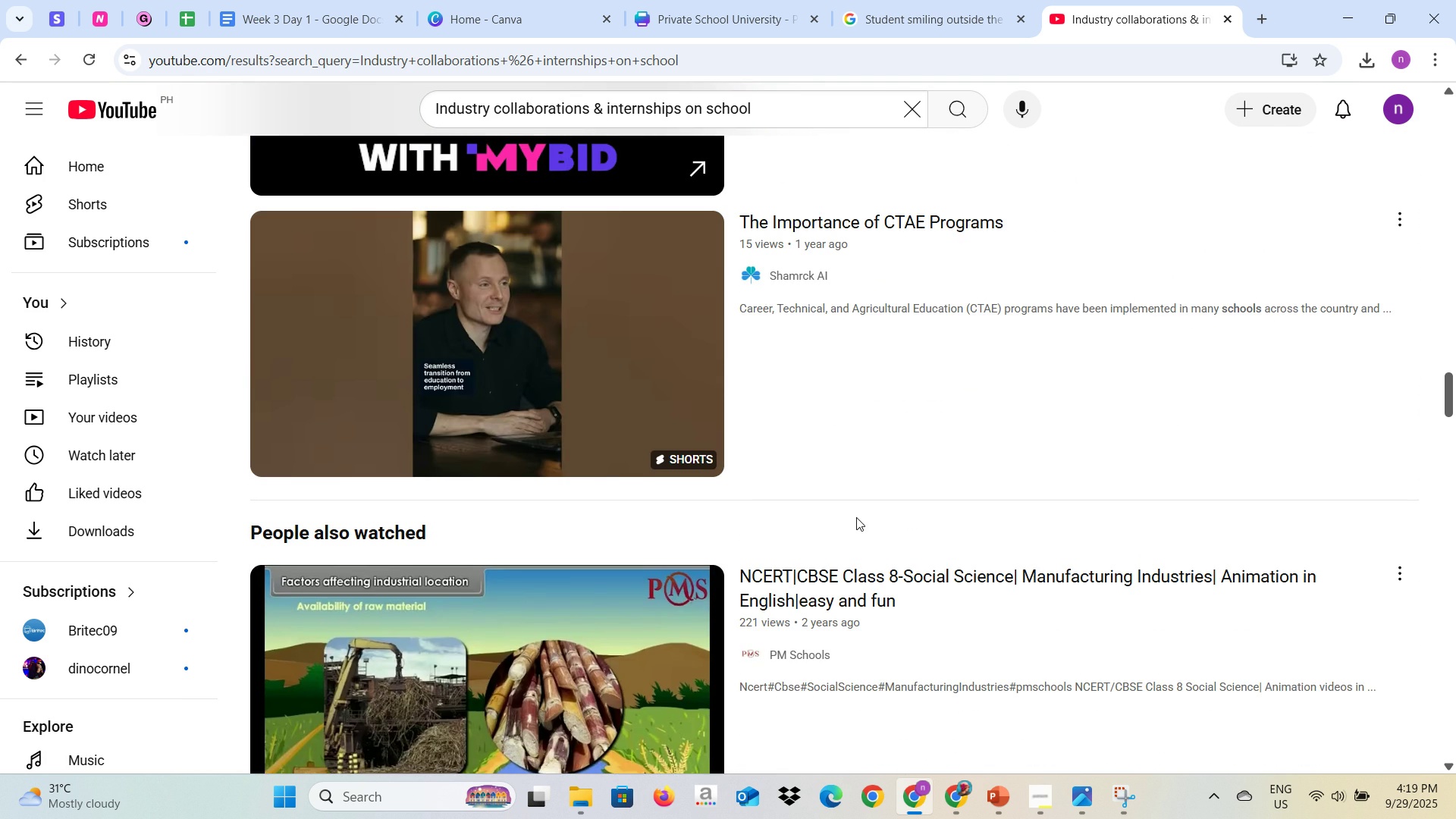 
scroll: coordinate [855, 520], scroll_direction: down, amount: 4.0
 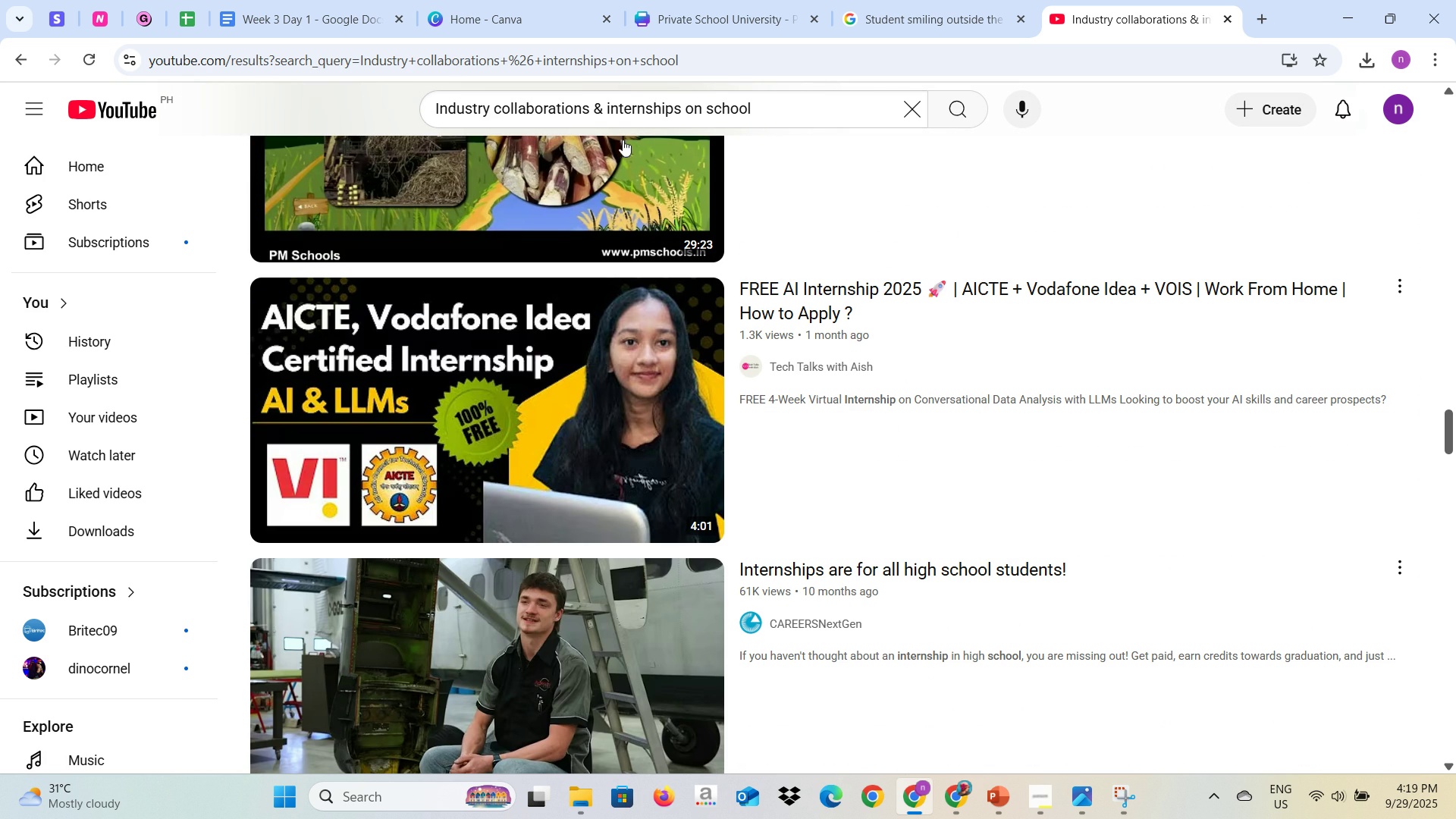 
wait(5.69)
 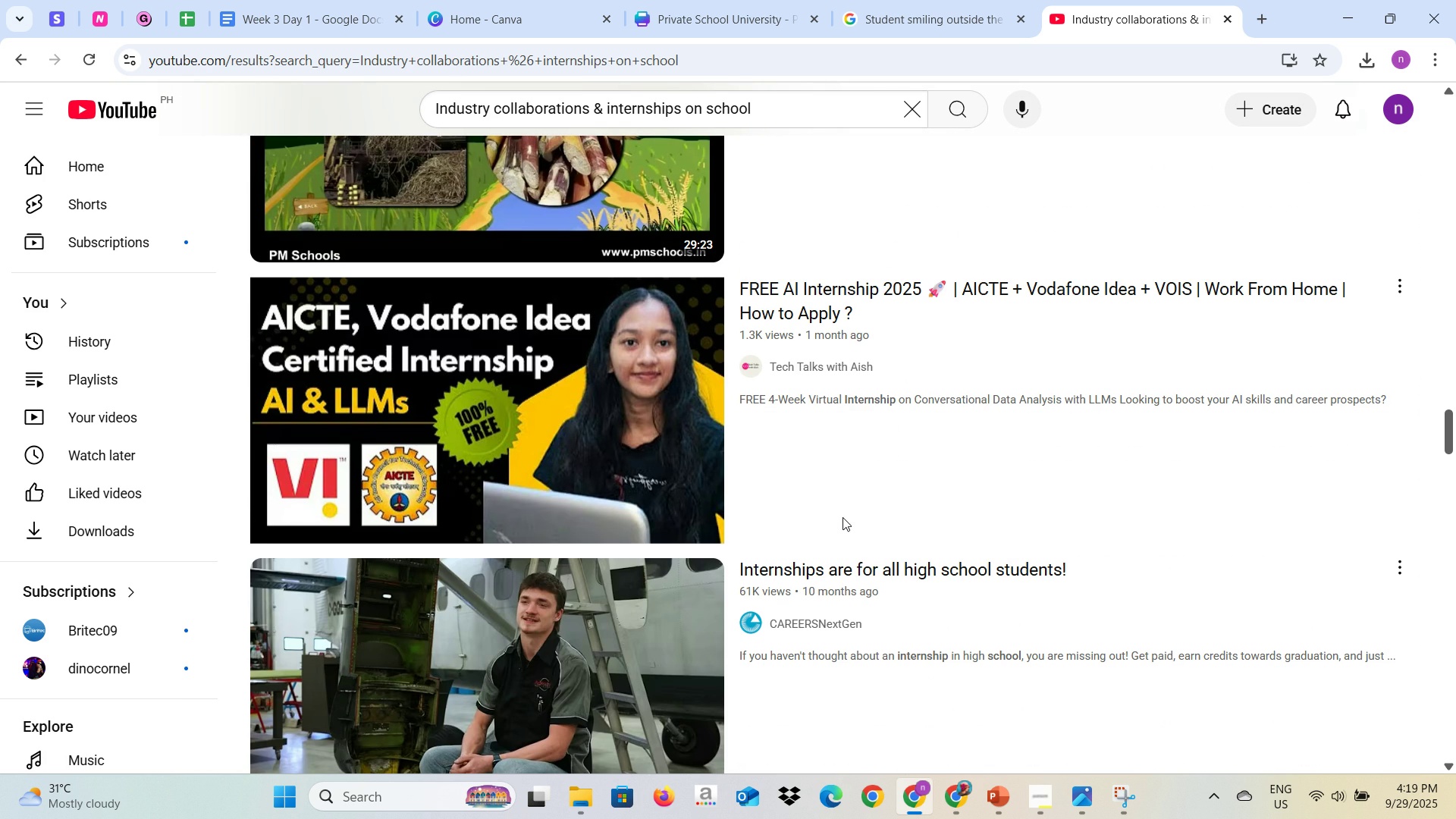 
left_click([784, 99])
 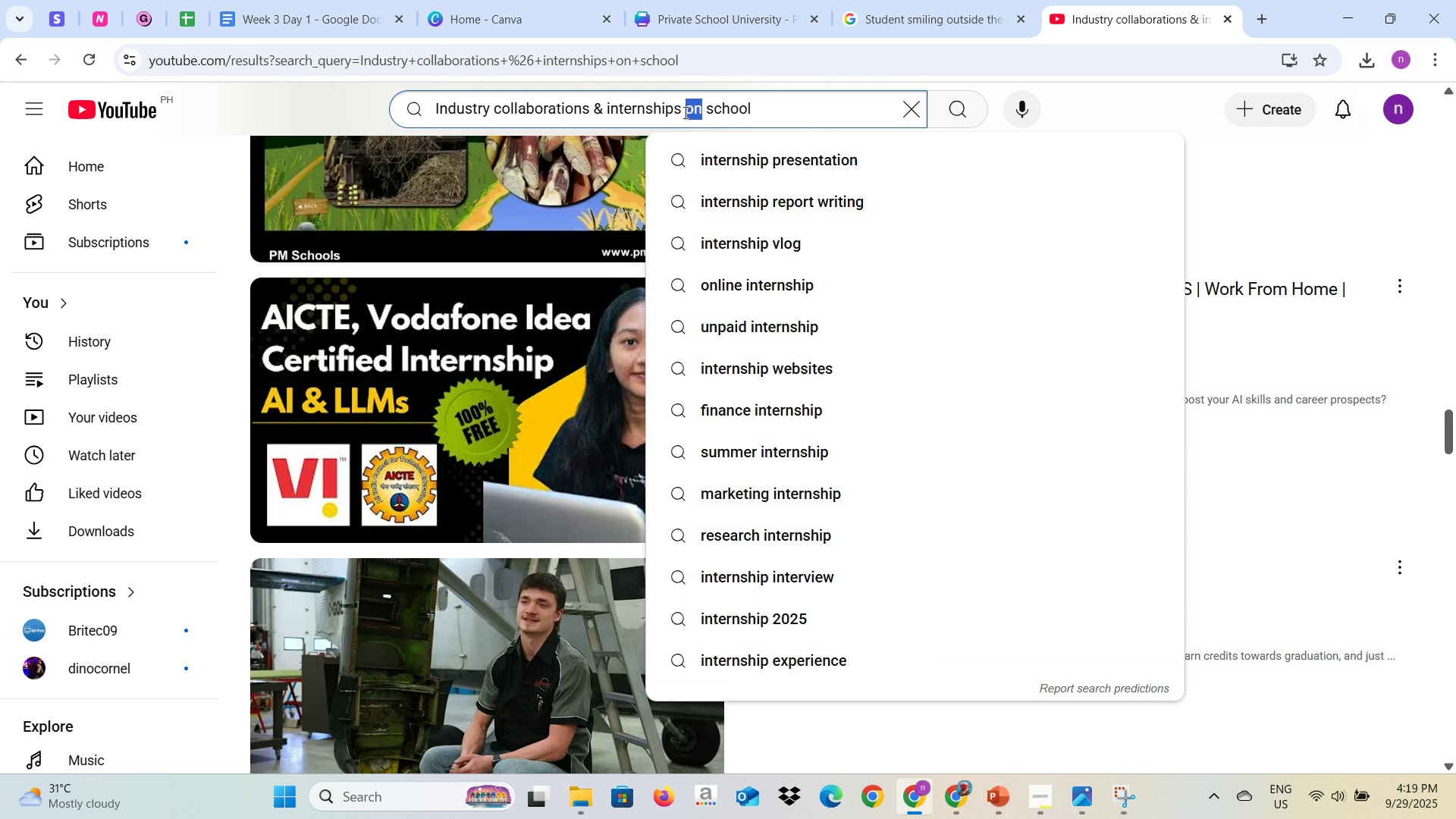 
key(Backspace)
 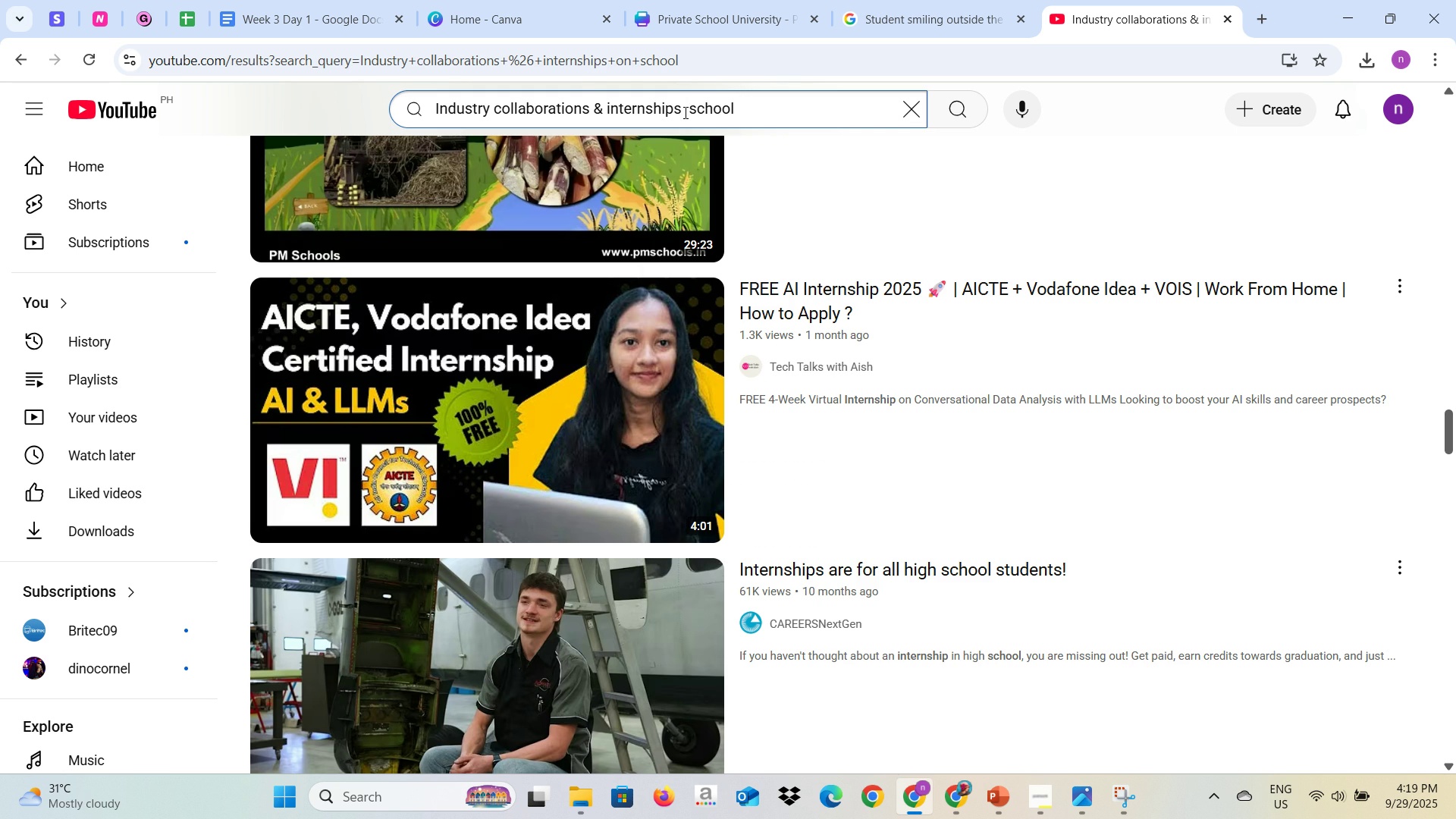 
key(Enter)
 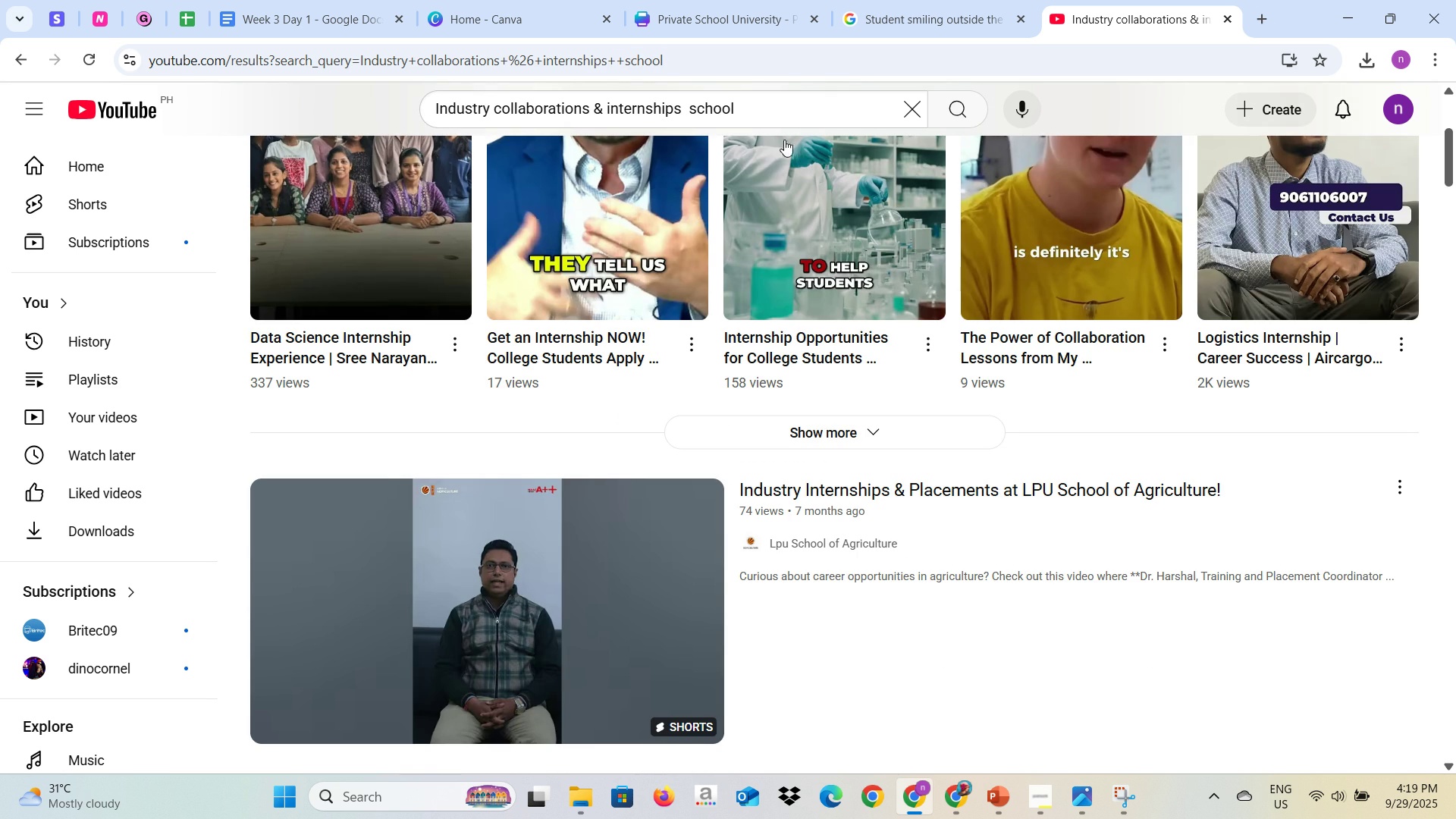 
scroll: coordinate [946, 557], scroll_direction: down, amount: 24.0
 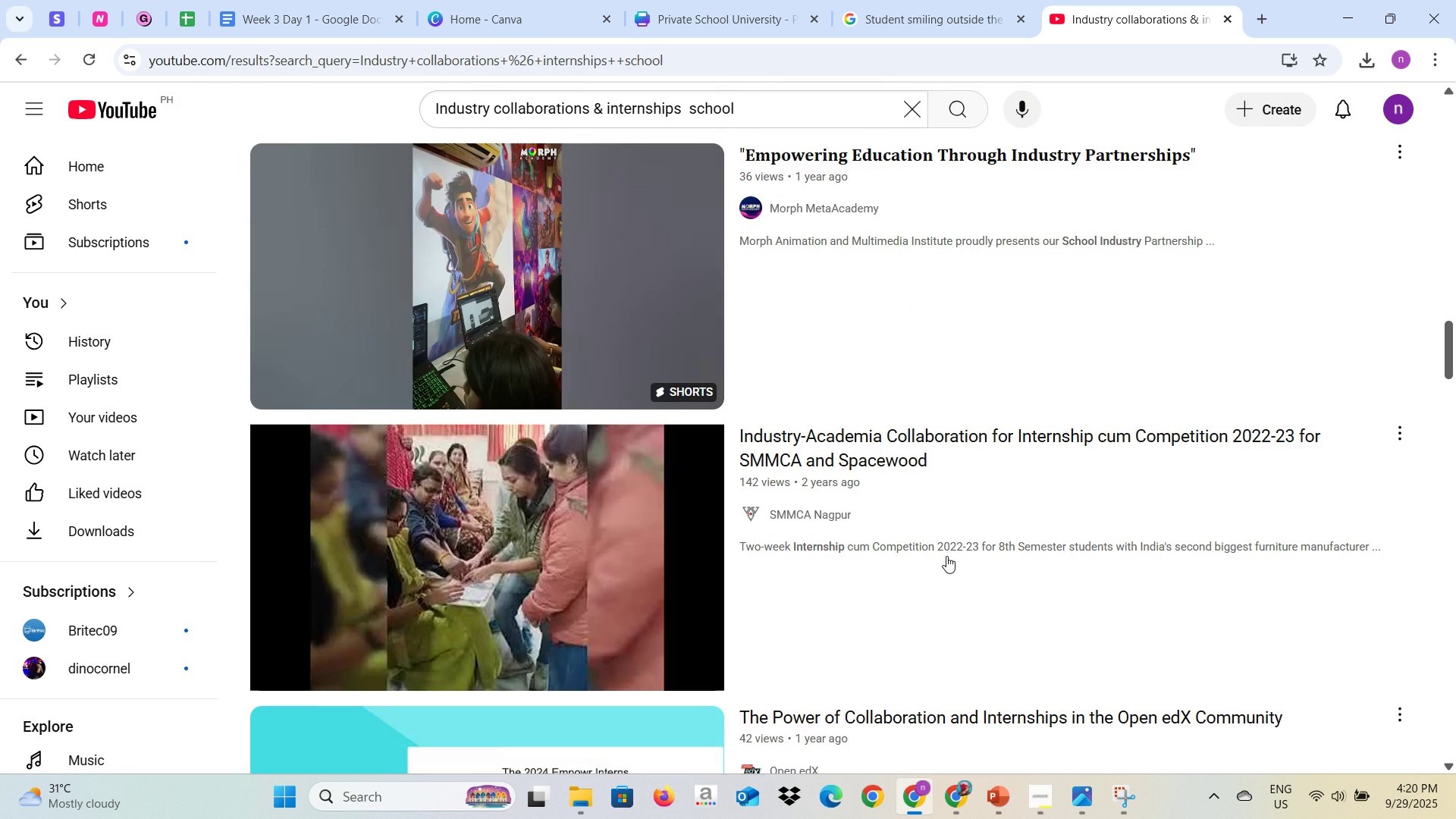 
scroll: coordinate [934, 547], scroll_direction: down, amount: 15.0
 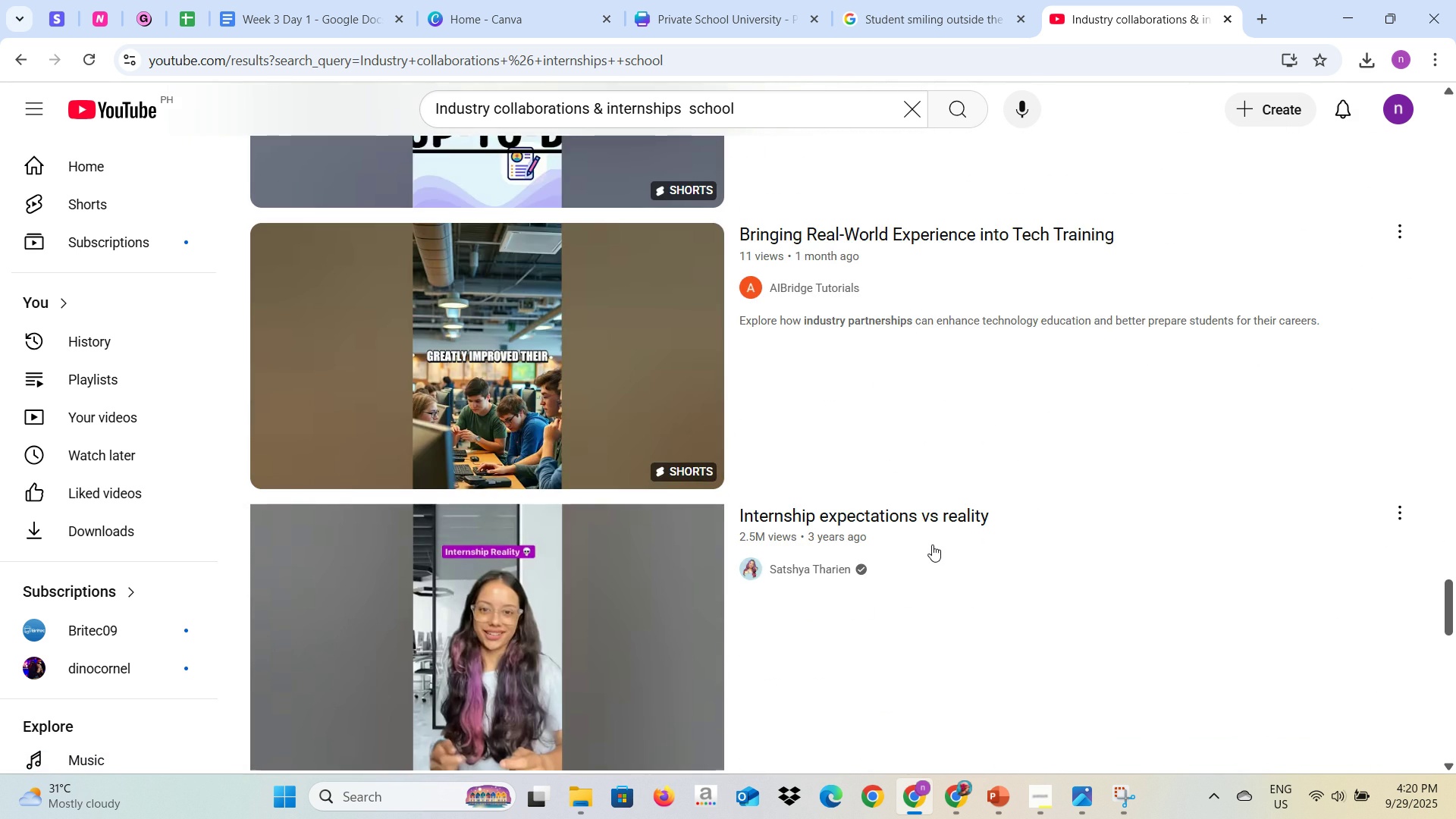 
scroll: coordinate [930, 543], scroll_direction: down, amount: 10.0
 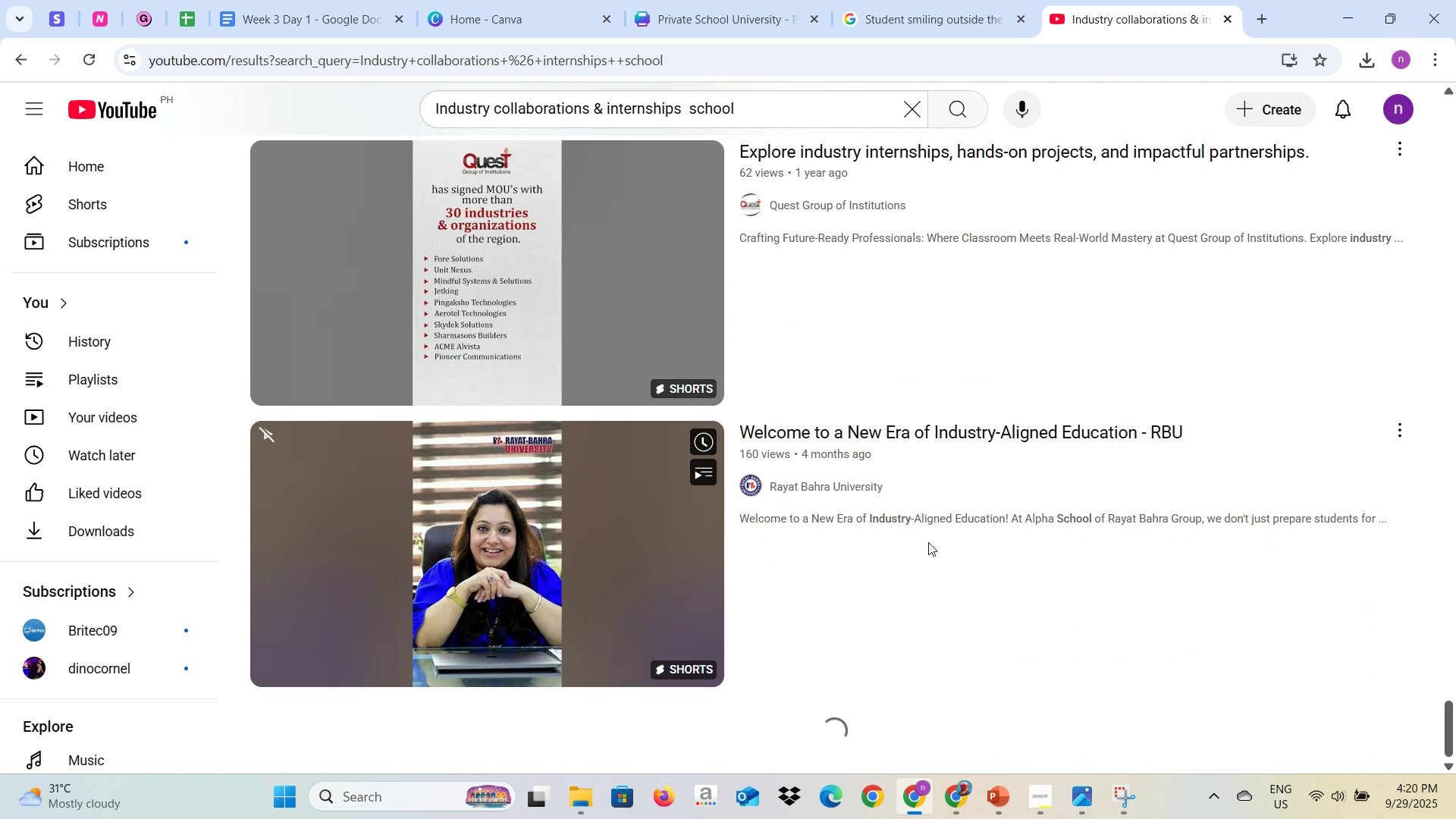 
scroll: coordinate [928, 542], scroll_direction: up, amount: 79.0
 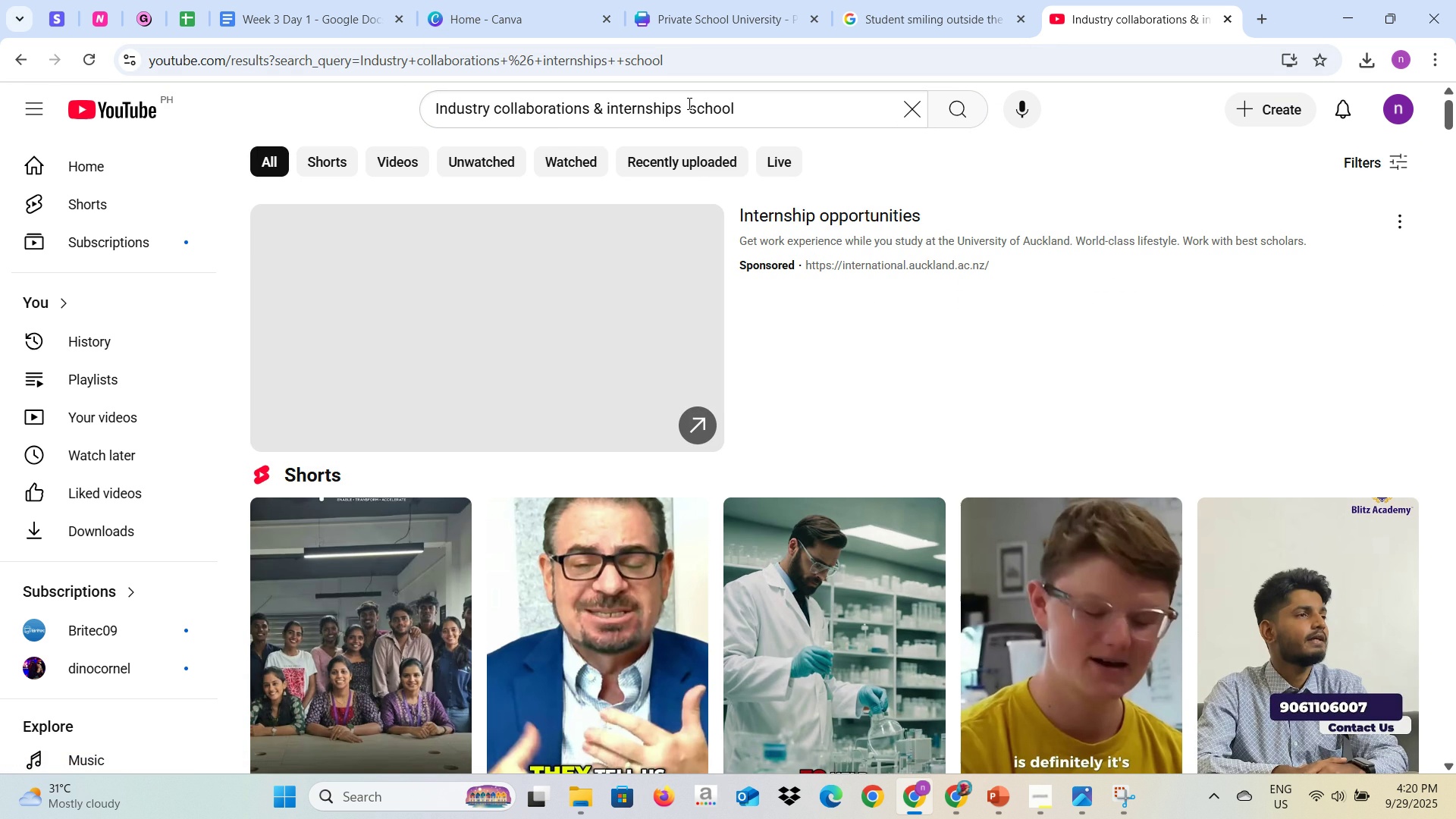 
wait(5.82)
 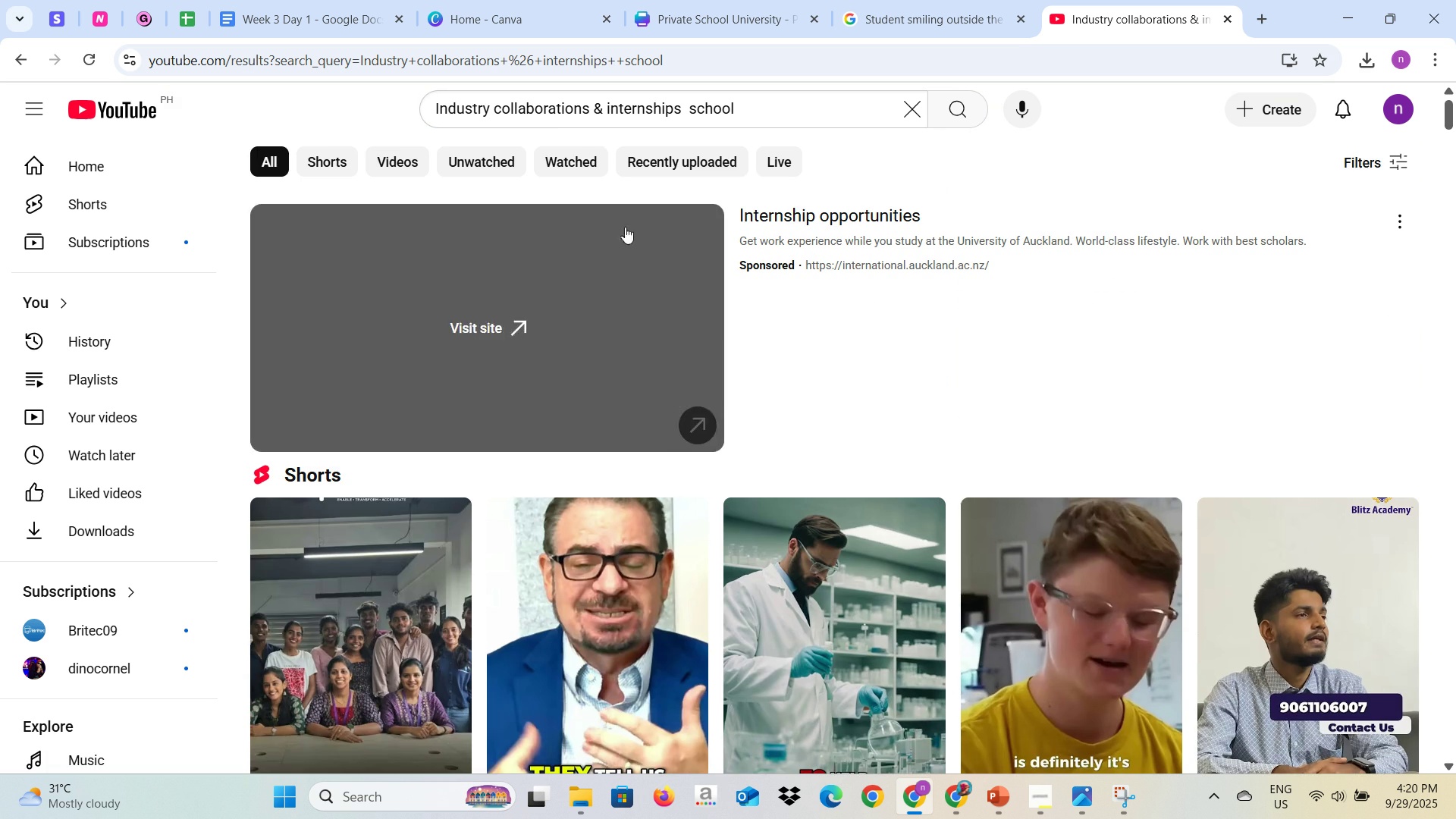 
type(p)
key(Backspace)
type(of )
 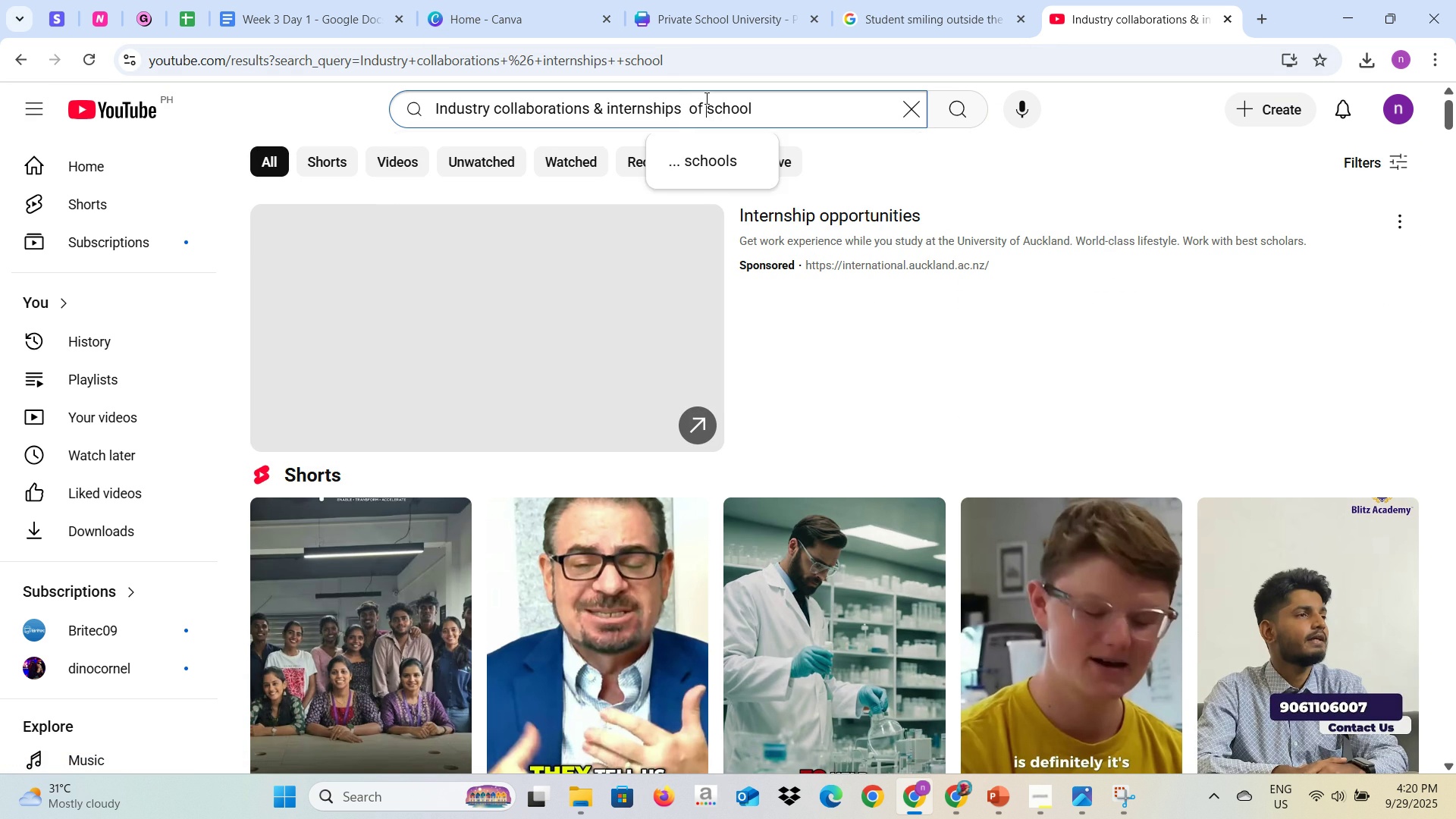 
key(Enter)
 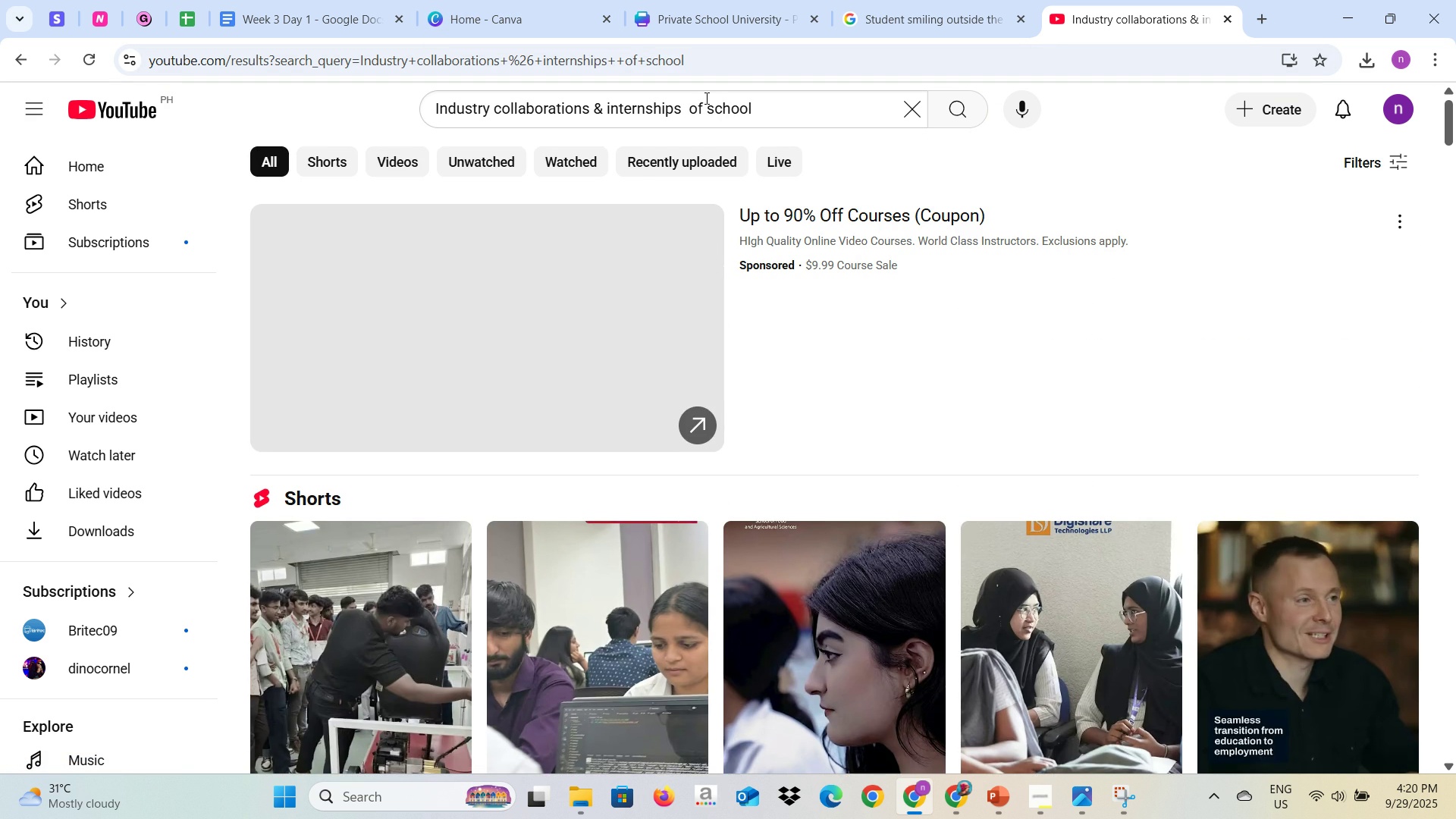 
wait(5.3)
 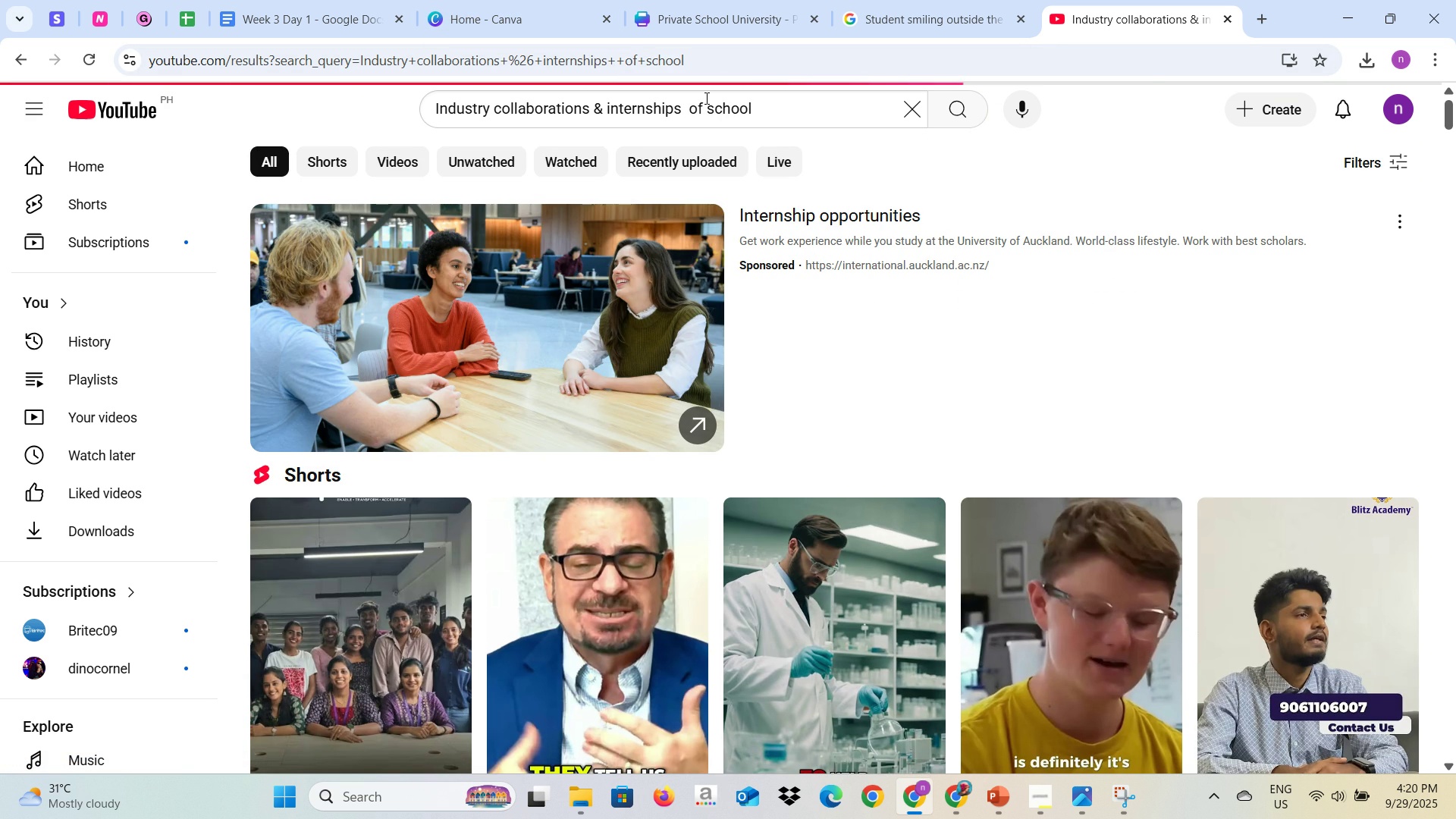 
scroll: coordinate [814, 349], scroll_direction: down, amount: 8.0
 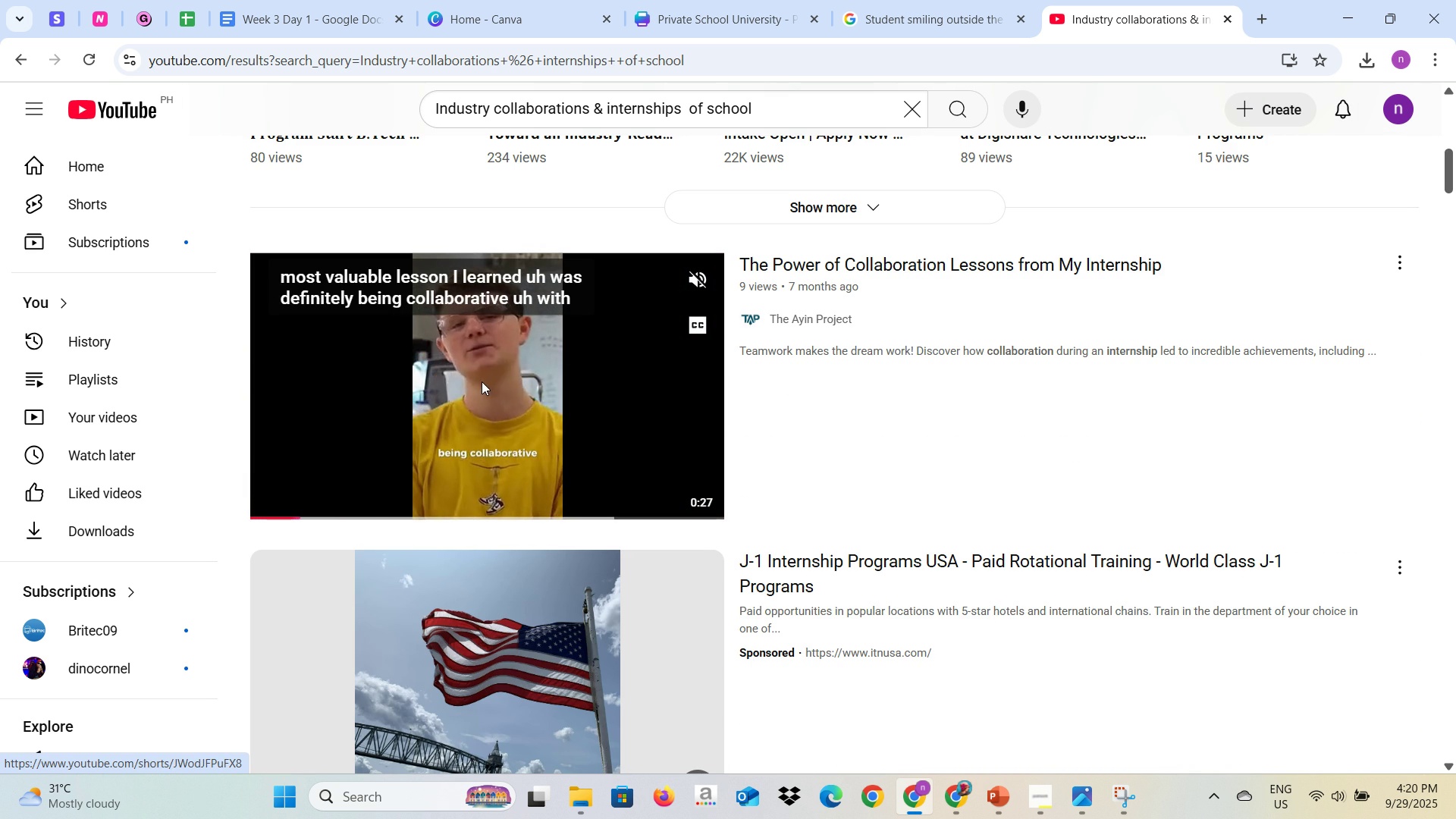 
wait(12.02)
 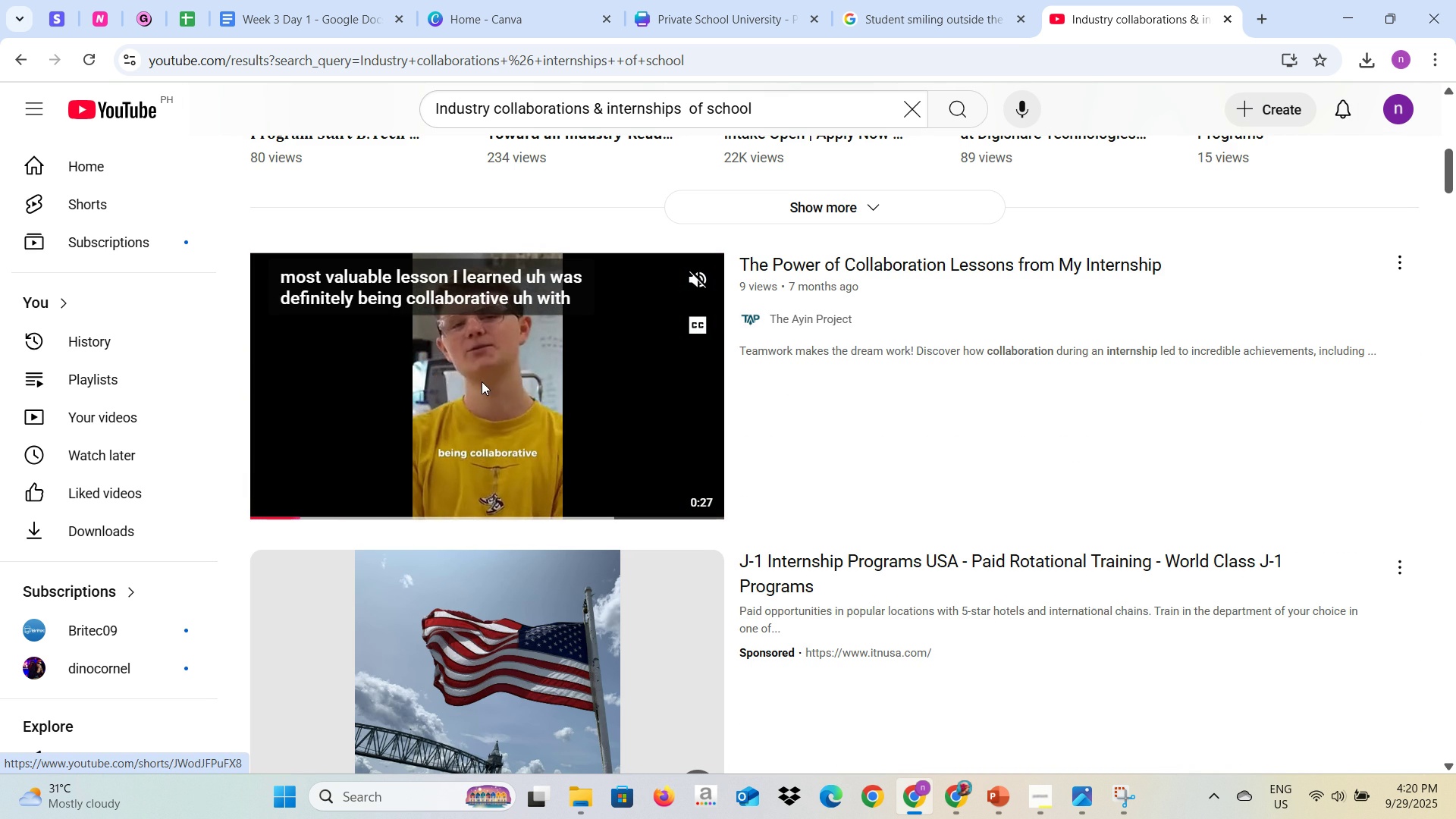 
scroll: coordinate [1028, 394], scroll_direction: up, amount: 6.0
 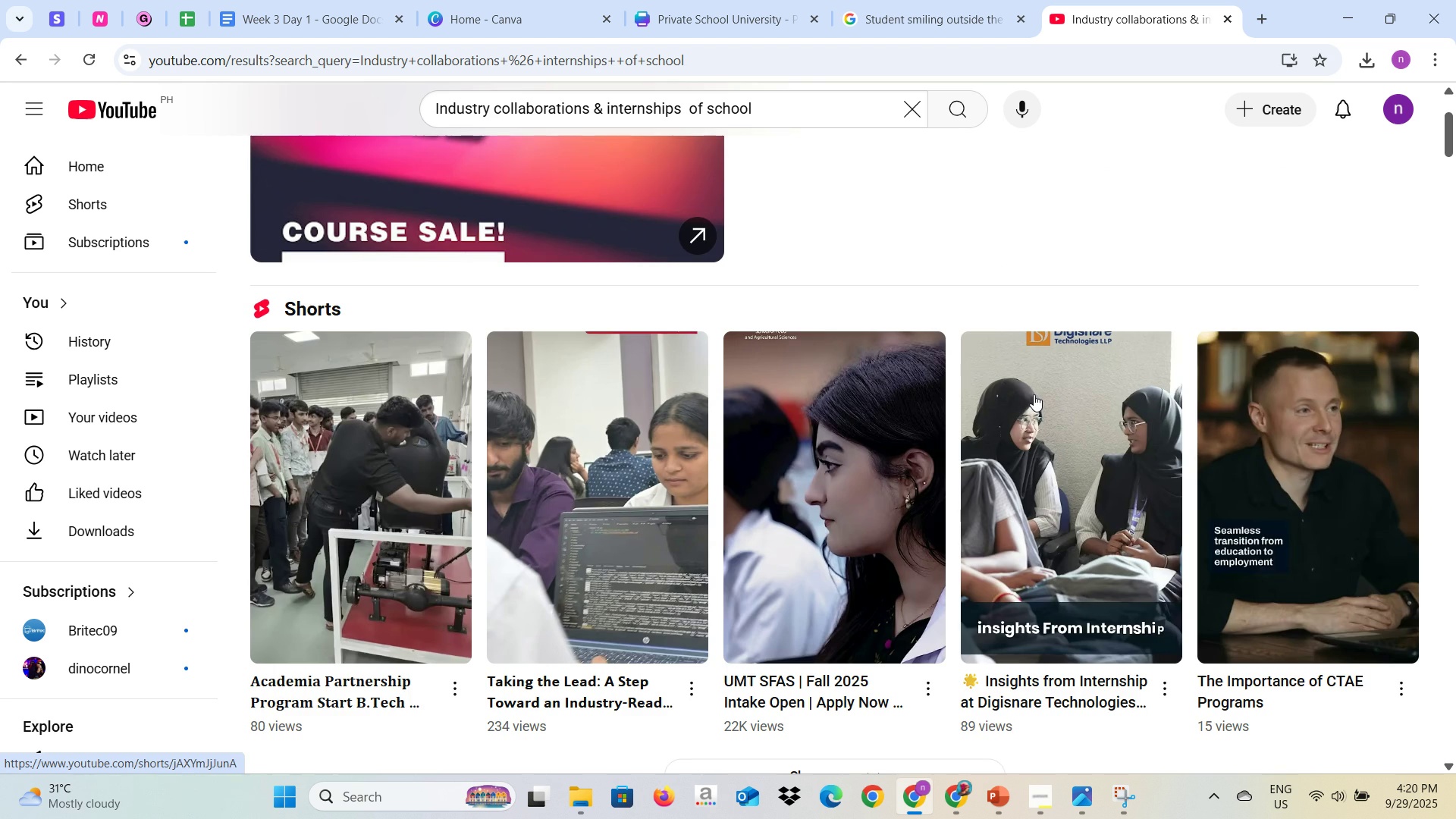 
scroll: coordinate [1035, 397], scroll_direction: down, amount: 5.0
 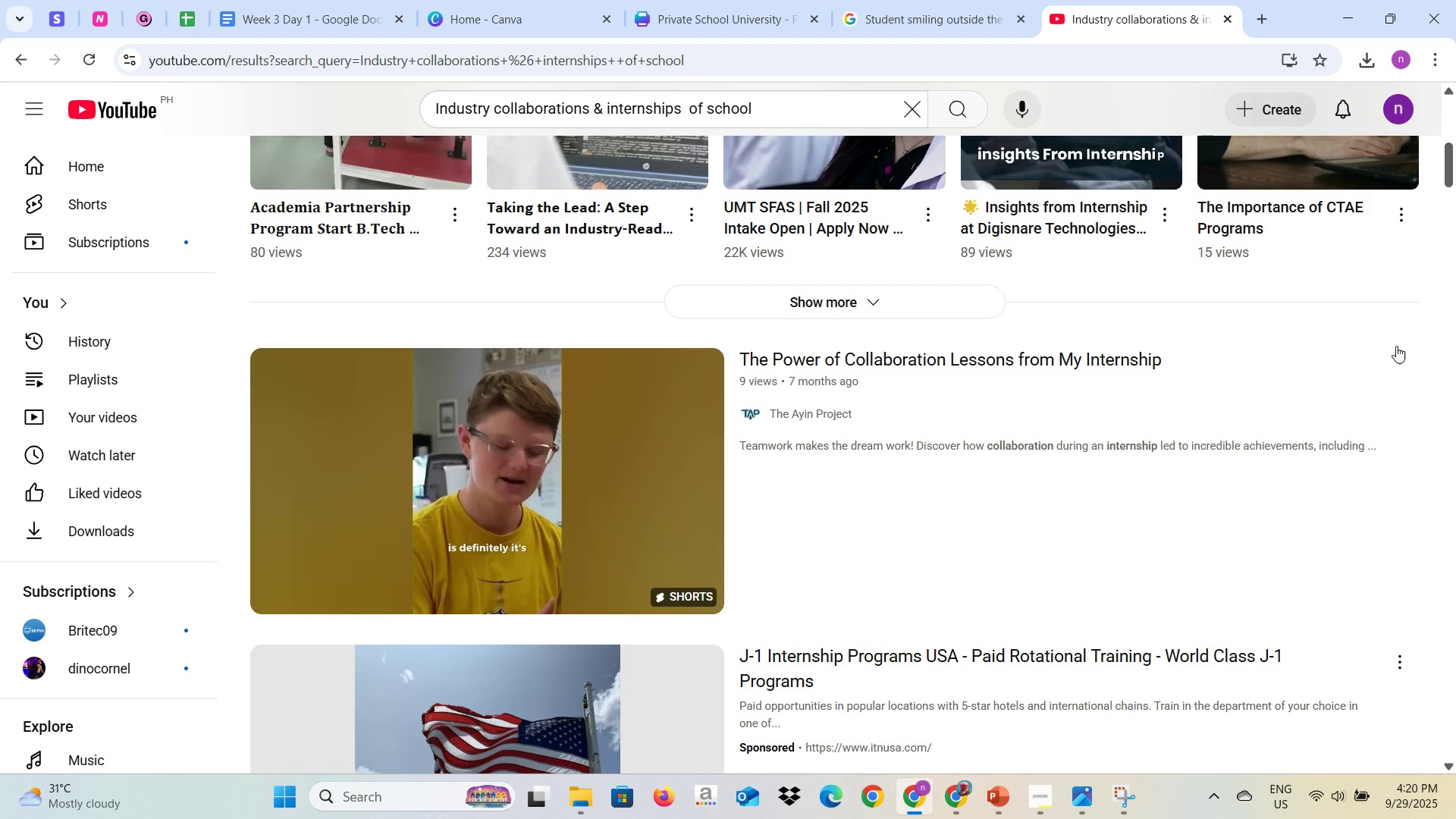 
left_click([1397, 352])
 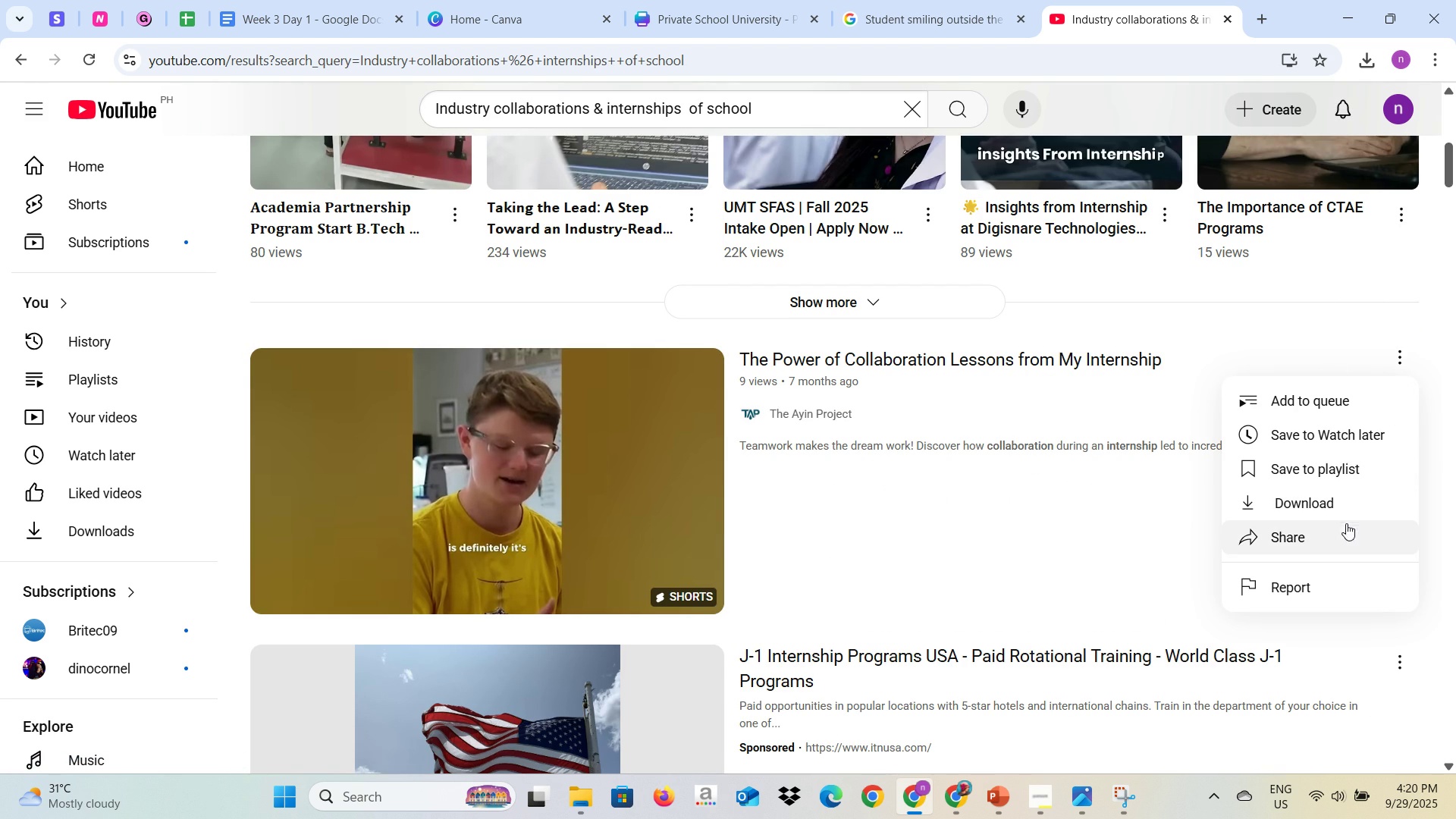 
left_click([1345, 531])
 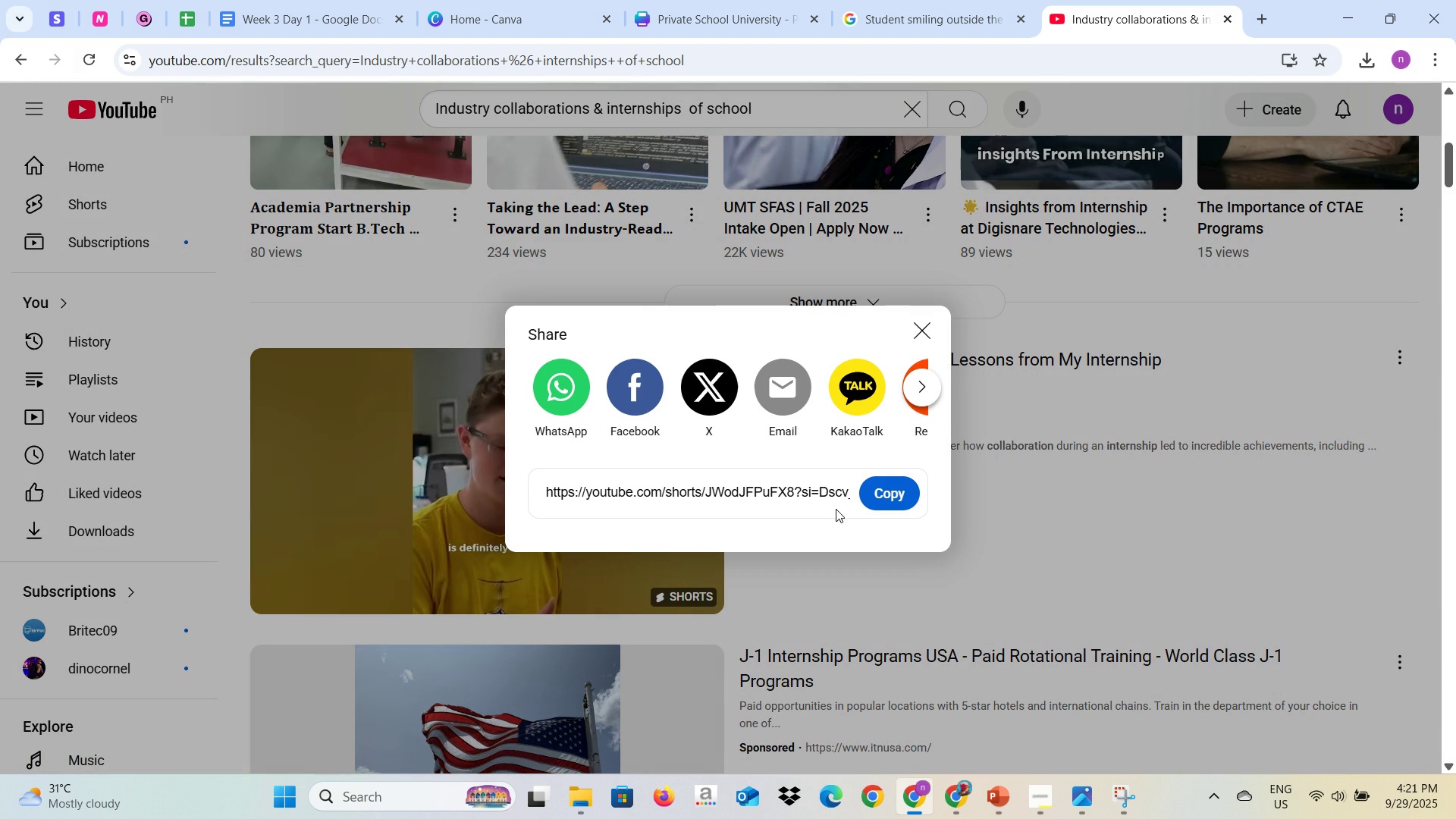 
left_click([886, 494])
 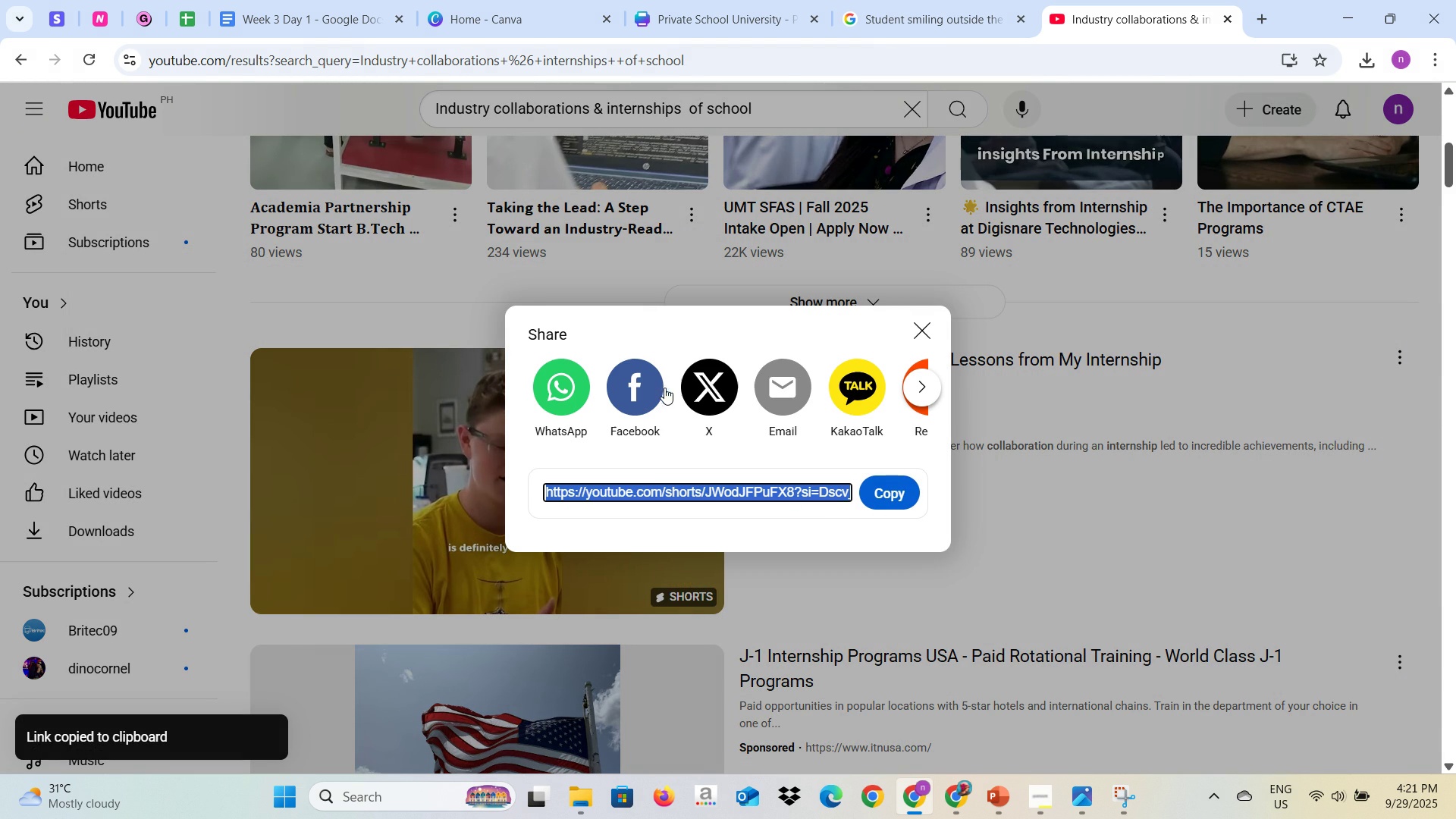 
key(Alt+AltLeft)
 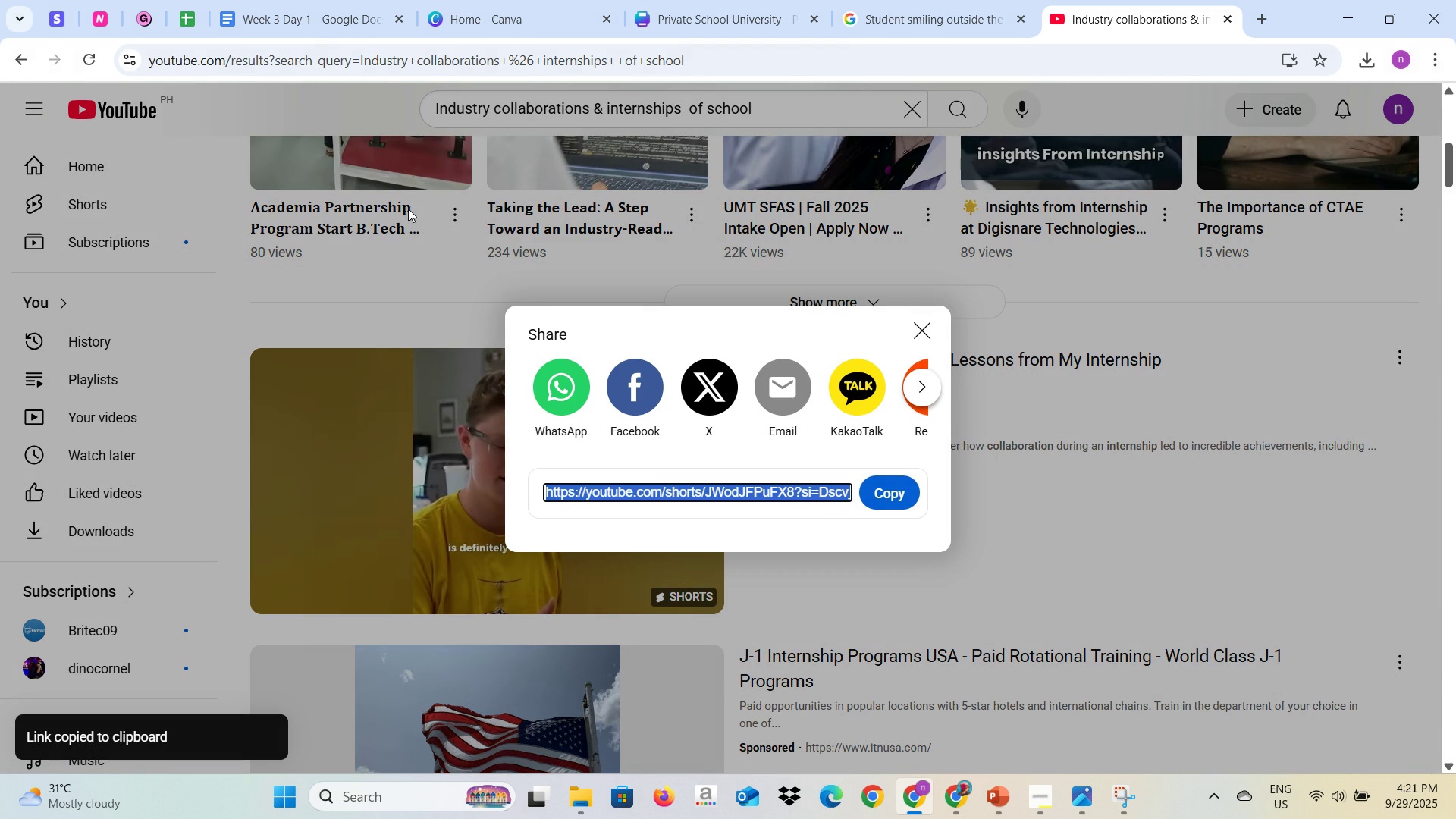 
key(Alt+Tab)
 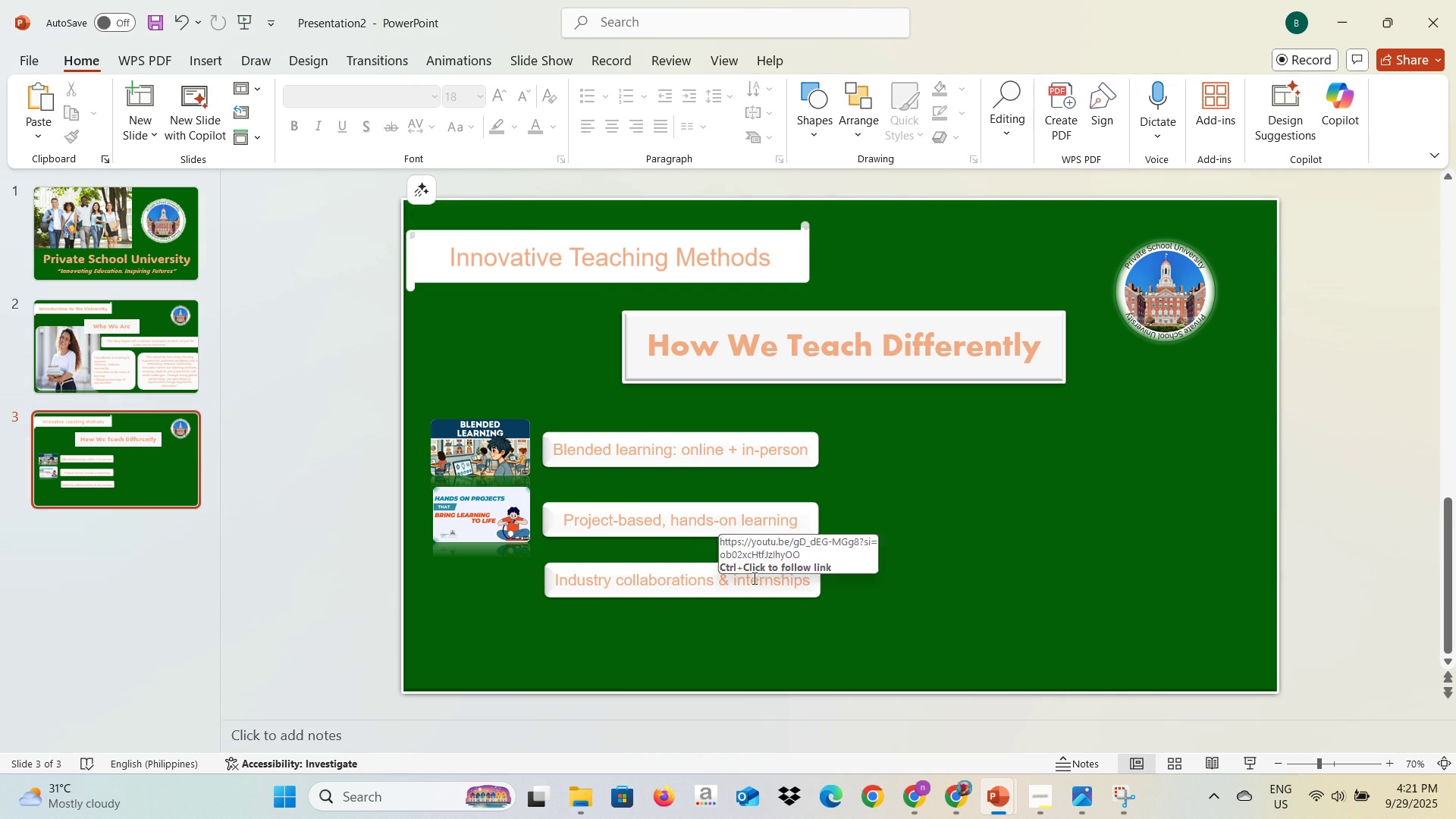 
left_click([754, 578])
 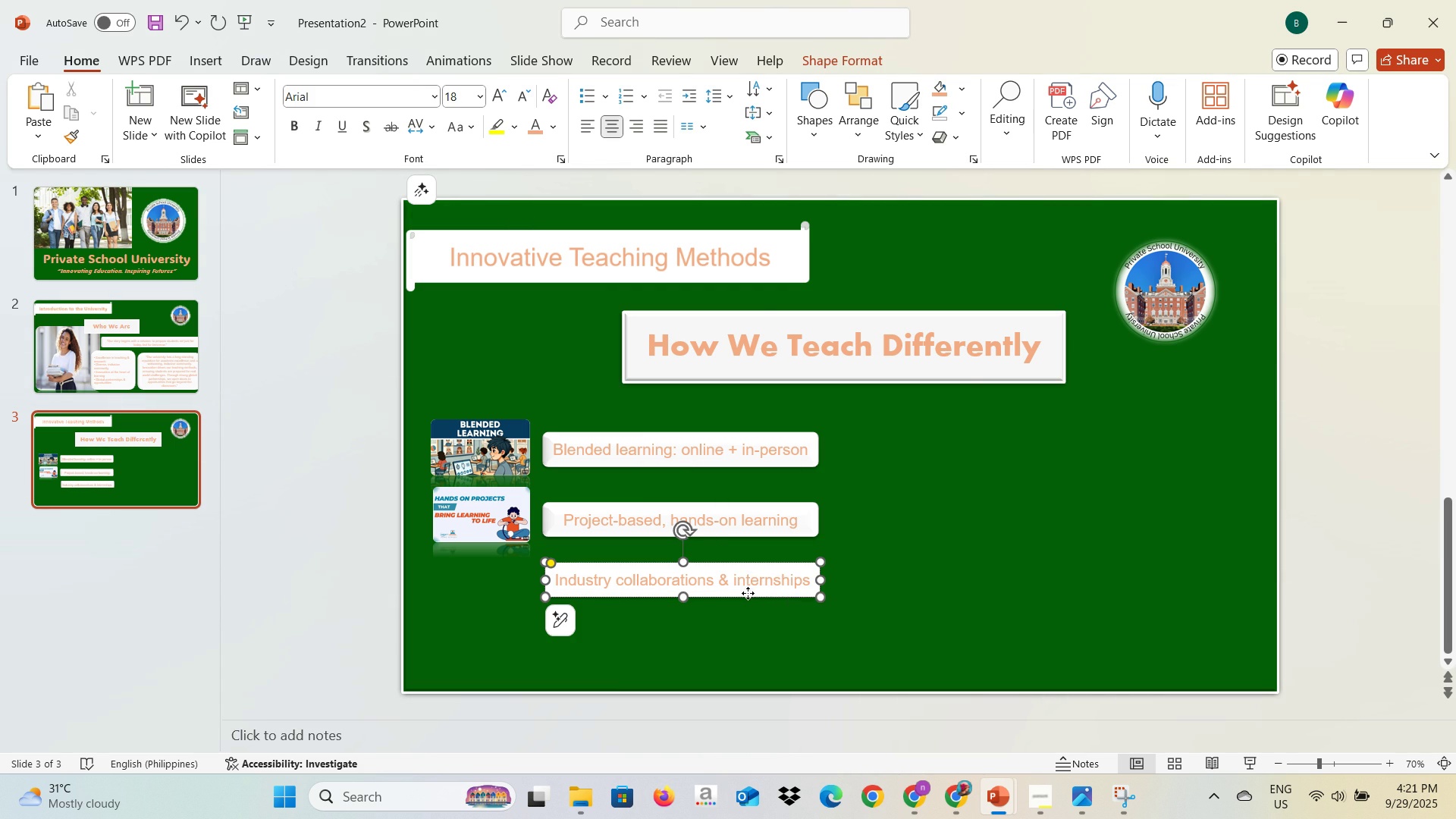 
left_click([748, 593])
 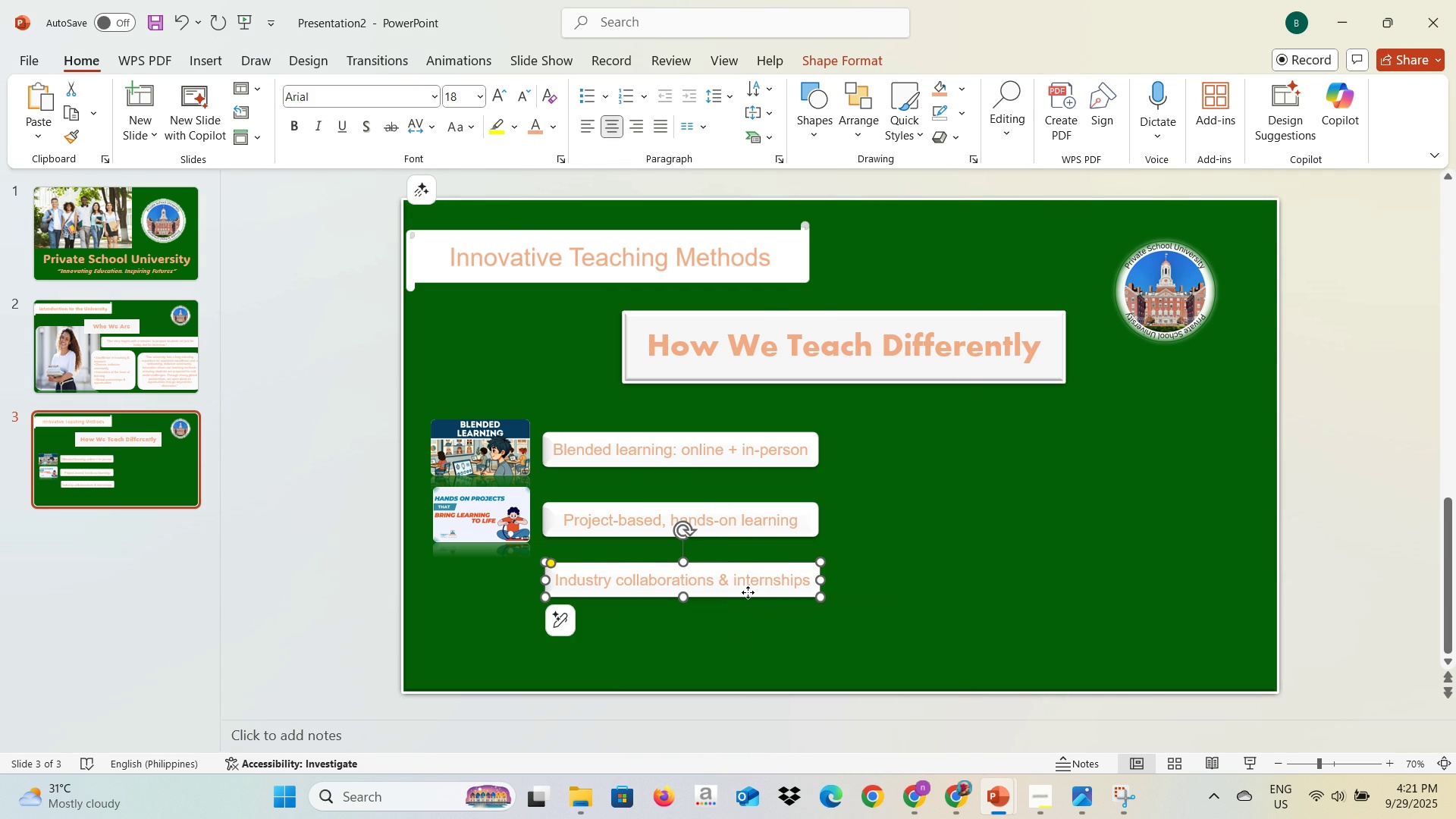 
right_click([748, 592])
 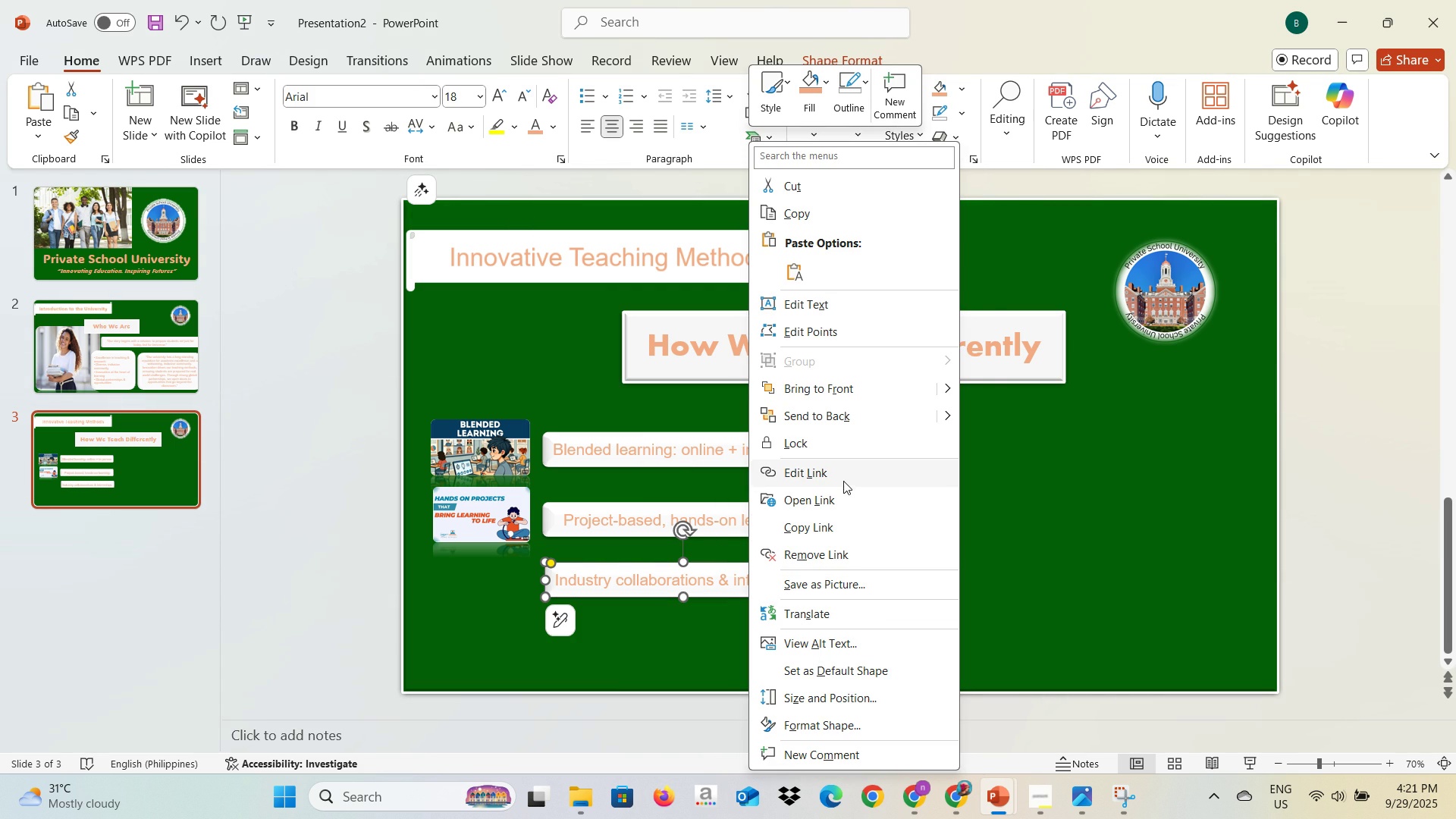 
left_click([843, 475])
 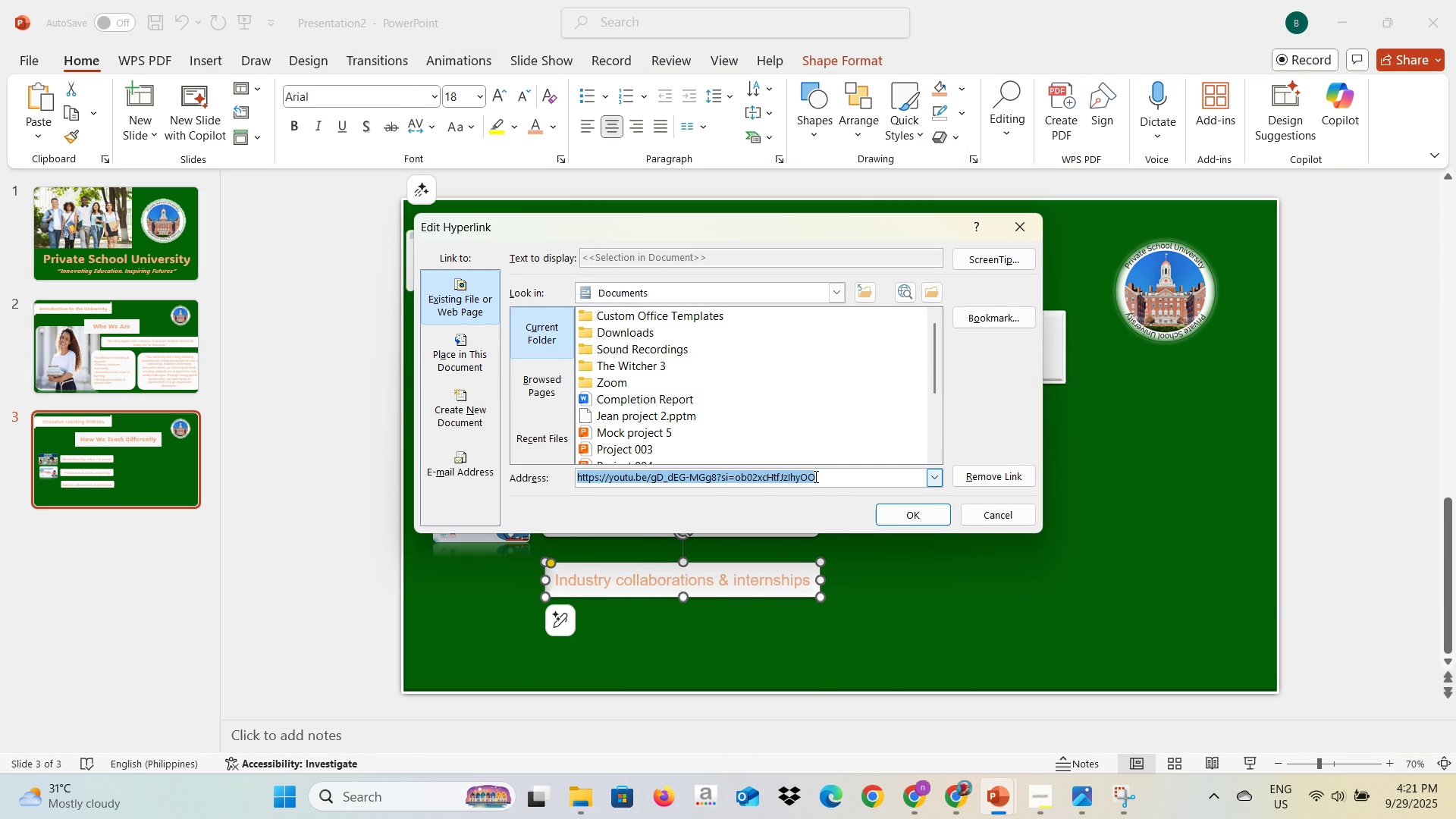 
key(Control+V)
 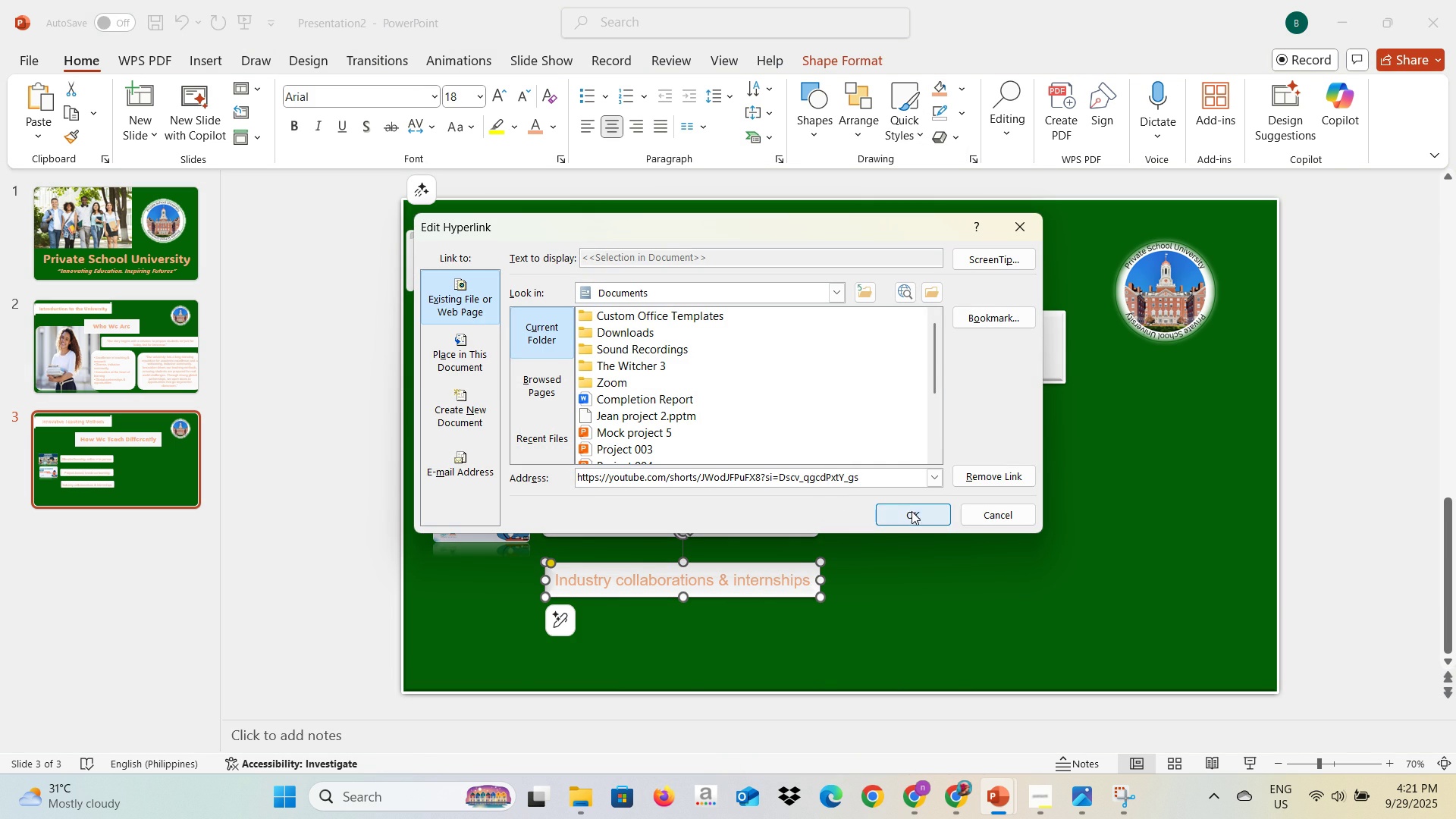 
left_click([912, 511])
 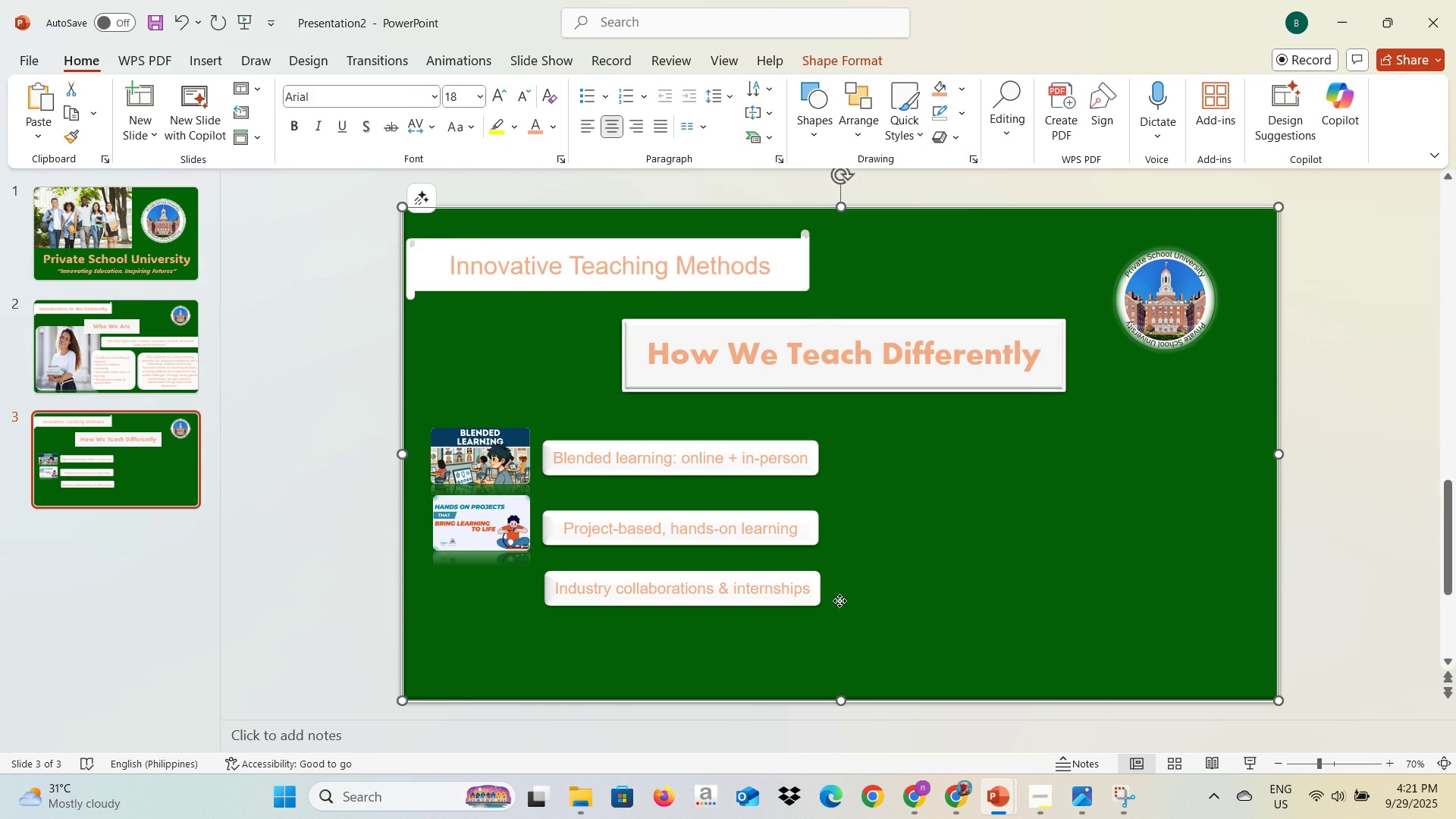 
left_click([839, 601])
 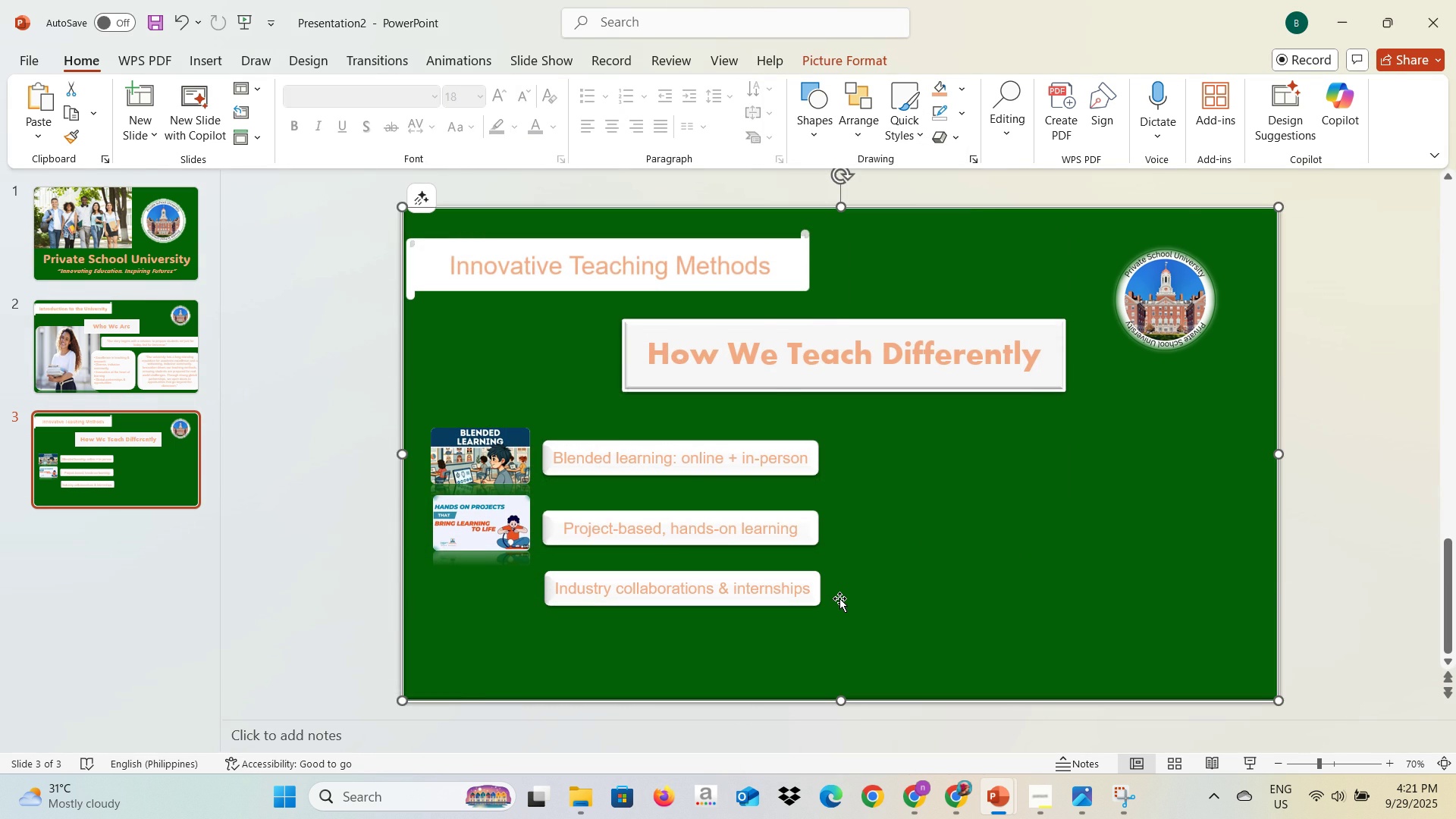 
key(Alt+AltLeft)
 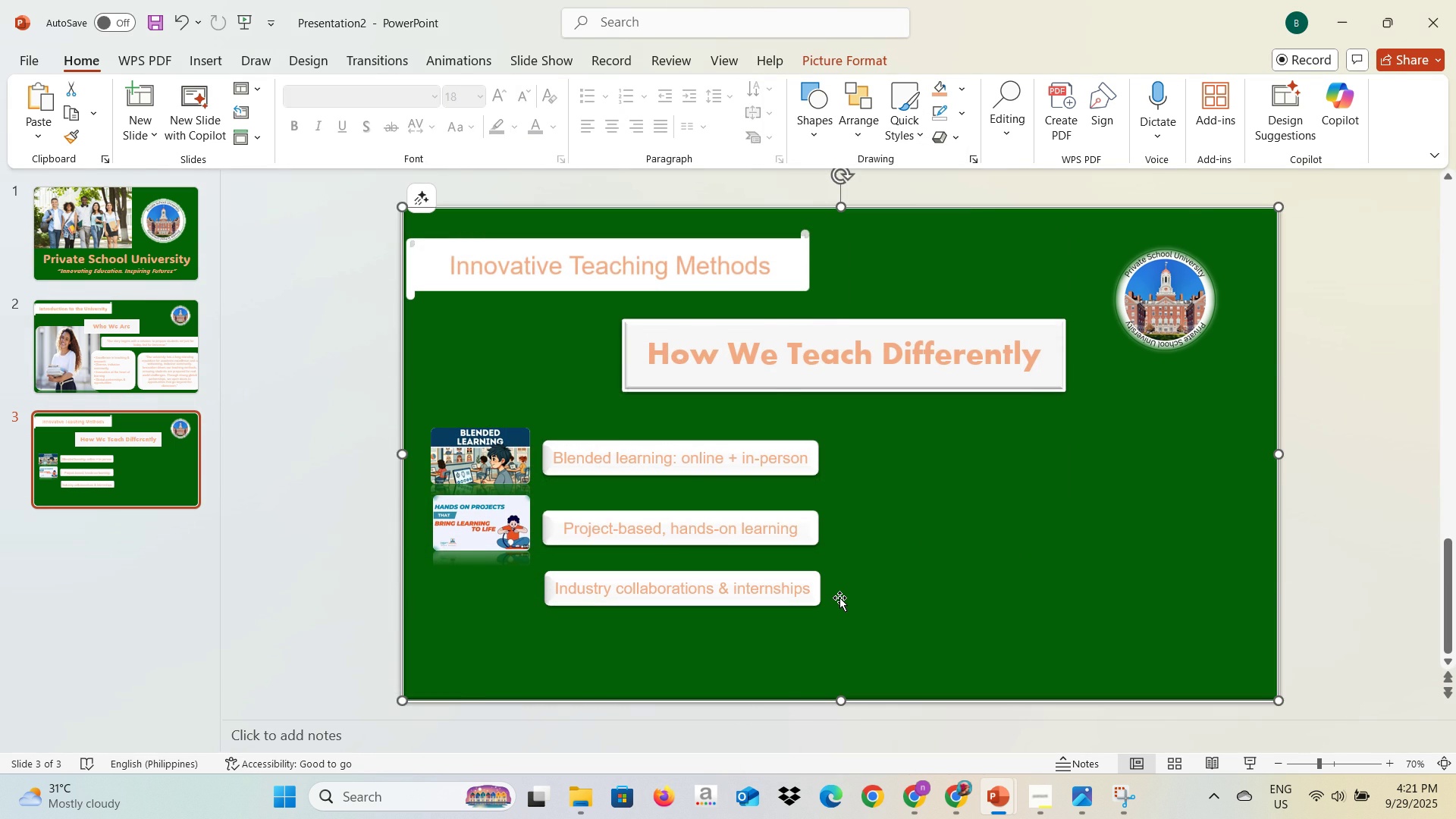 
key(Alt+Tab)
 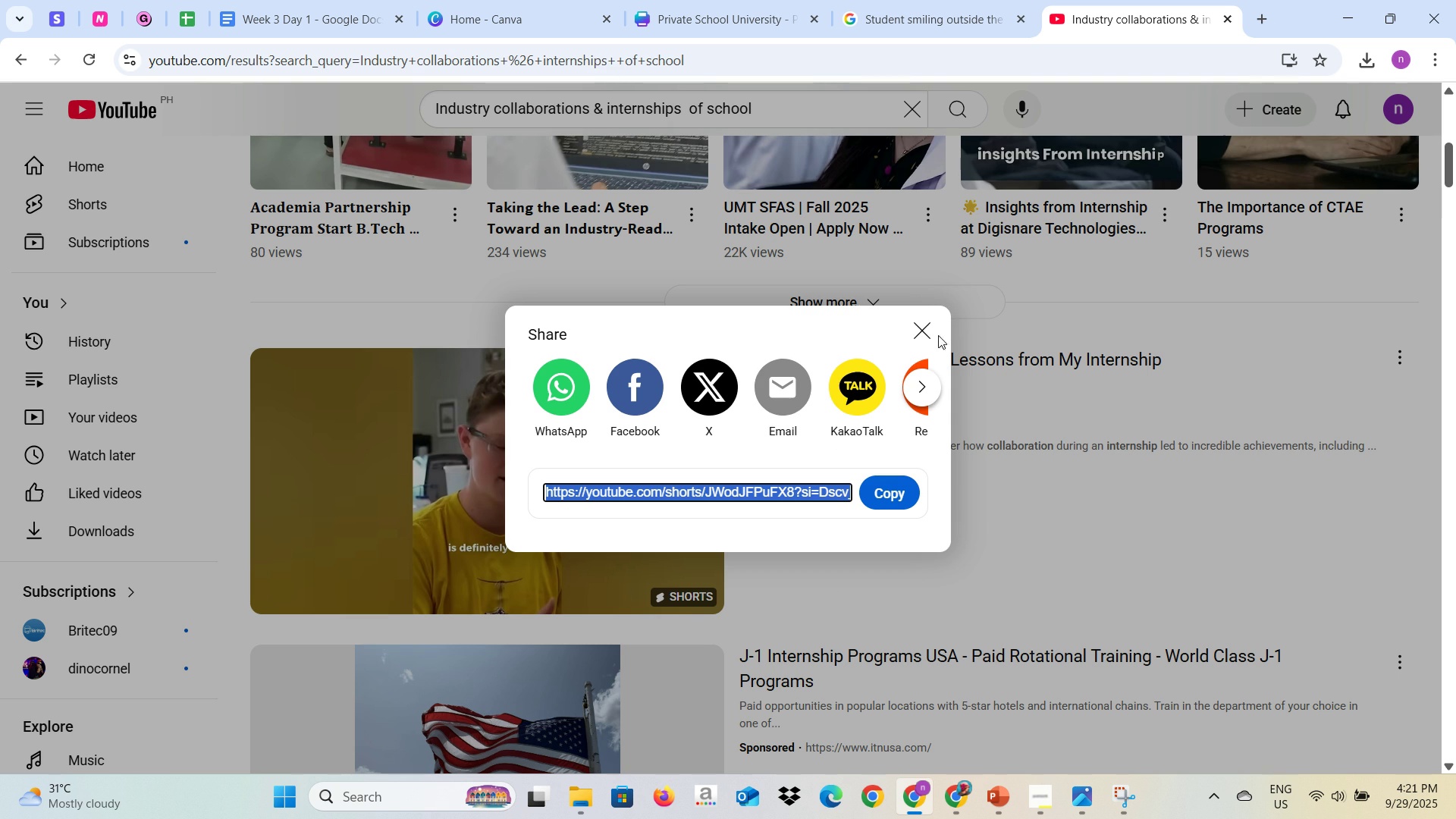 
left_click([927, 329])
 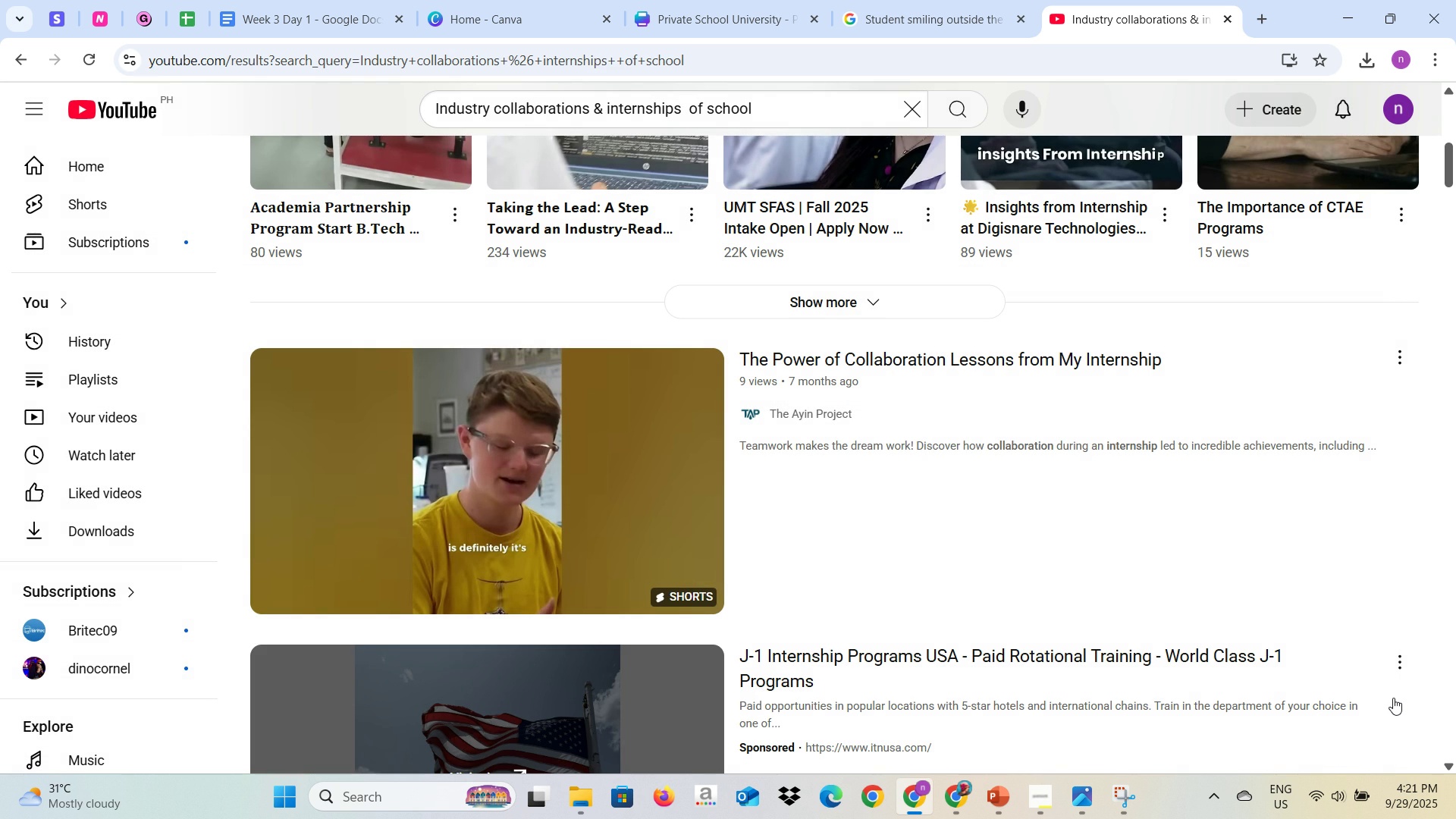 
key(PrintScreen)
 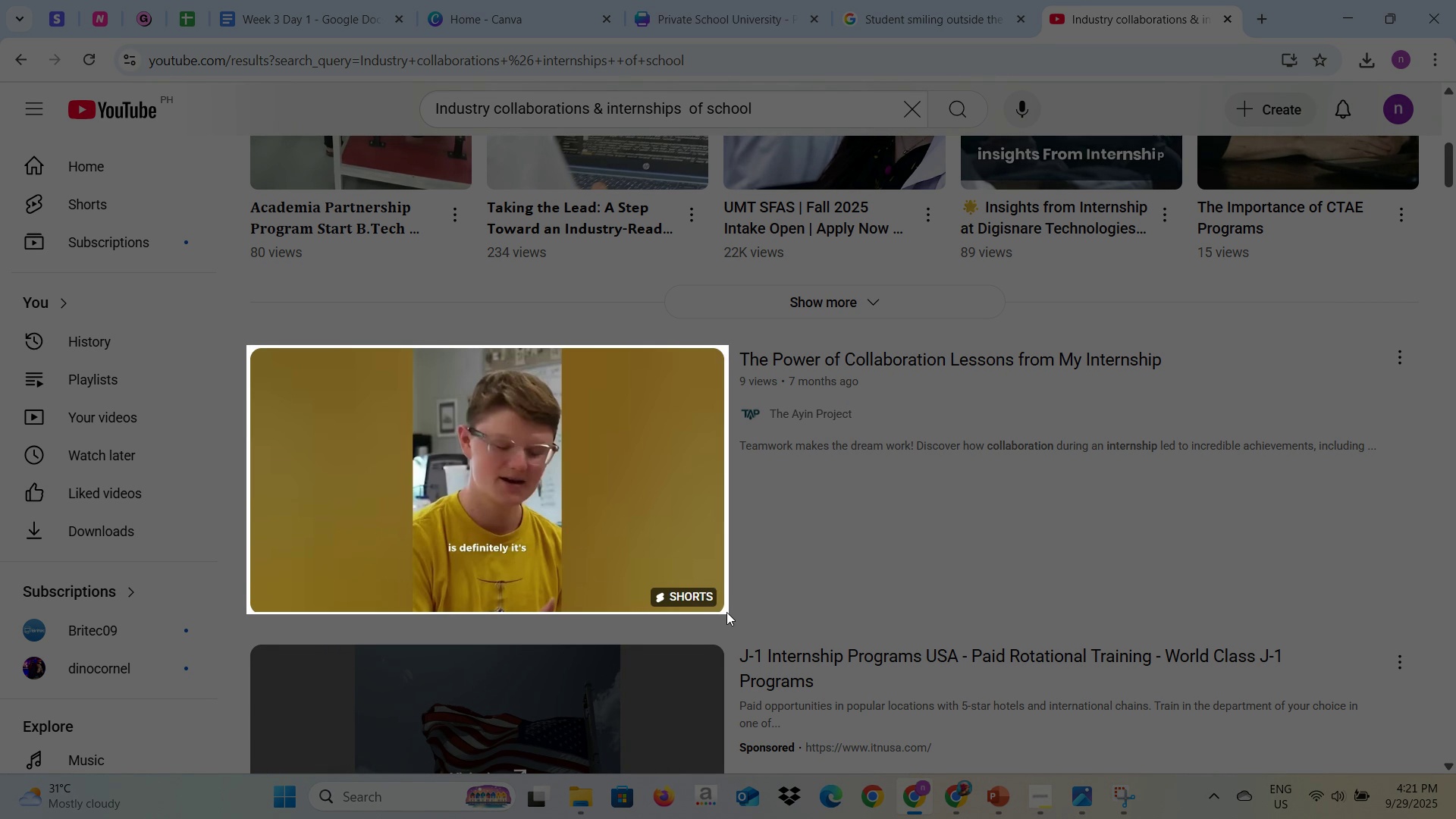 
wait(10.85)
 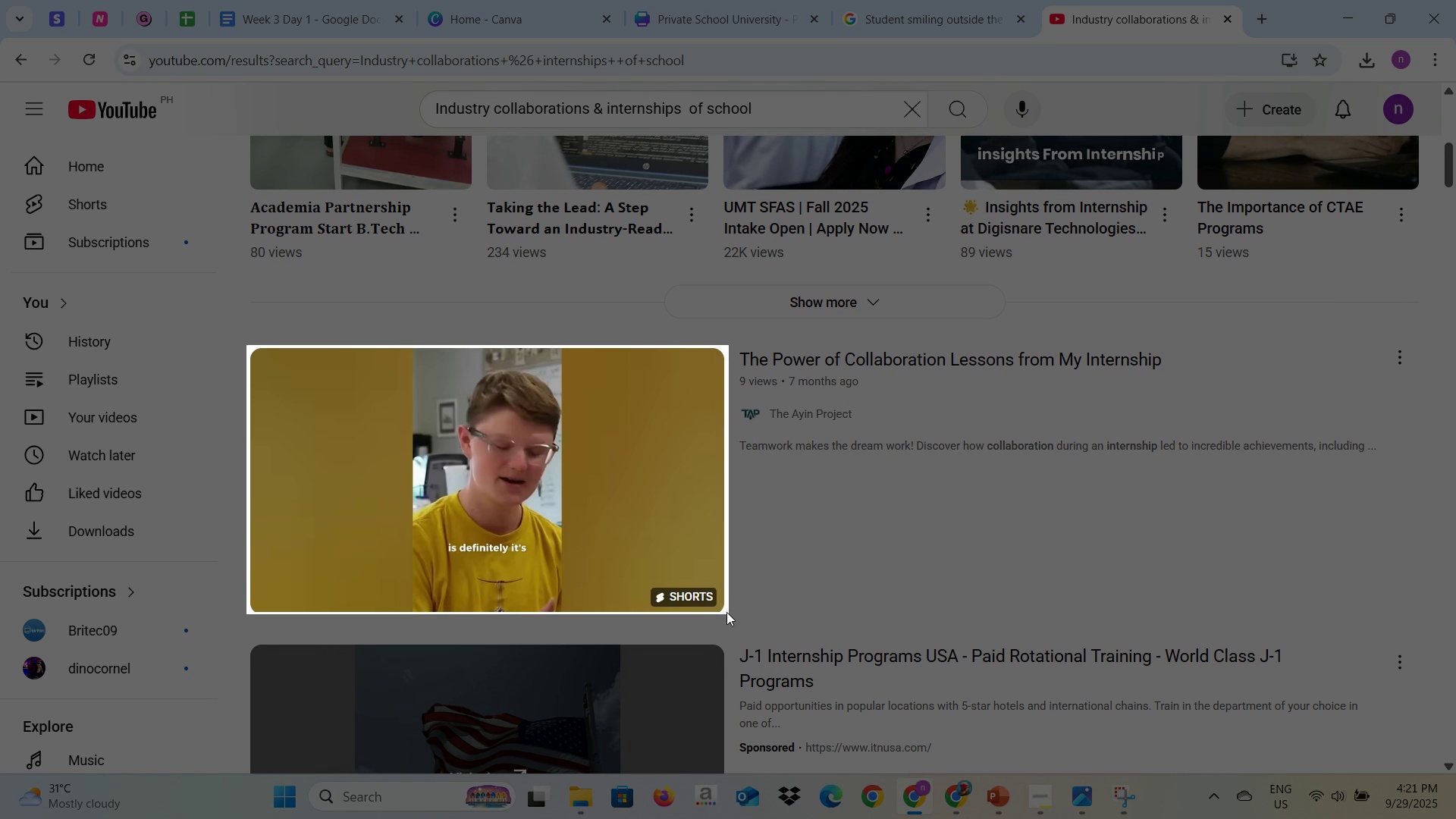 
double_click([1230, 551])
 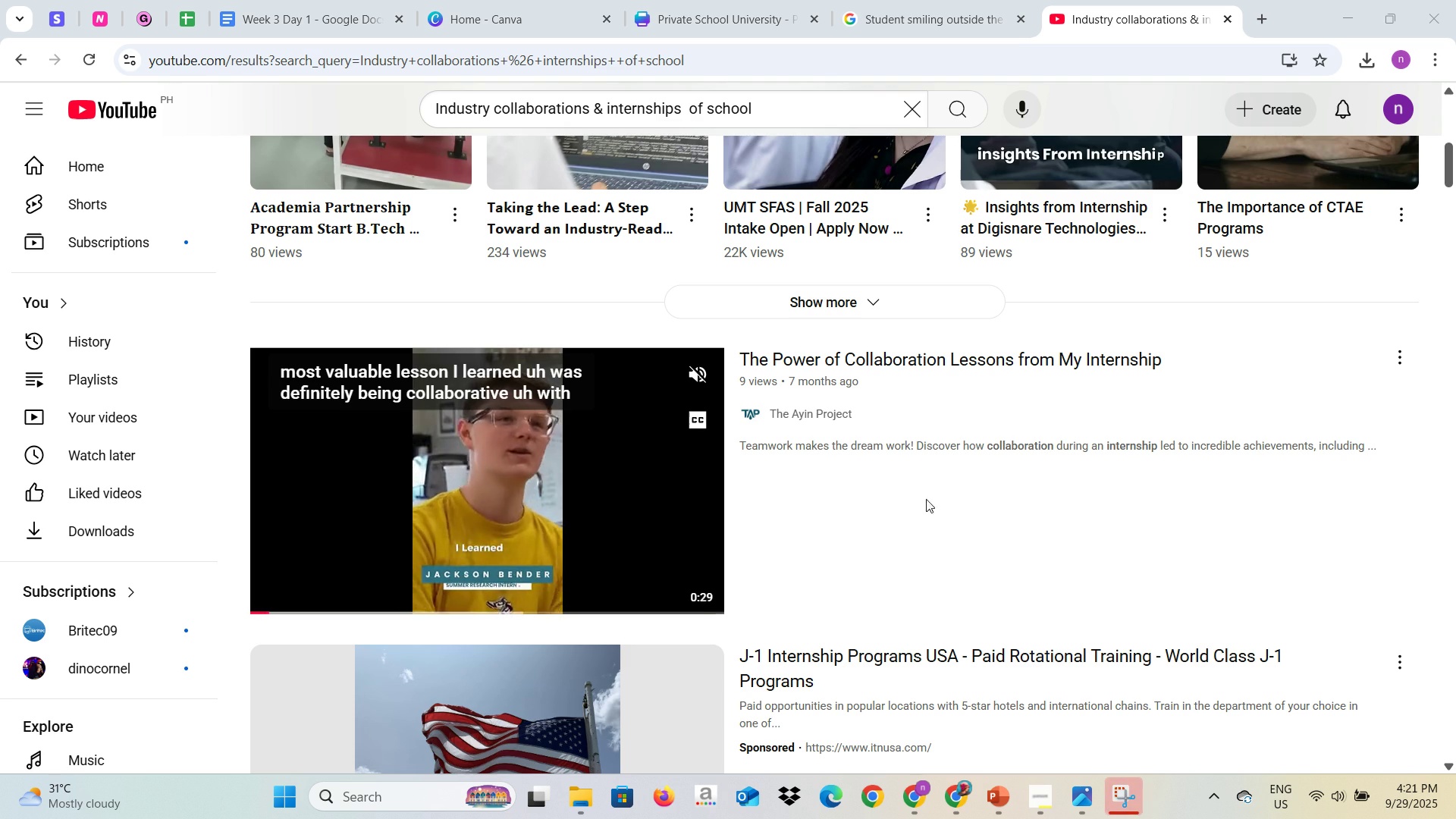 
left_click([1138, 802])
 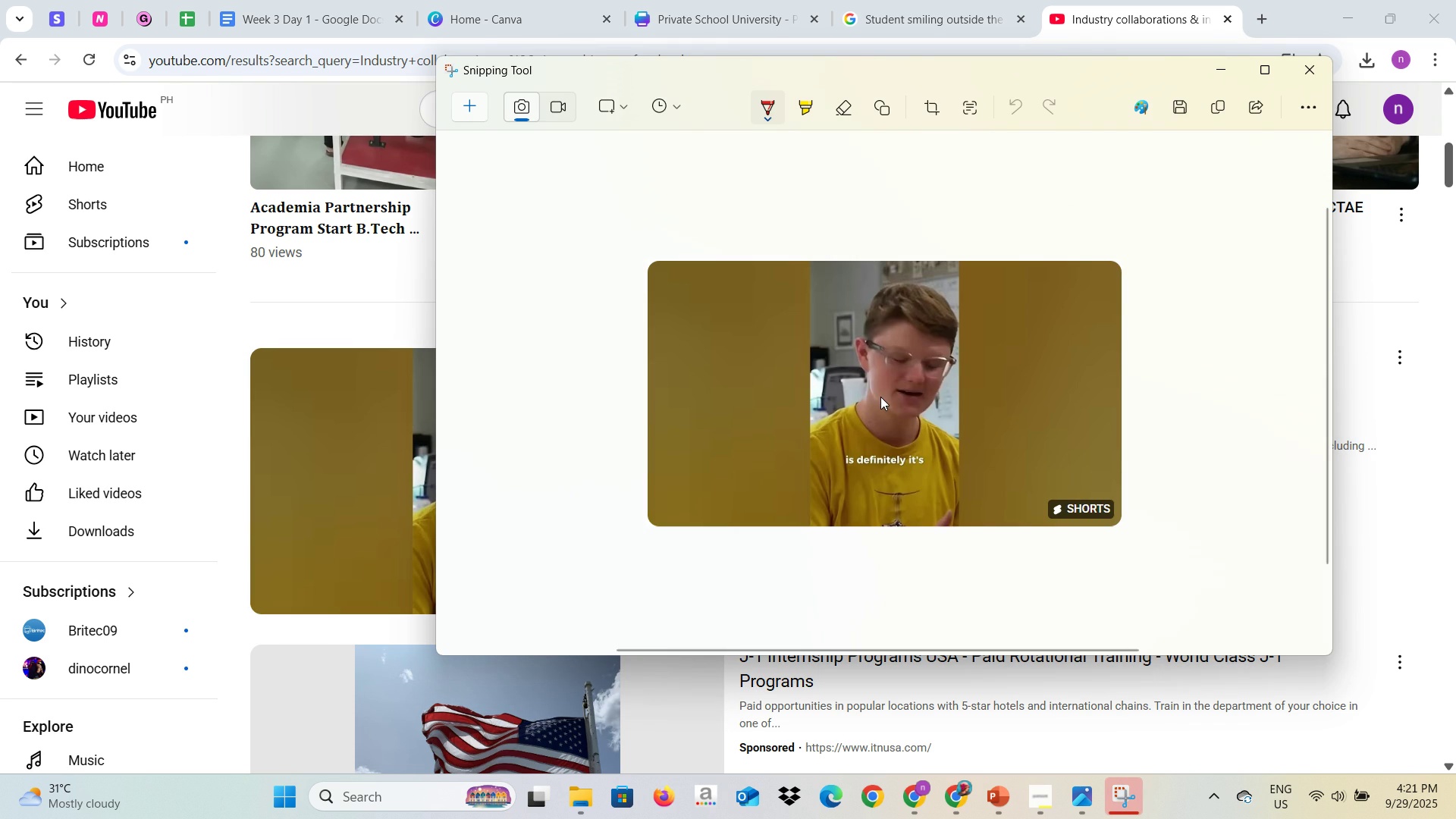 
right_click([880, 395])
 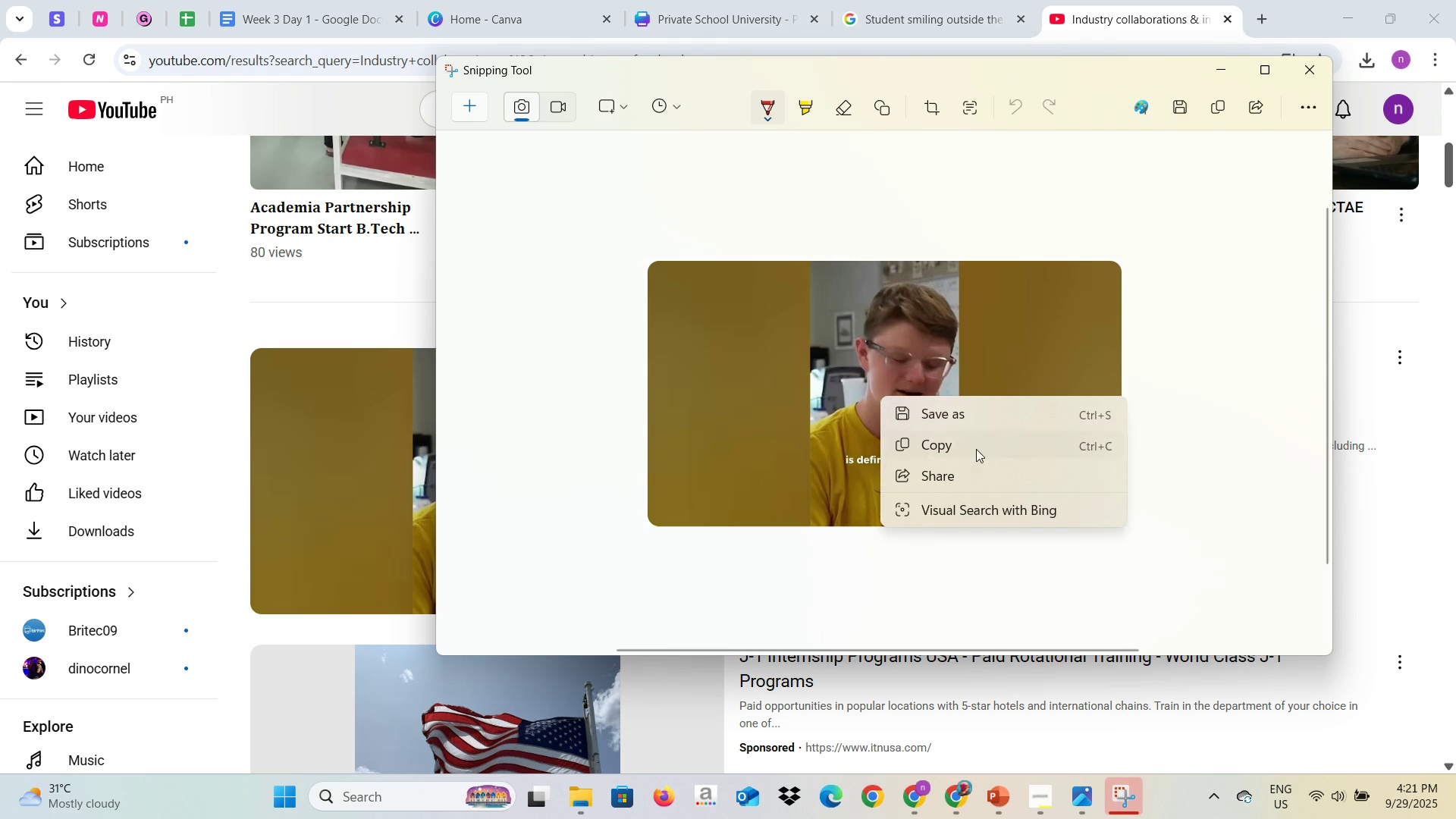 
left_click([976, 449])
 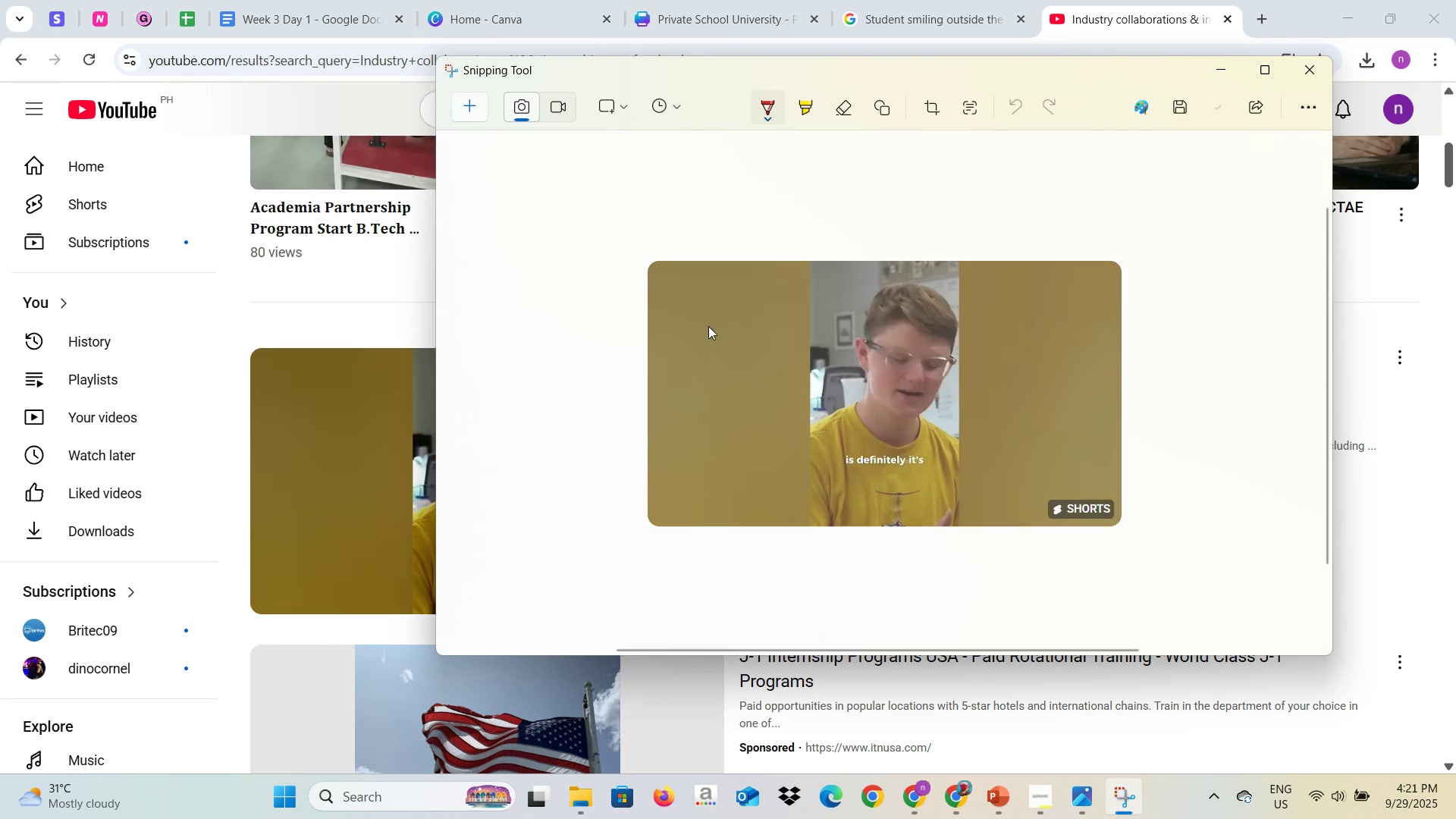 
key(Alt+Tab)
 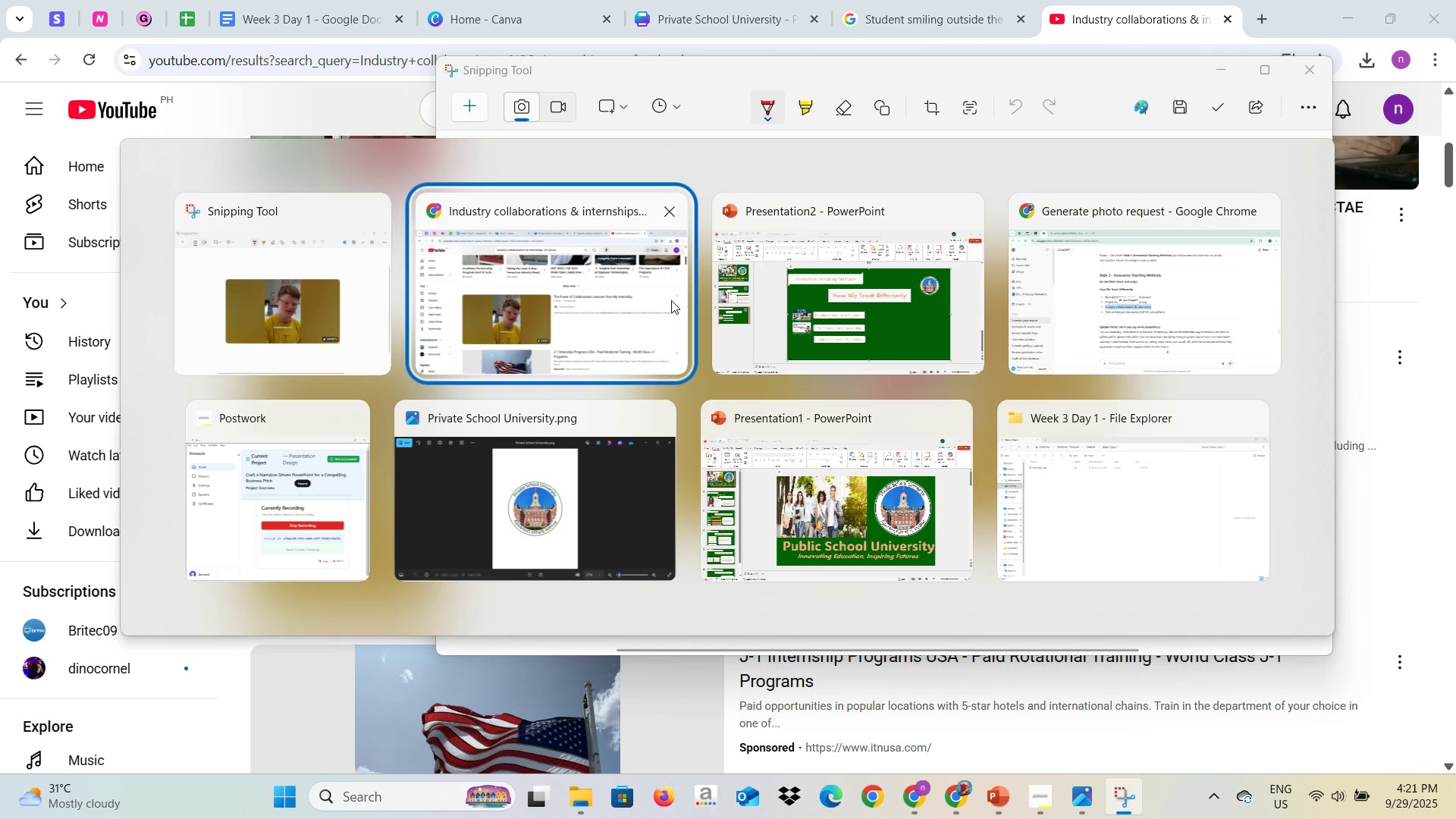 
key(Alt+Tab)
 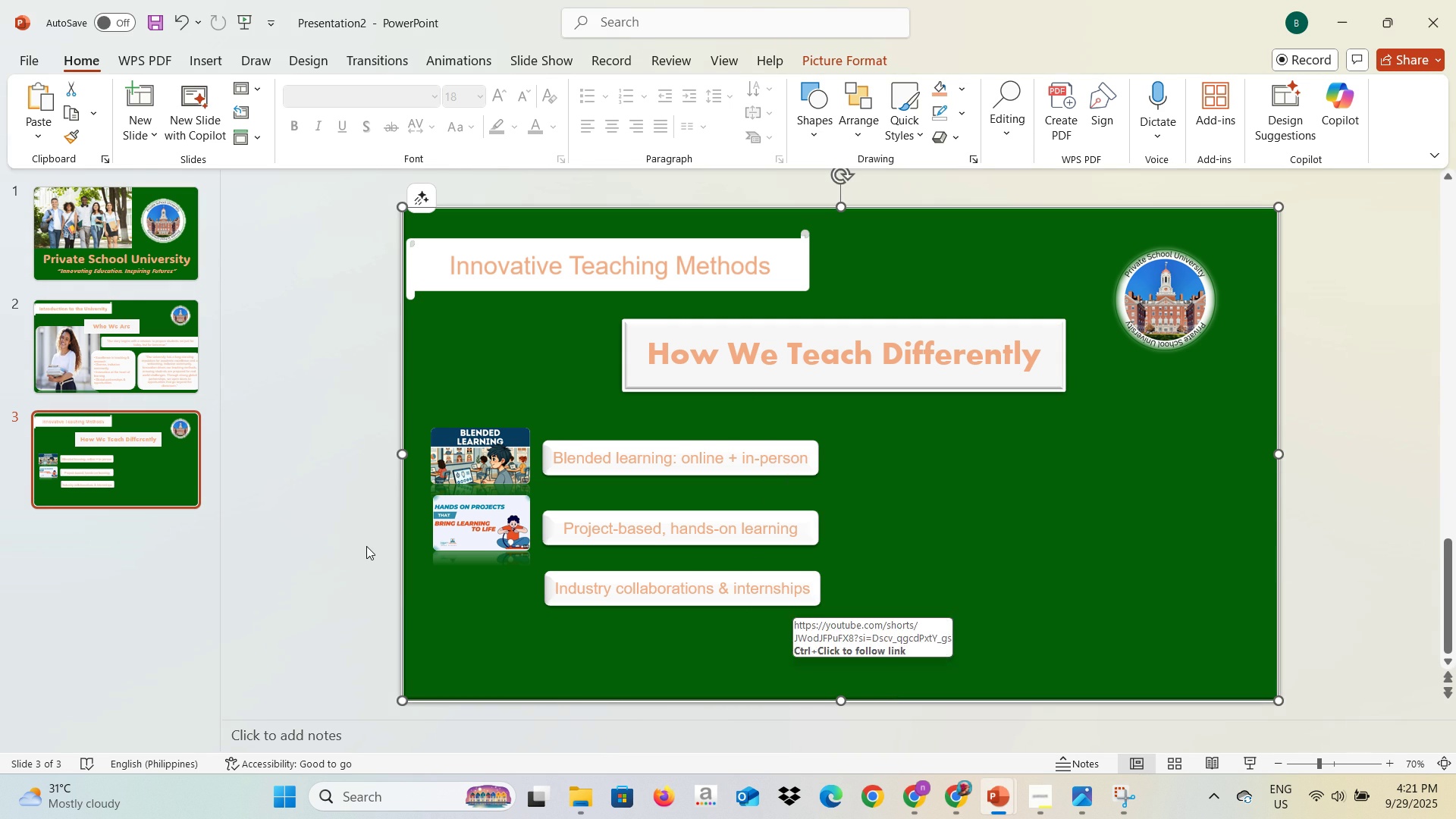 
key(Control+V)
 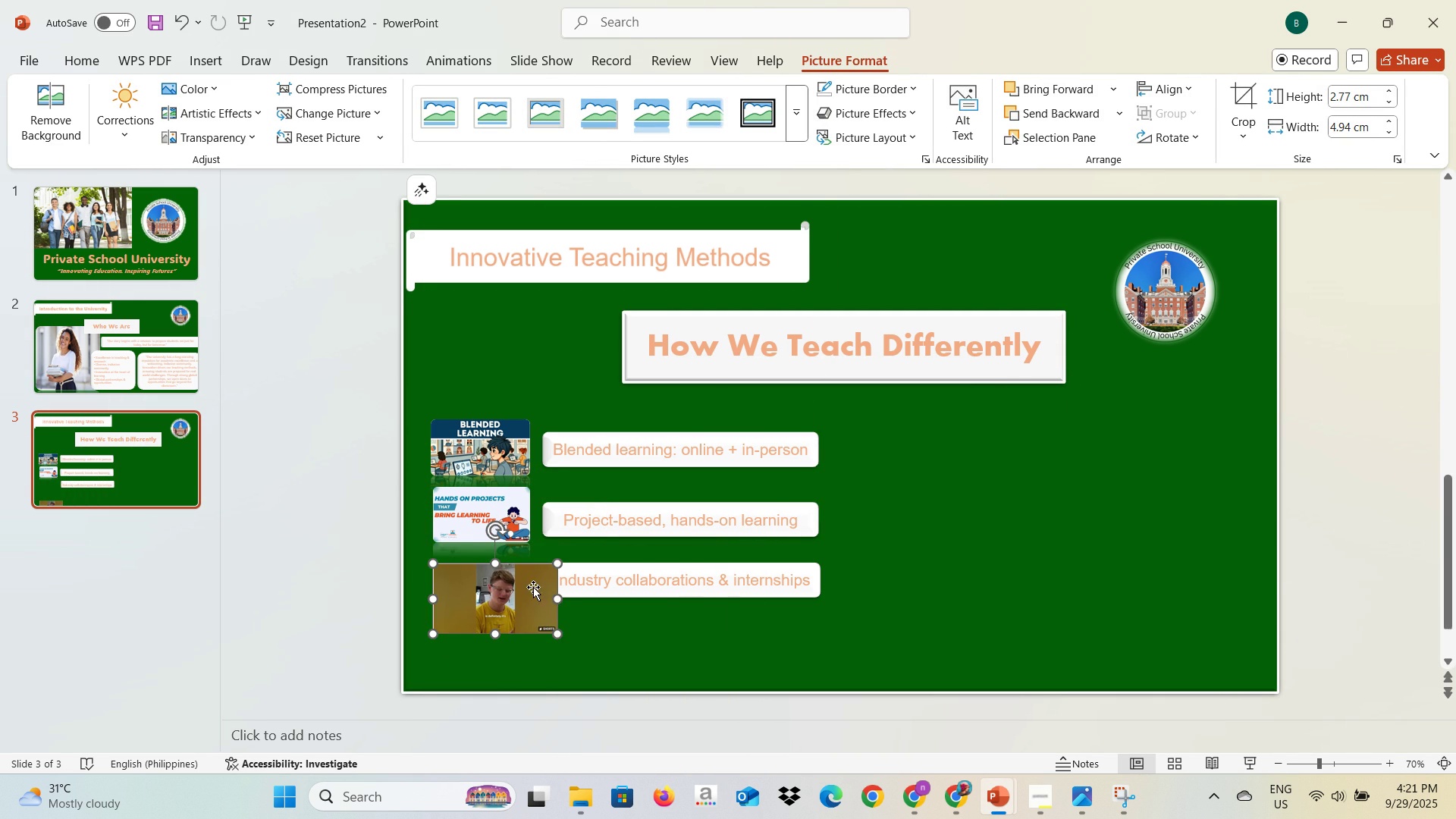 
wait(14.91)
 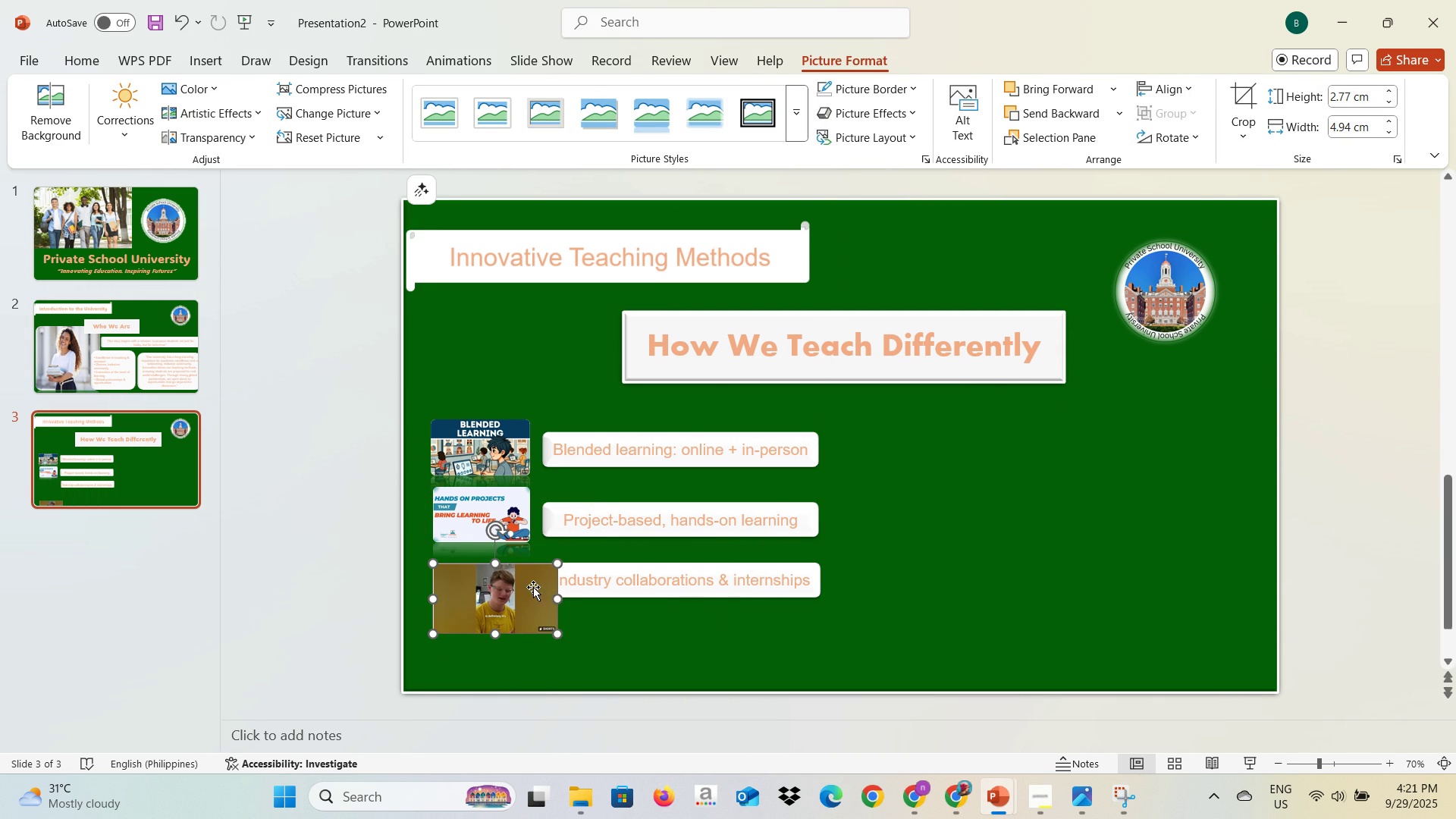 
left_click([504, 598])
 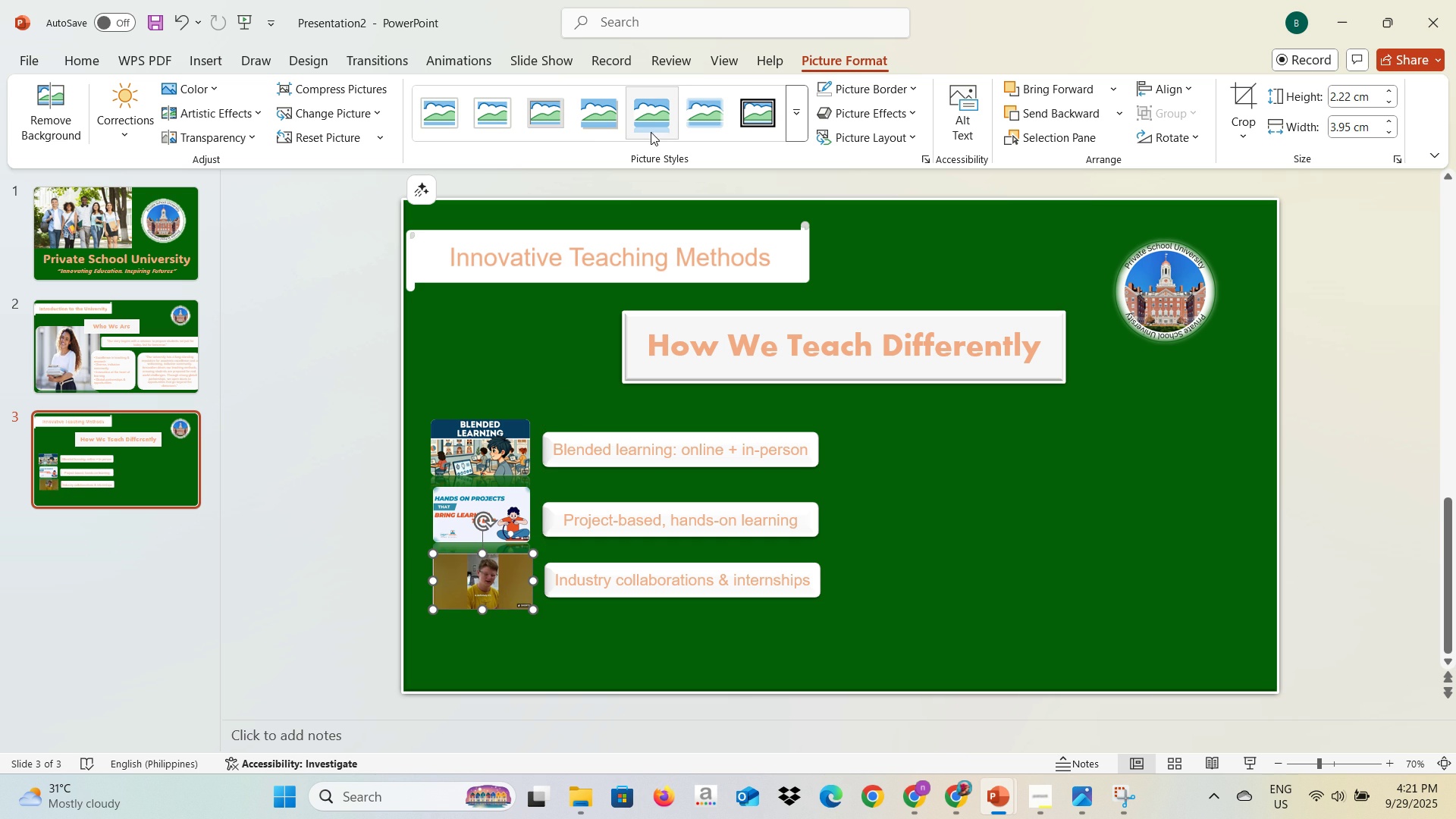 
left_click([651, 131])
 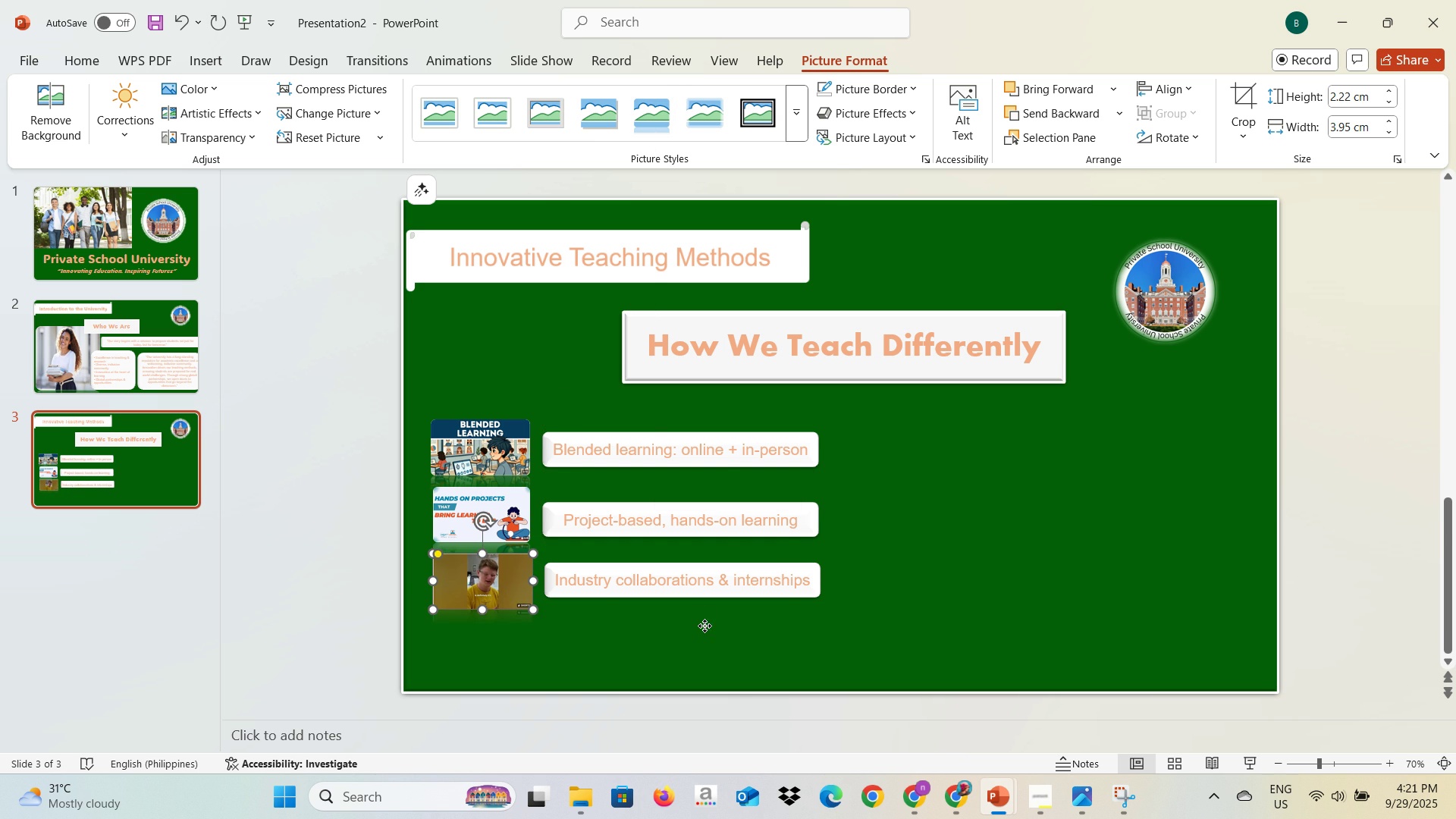 
left_click([704, 626])
 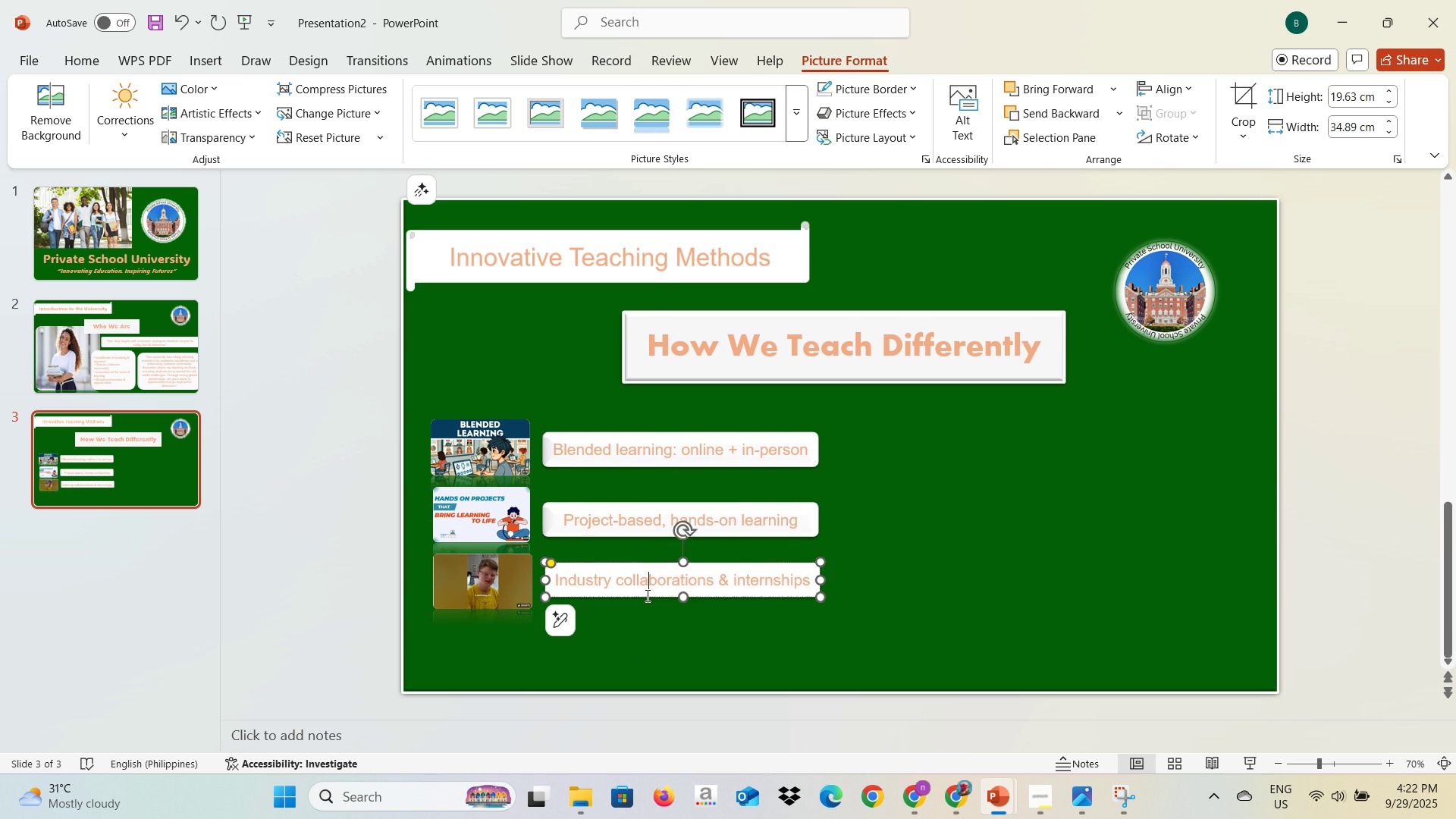 
left_click([632, 617])
 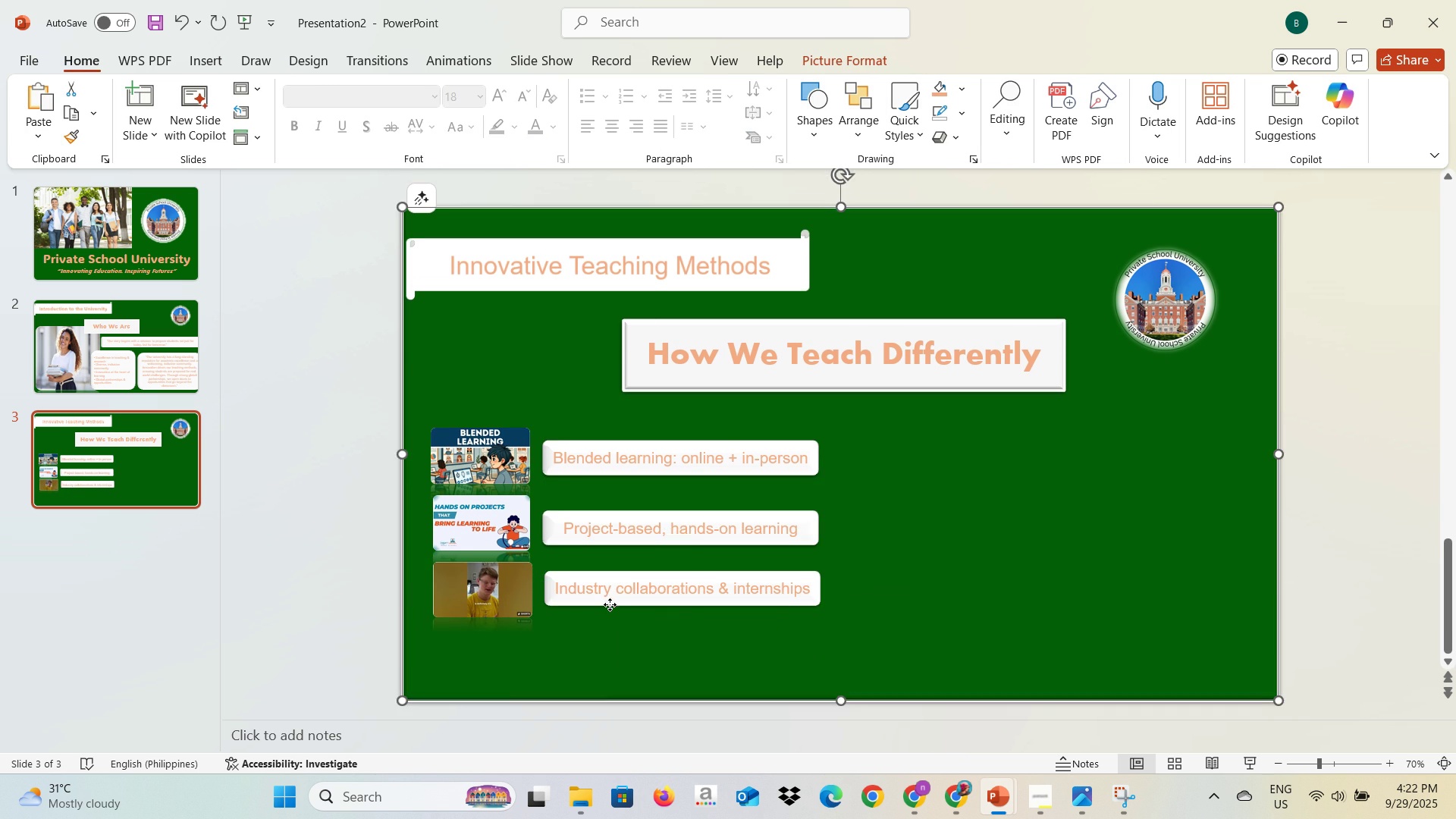 
left_click([610, 604])
 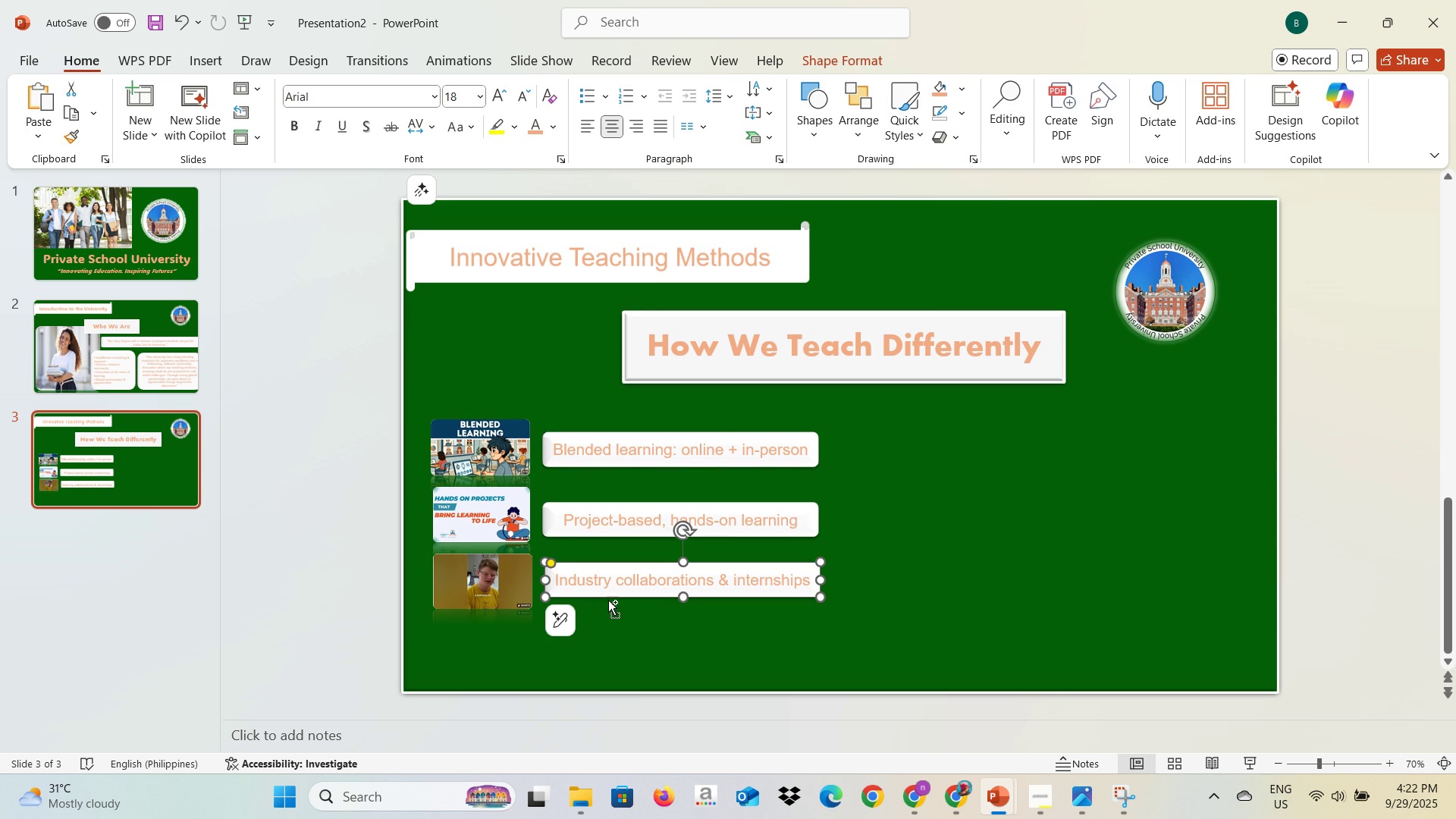 
key(Control+C)
 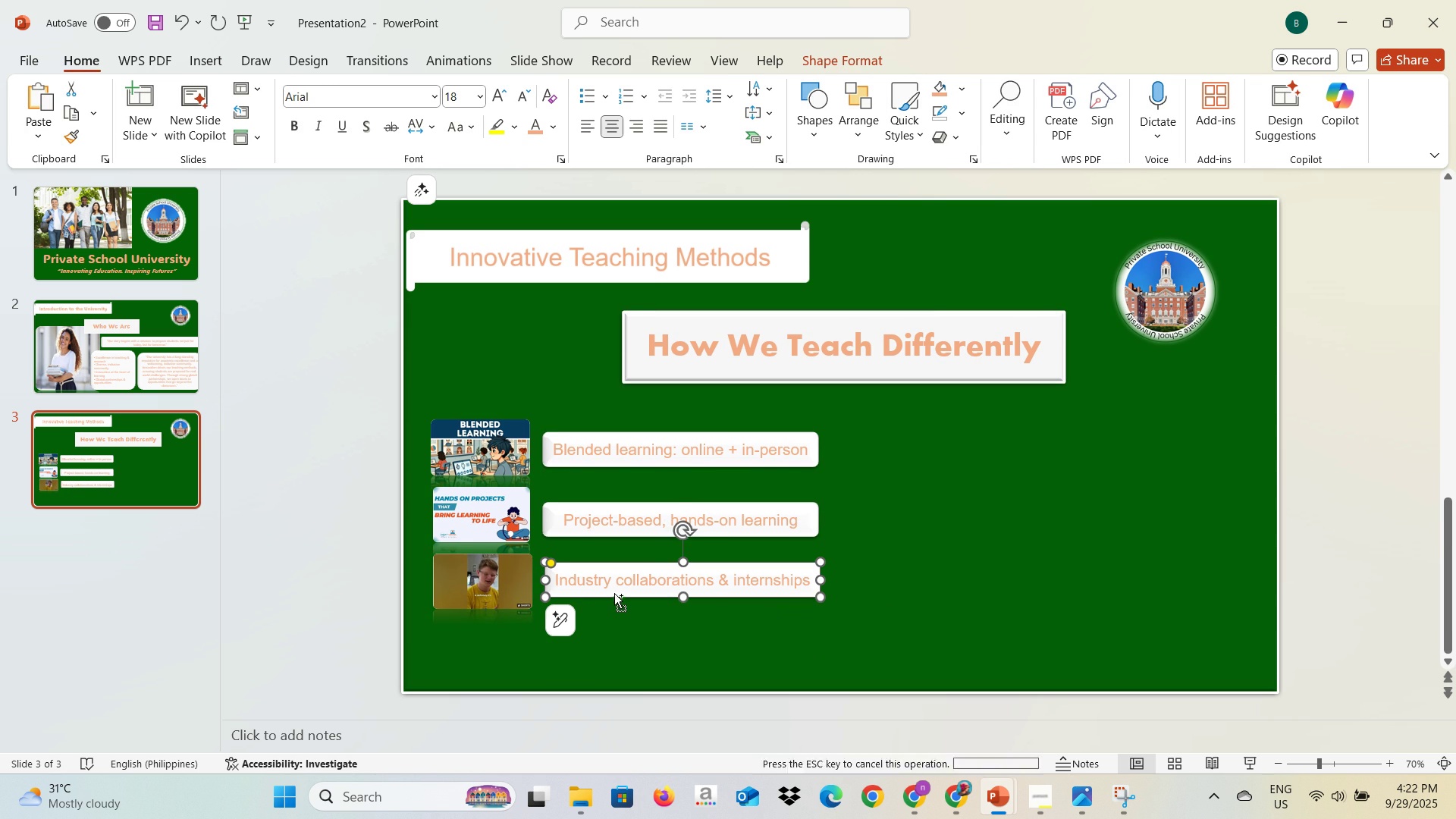 
key(Control+V)
 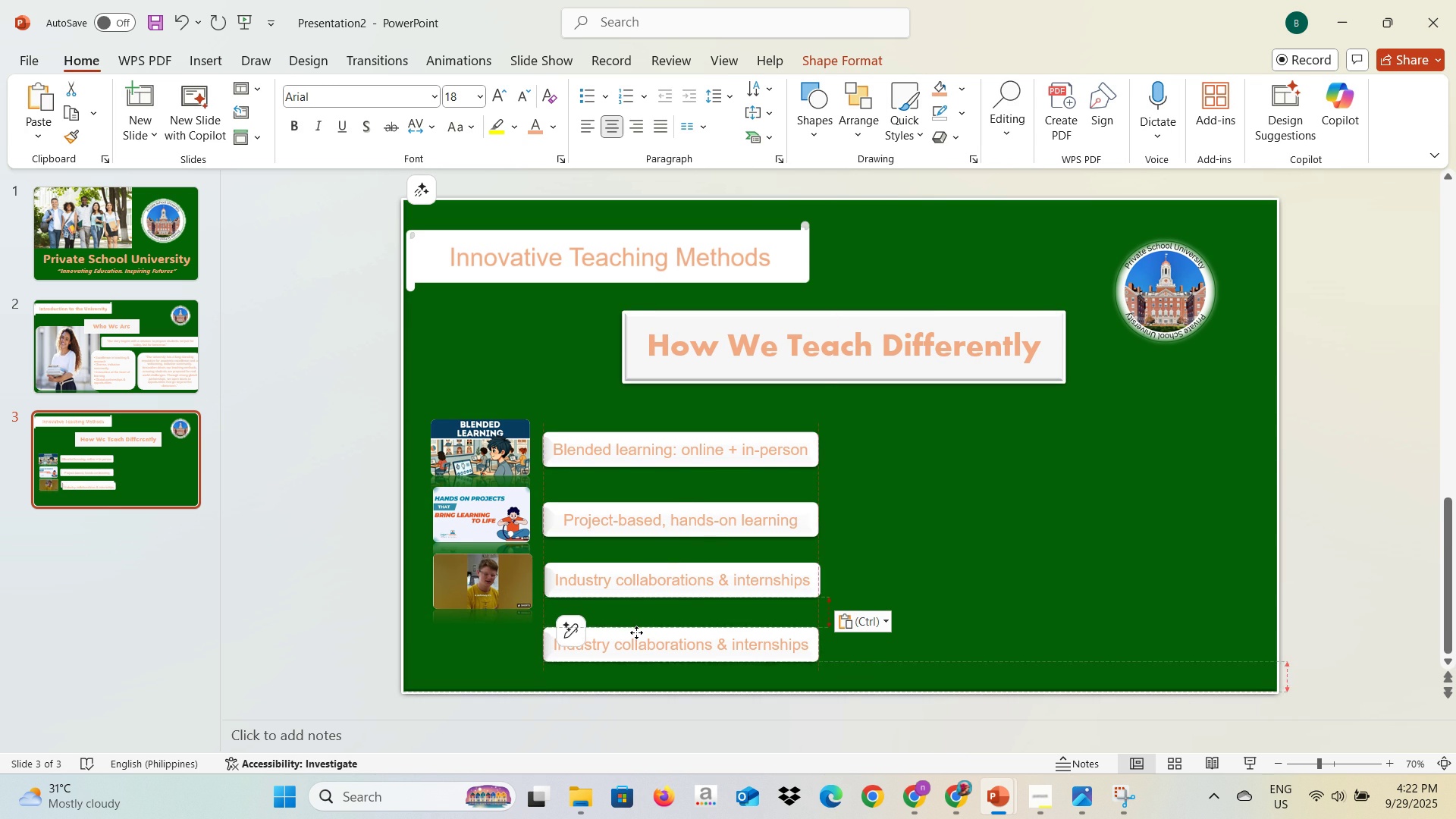 
wait(5.07)
 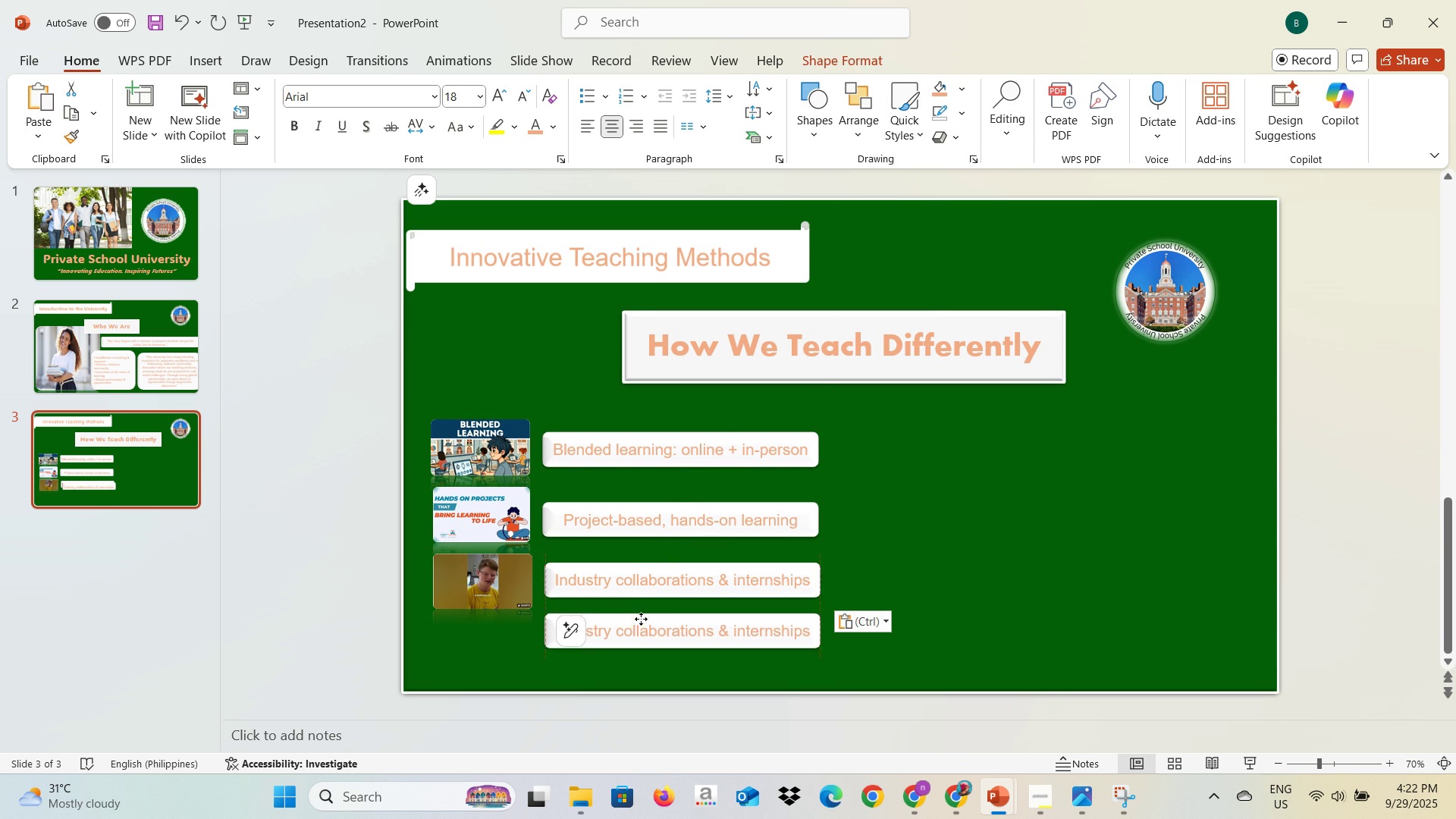 
left_click([636, 633])
 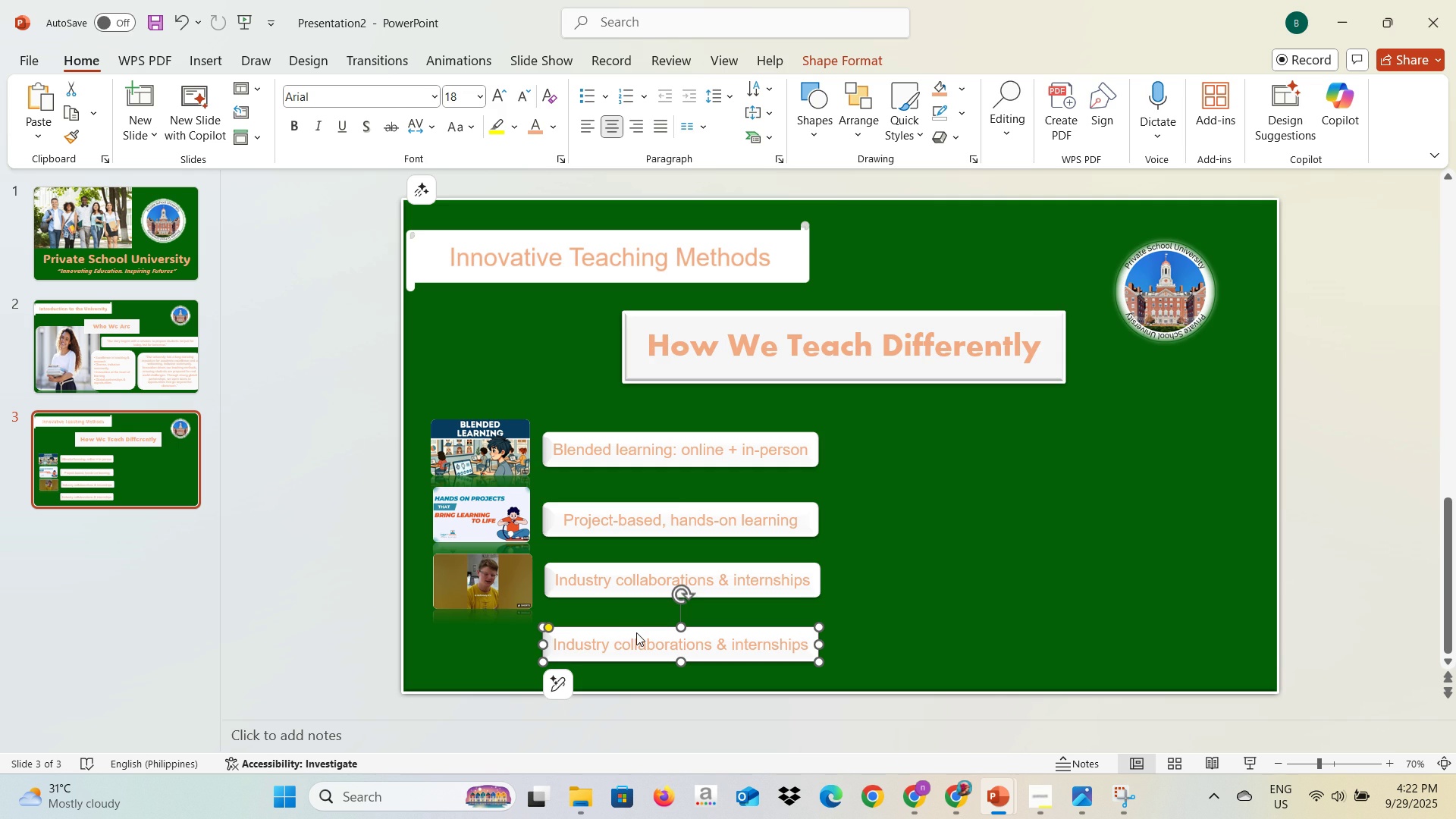 
key(Alt+AltLeft)
 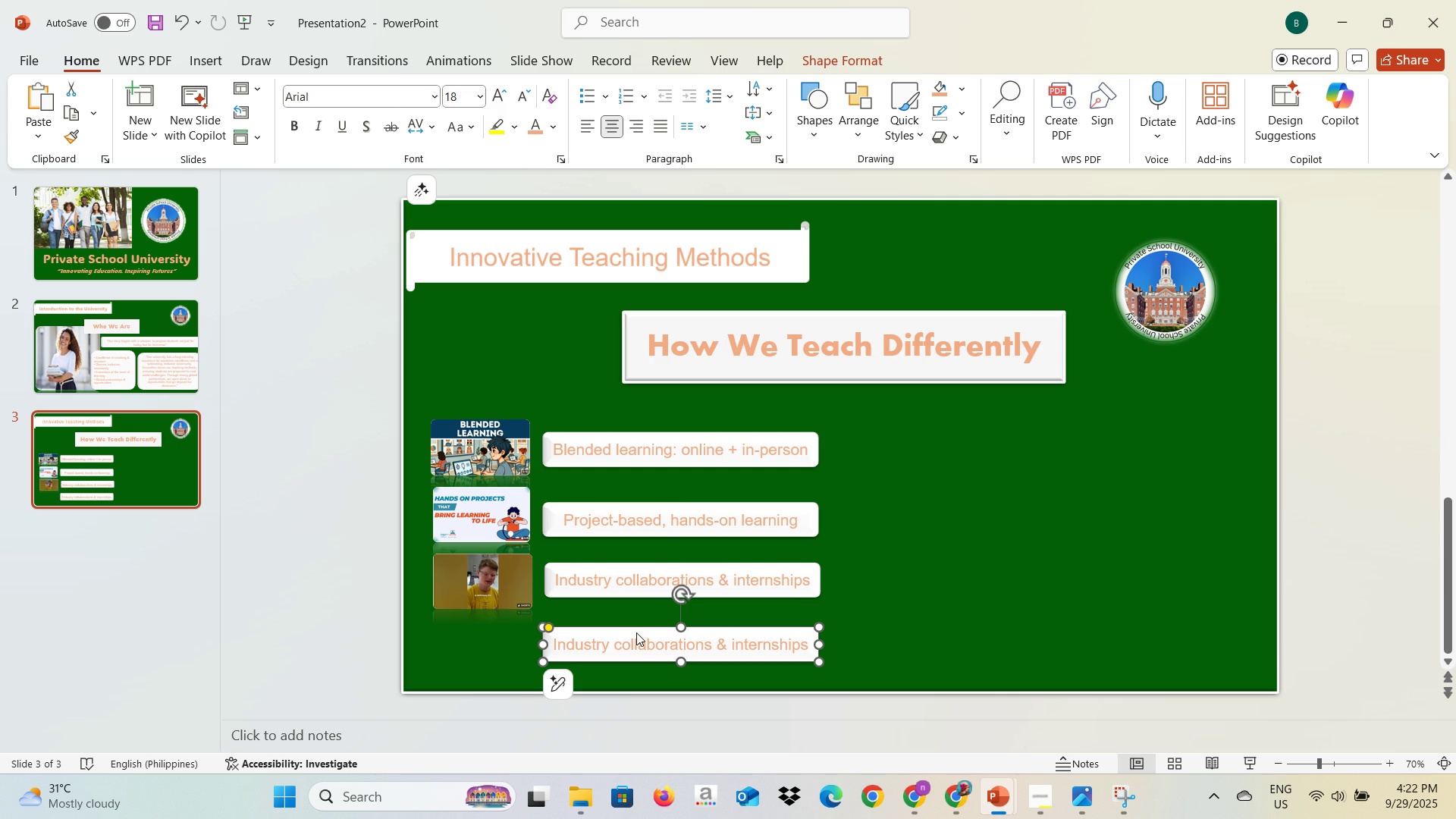 
key(Alt+Tab)
 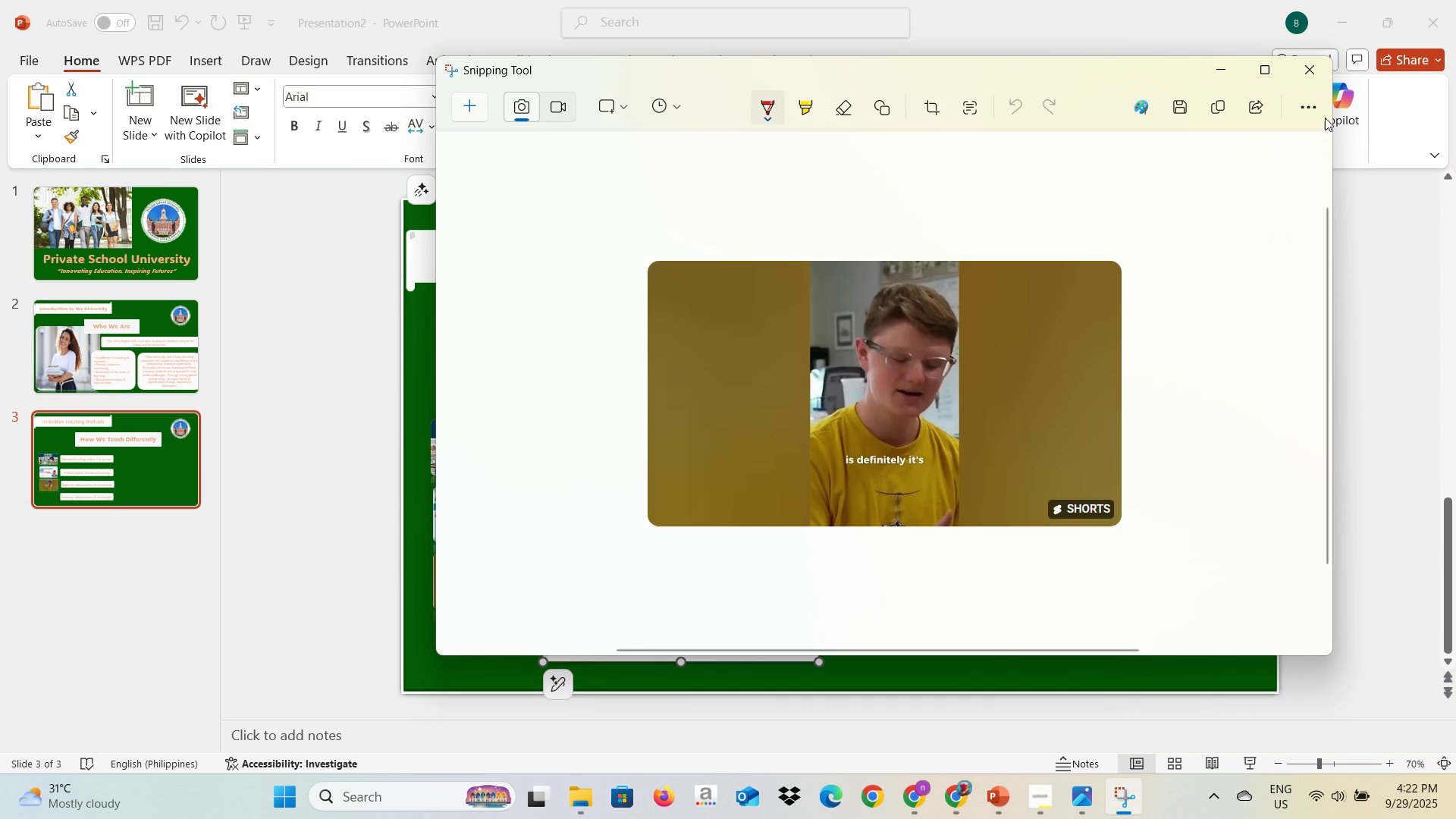 
left_click([1320, 71])
 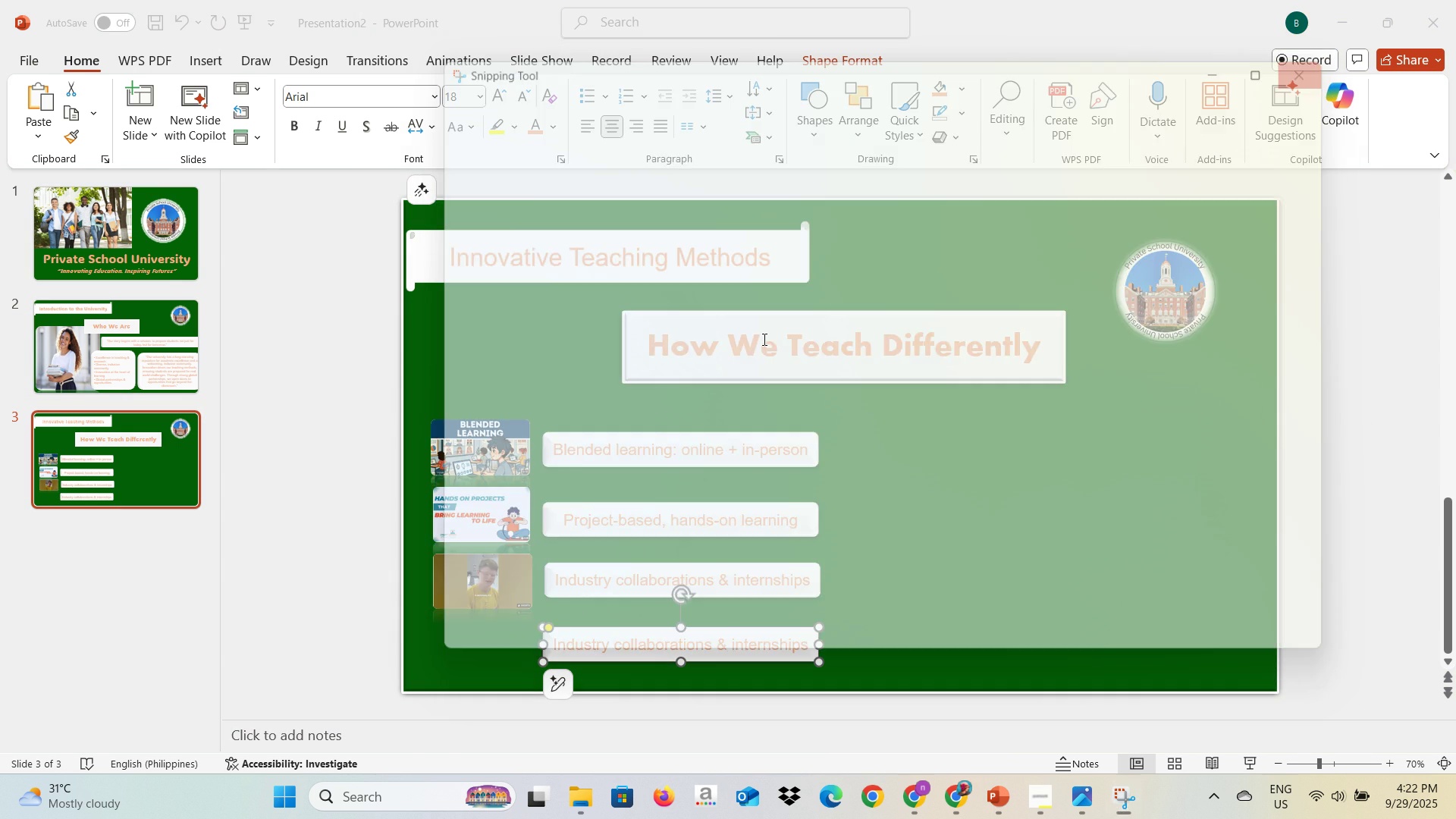 
key(Alt+Tab)
 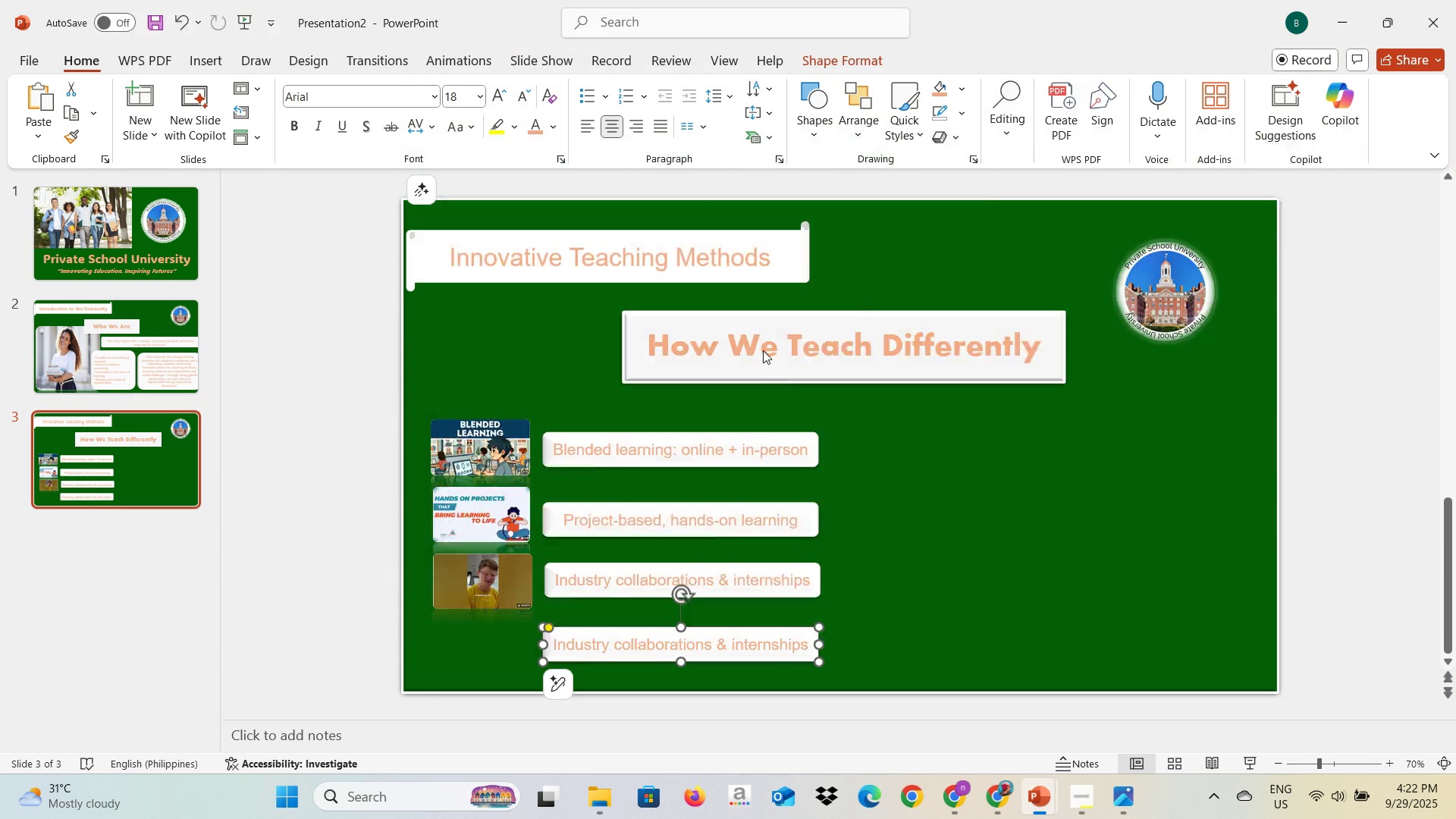 
key(Alt+Tab)
 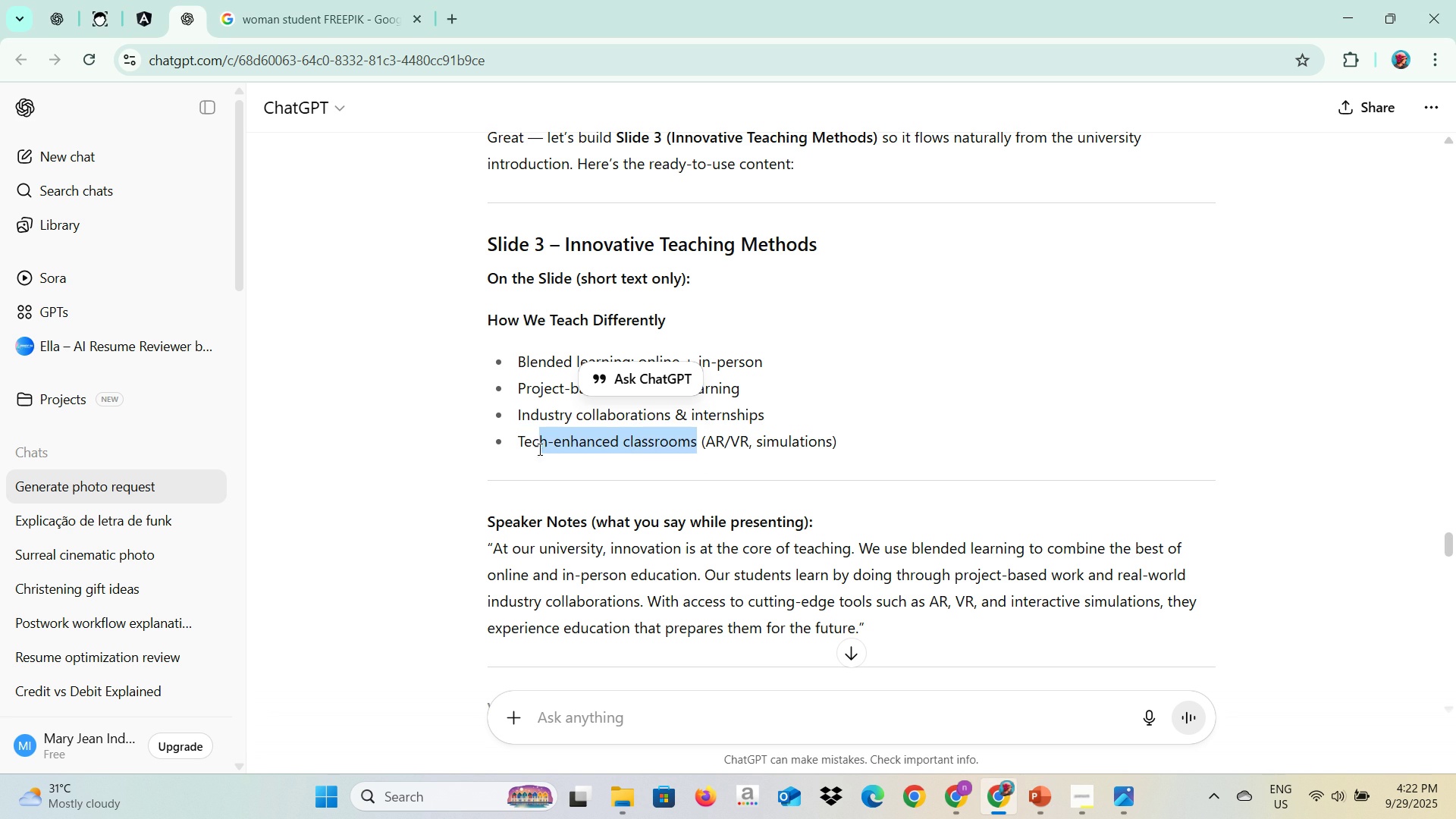 
wait(5.28)
 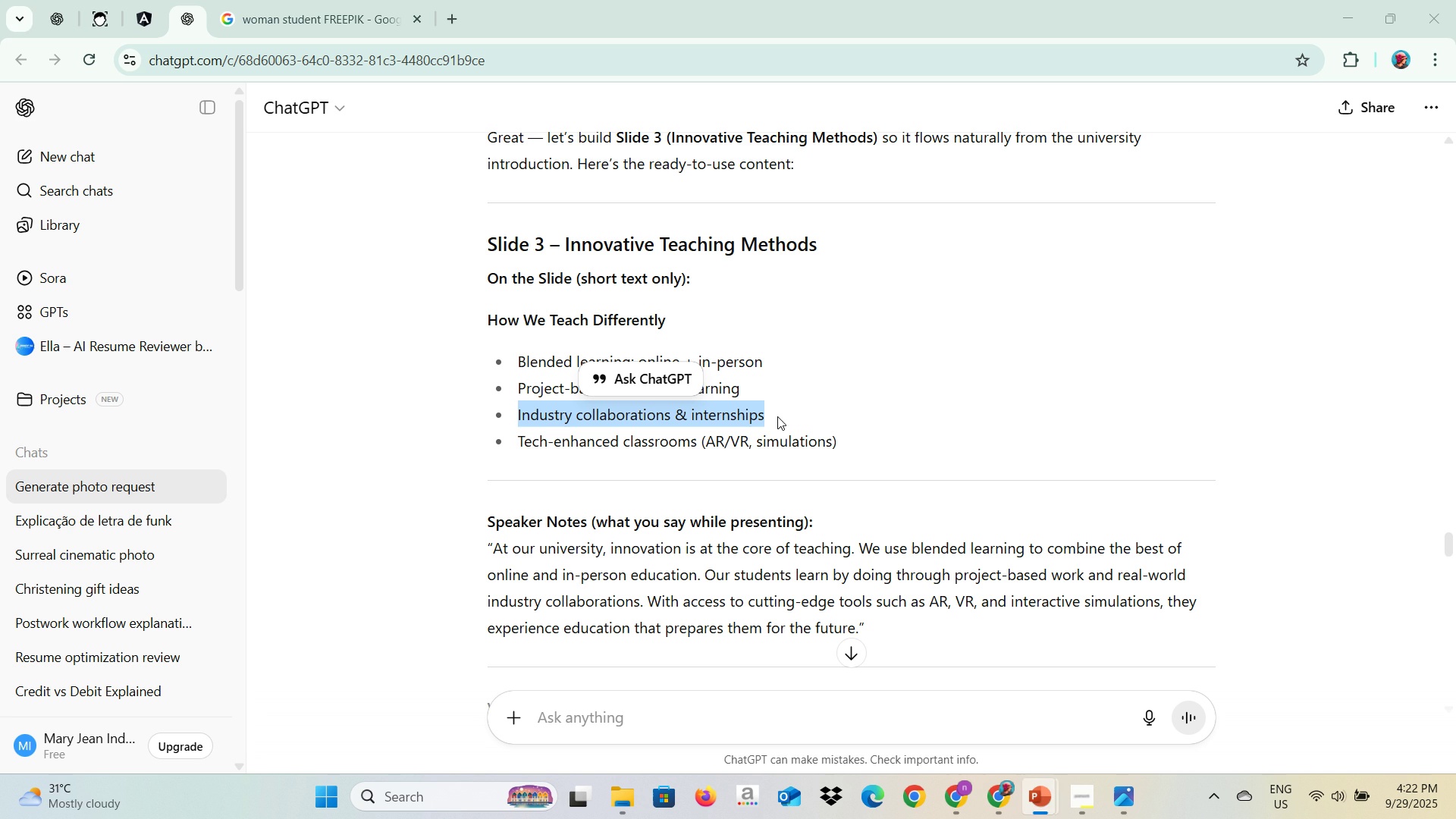 
key(Control+C)
 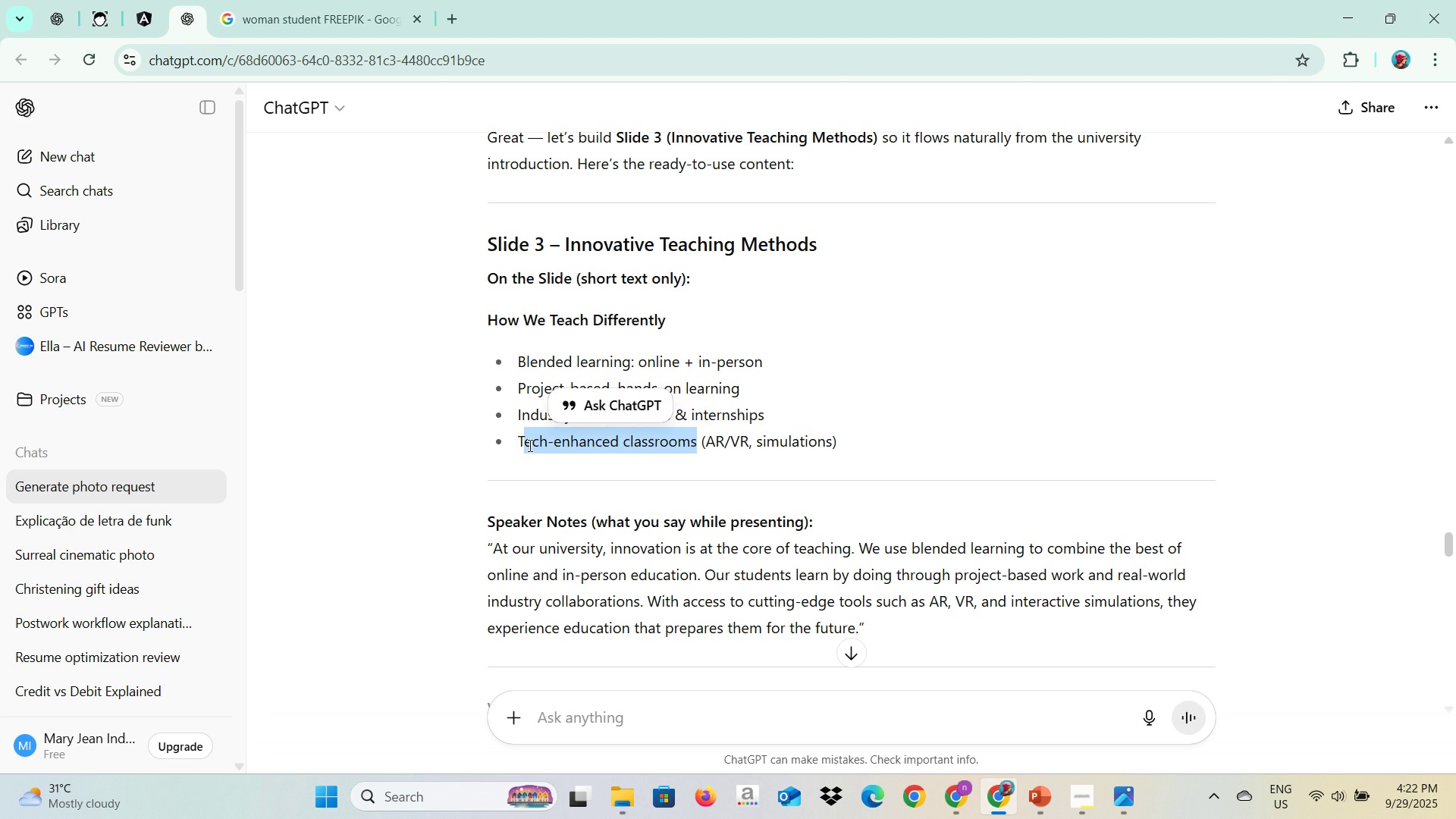 
key(Control+C)
 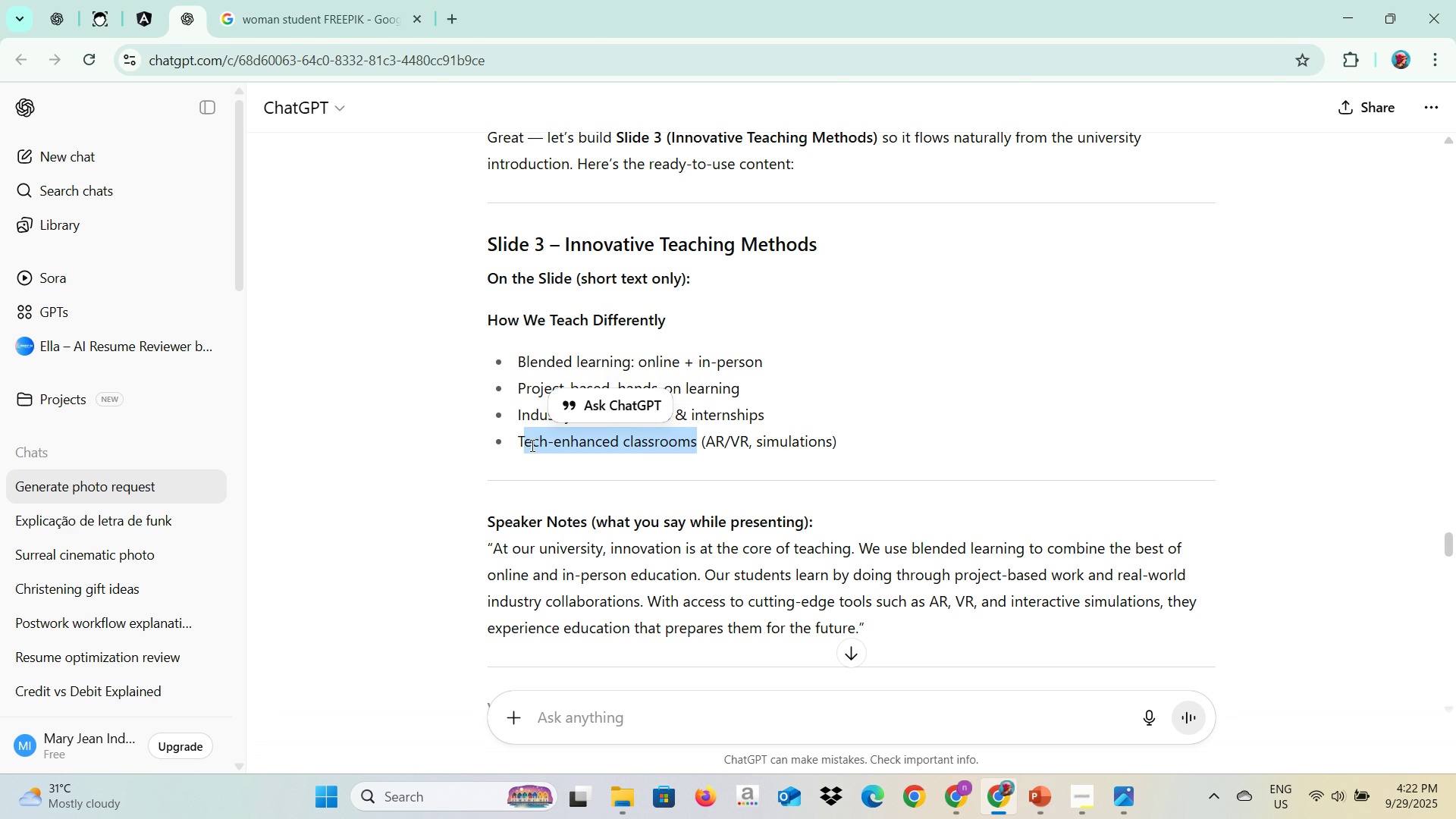 
key(Alt+AltLeft)
 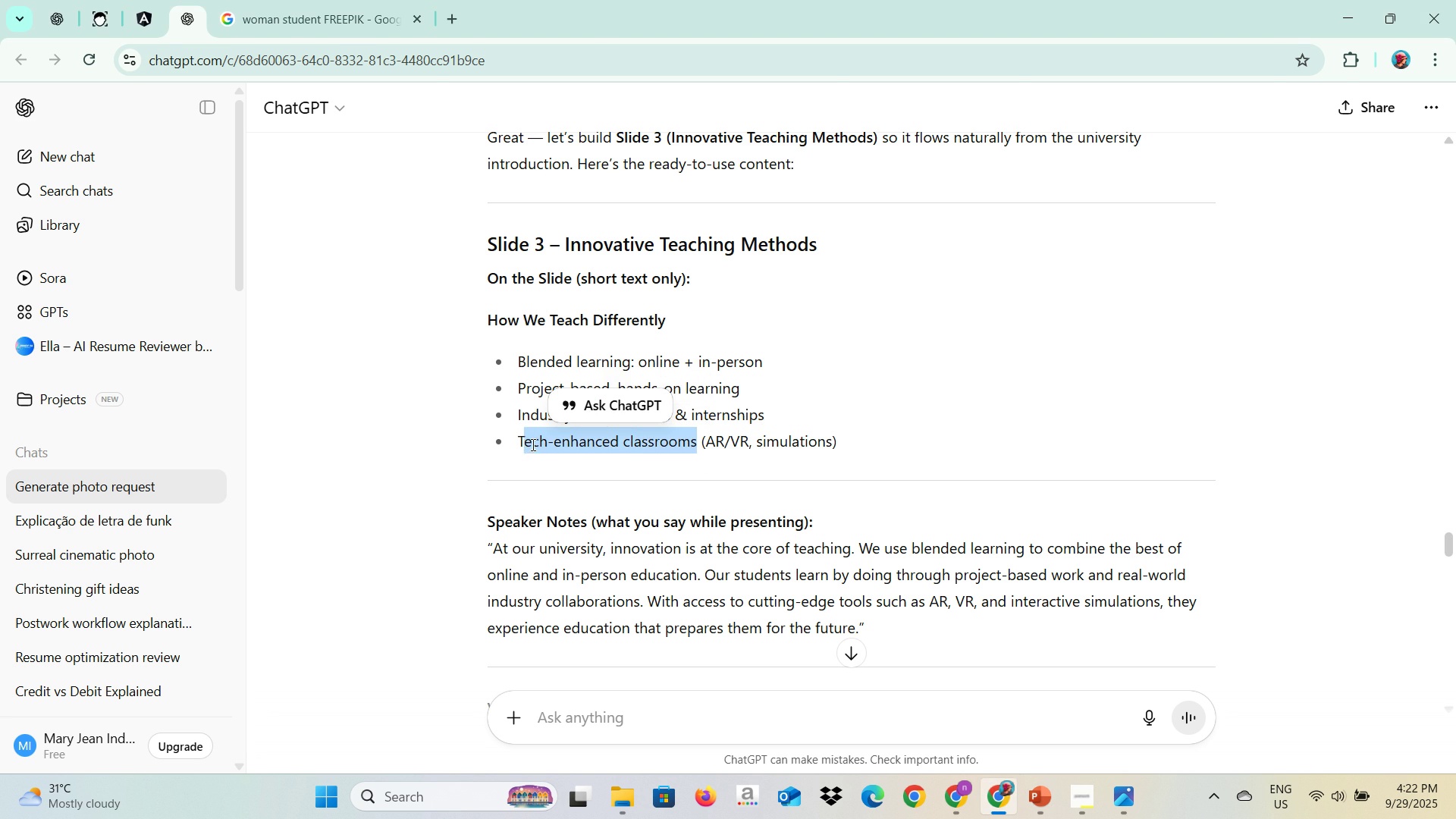 
key(Alt+Tab)
 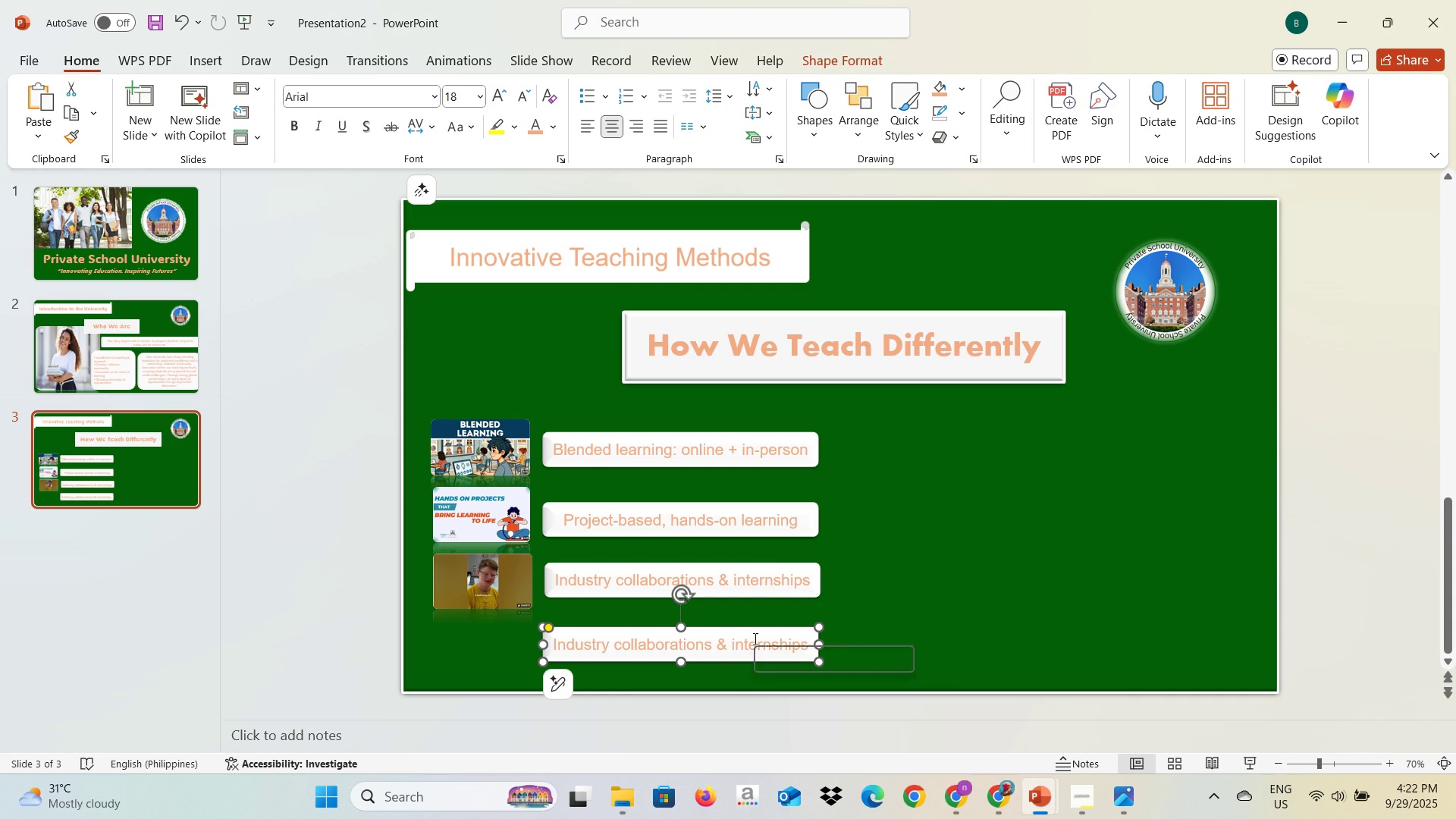 
left_click([752, 642])
 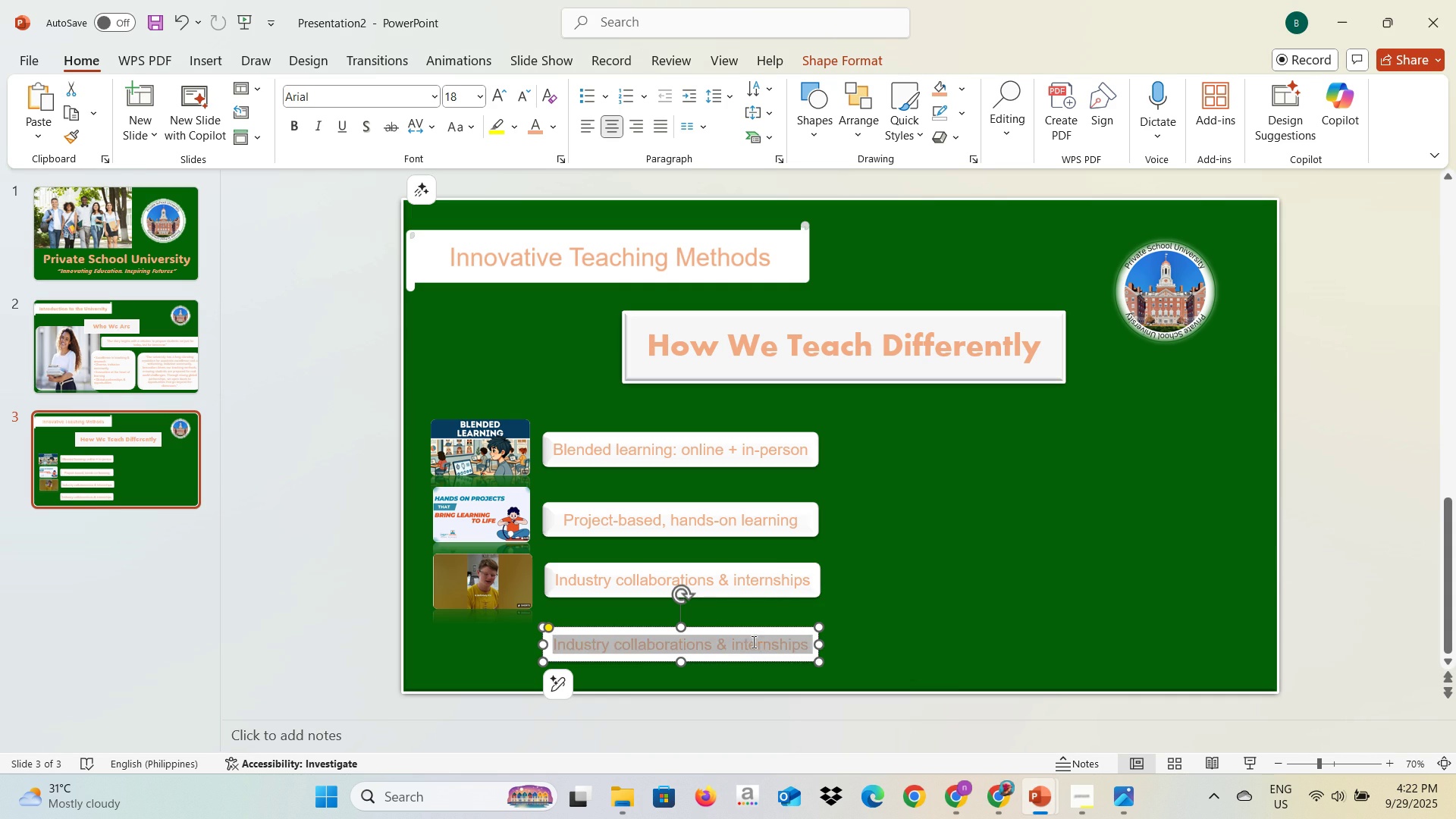 
key(Control+A)
 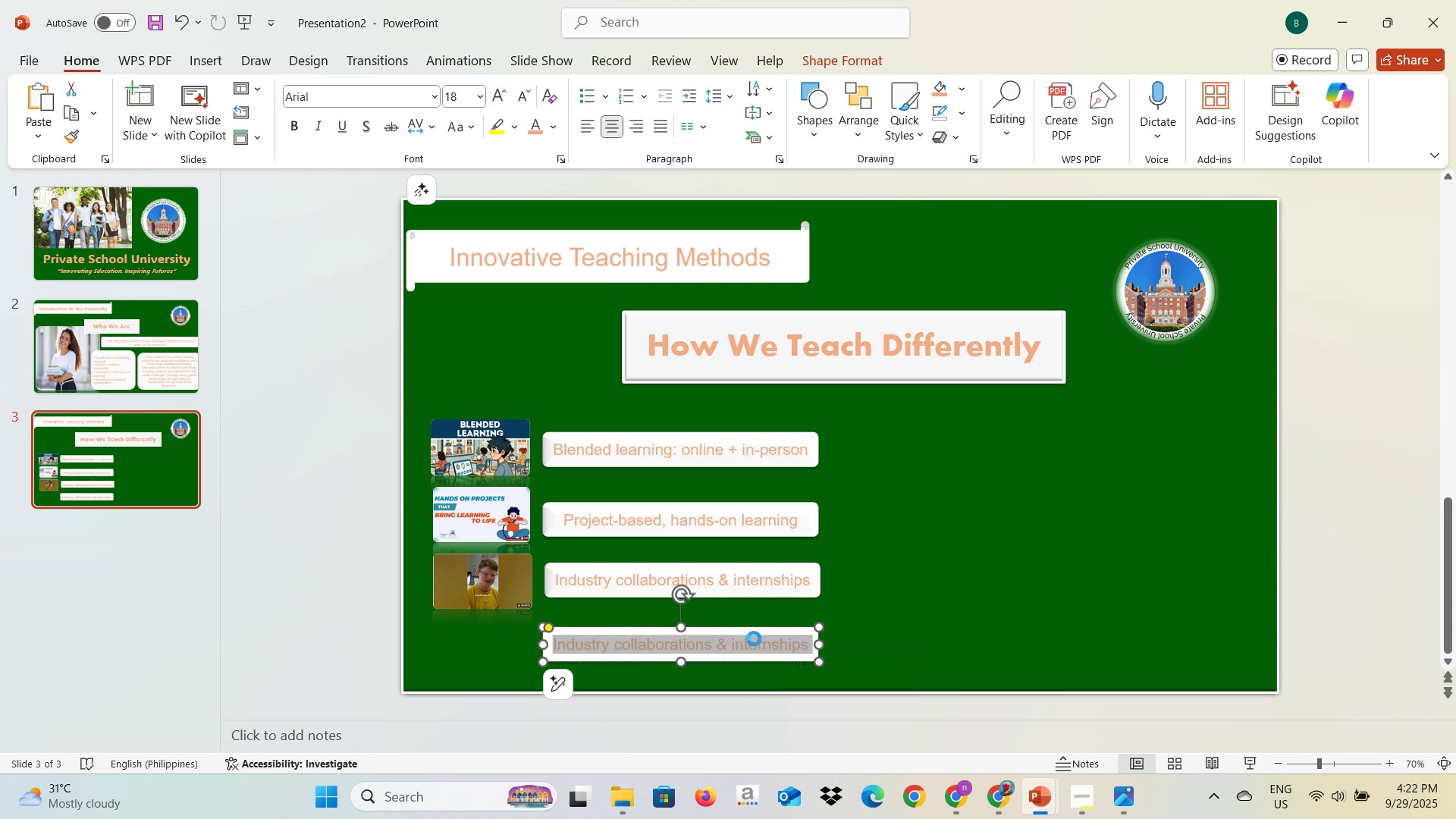 
key(Control+V)
 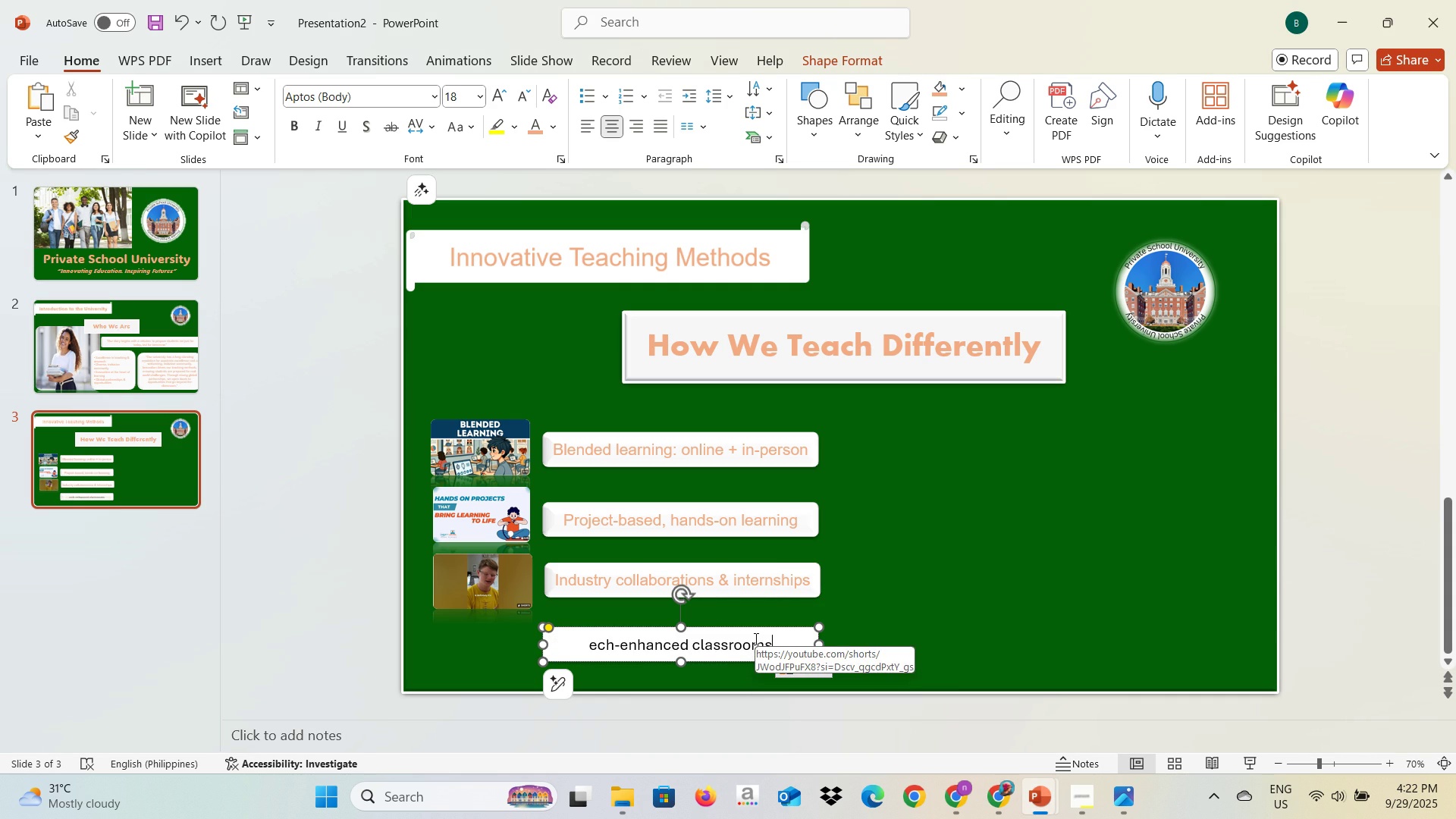 
key(Control+A)
 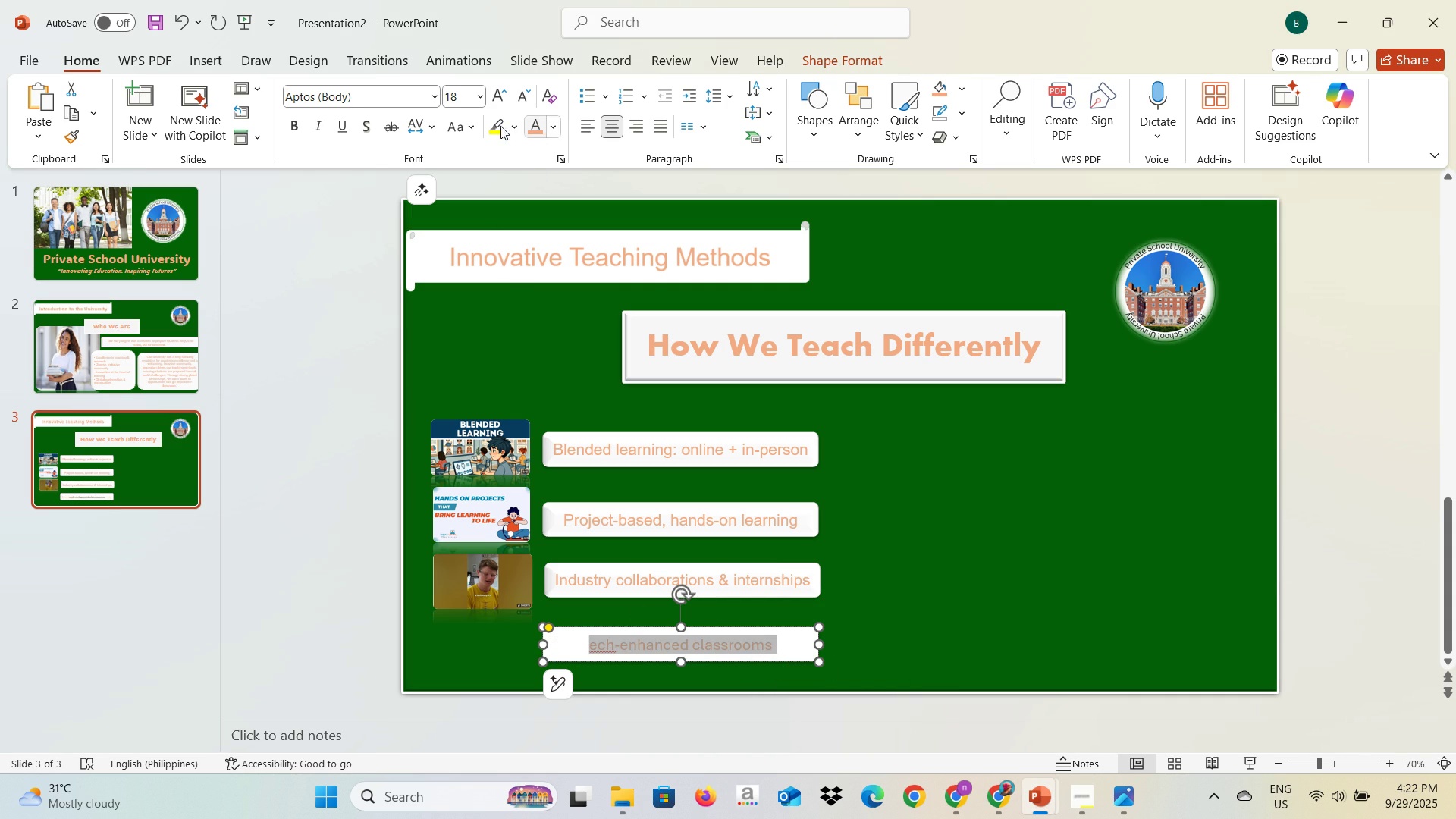 
left_click([434, 100])
 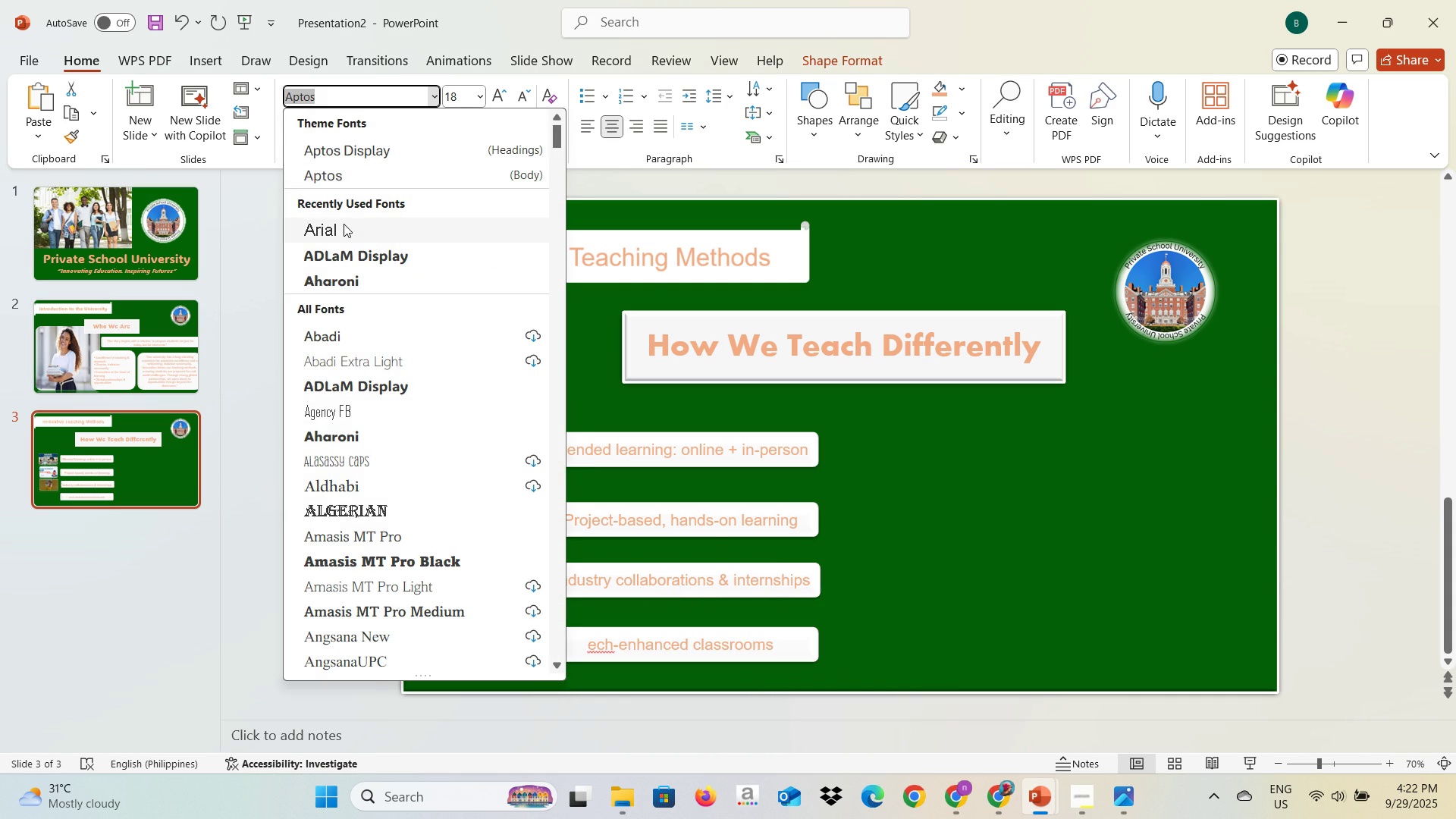 
left_click([344, 224])
 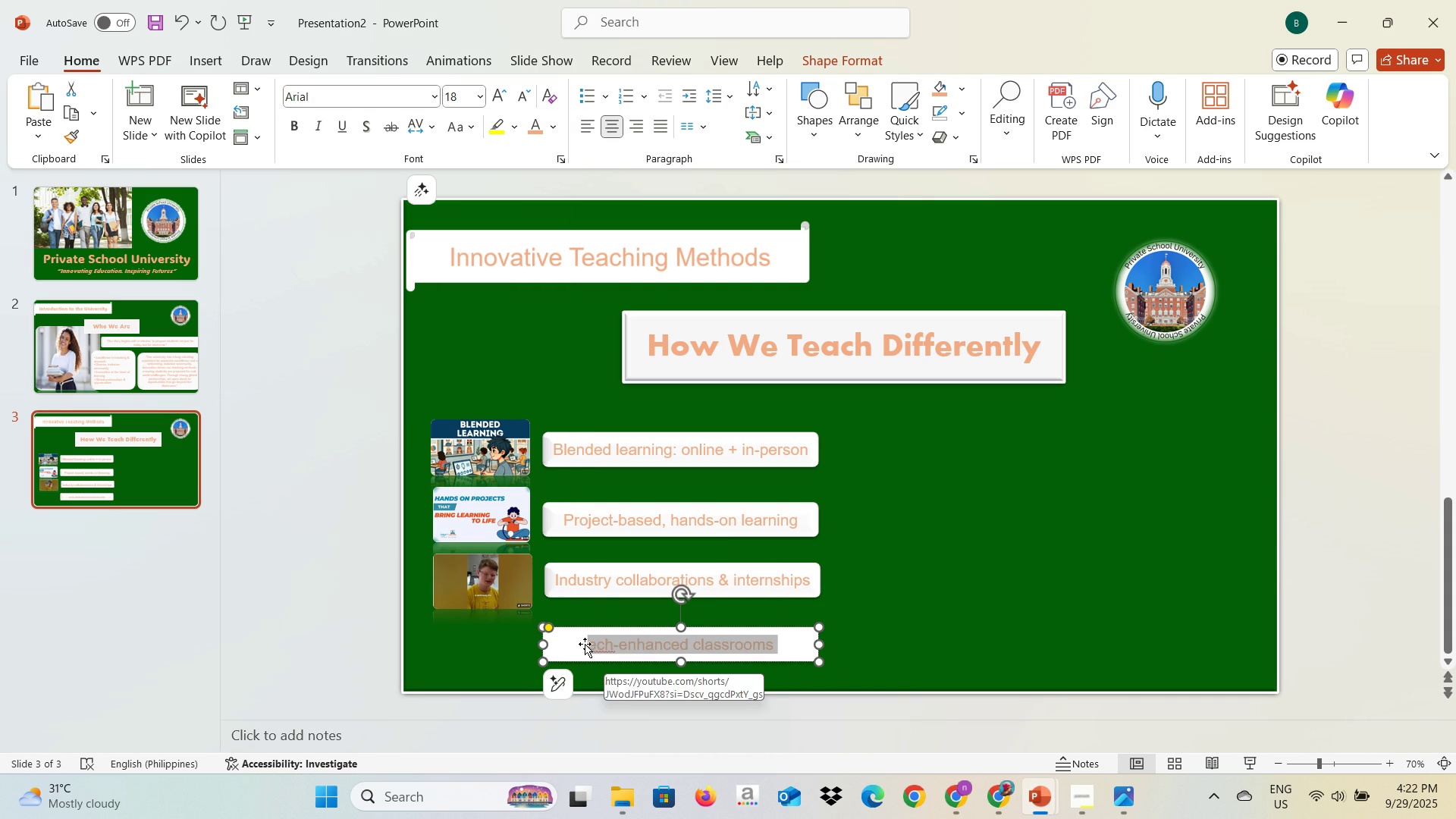 
left_click([585, 644])
 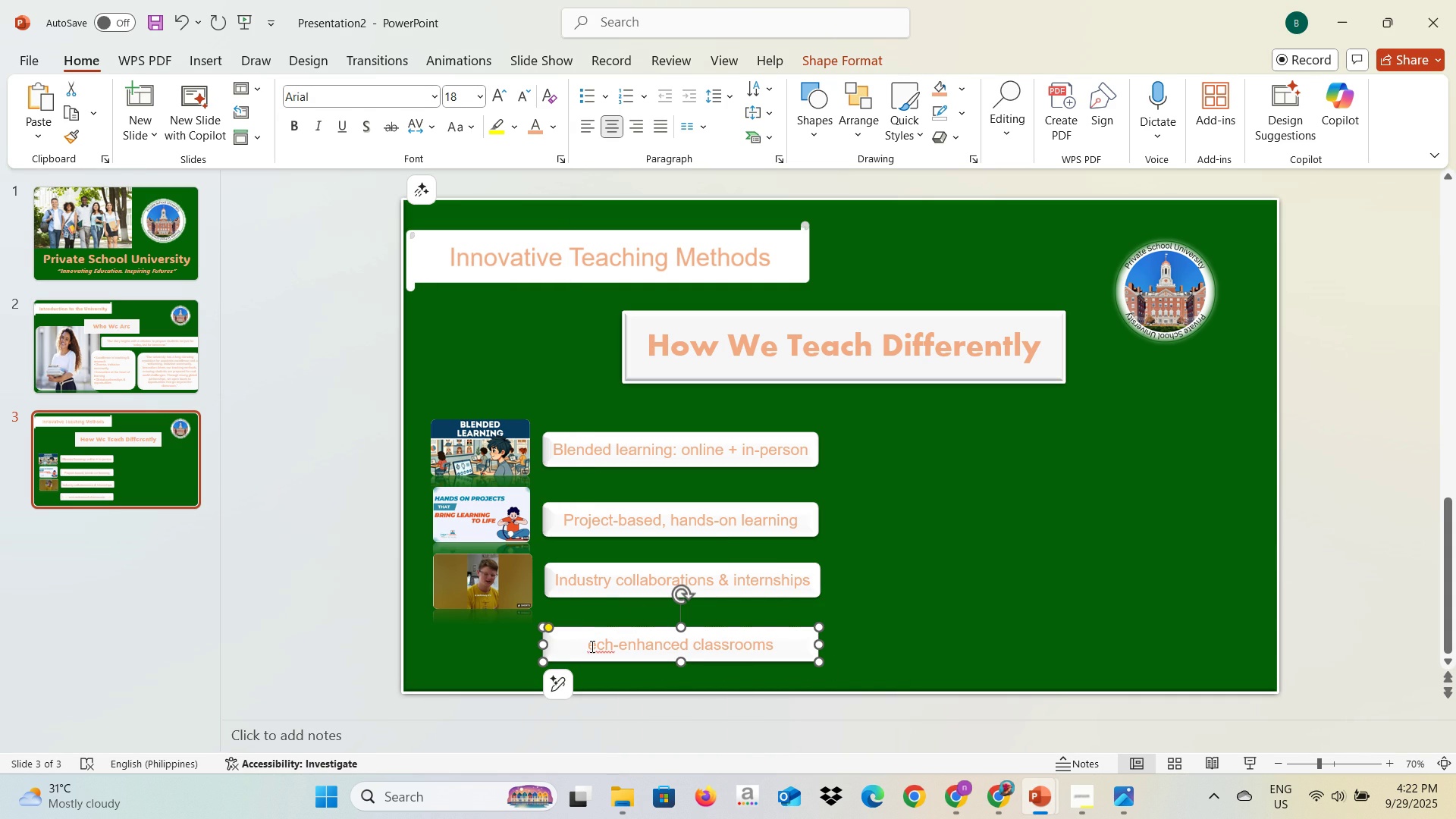 
left_click([591, 646])
 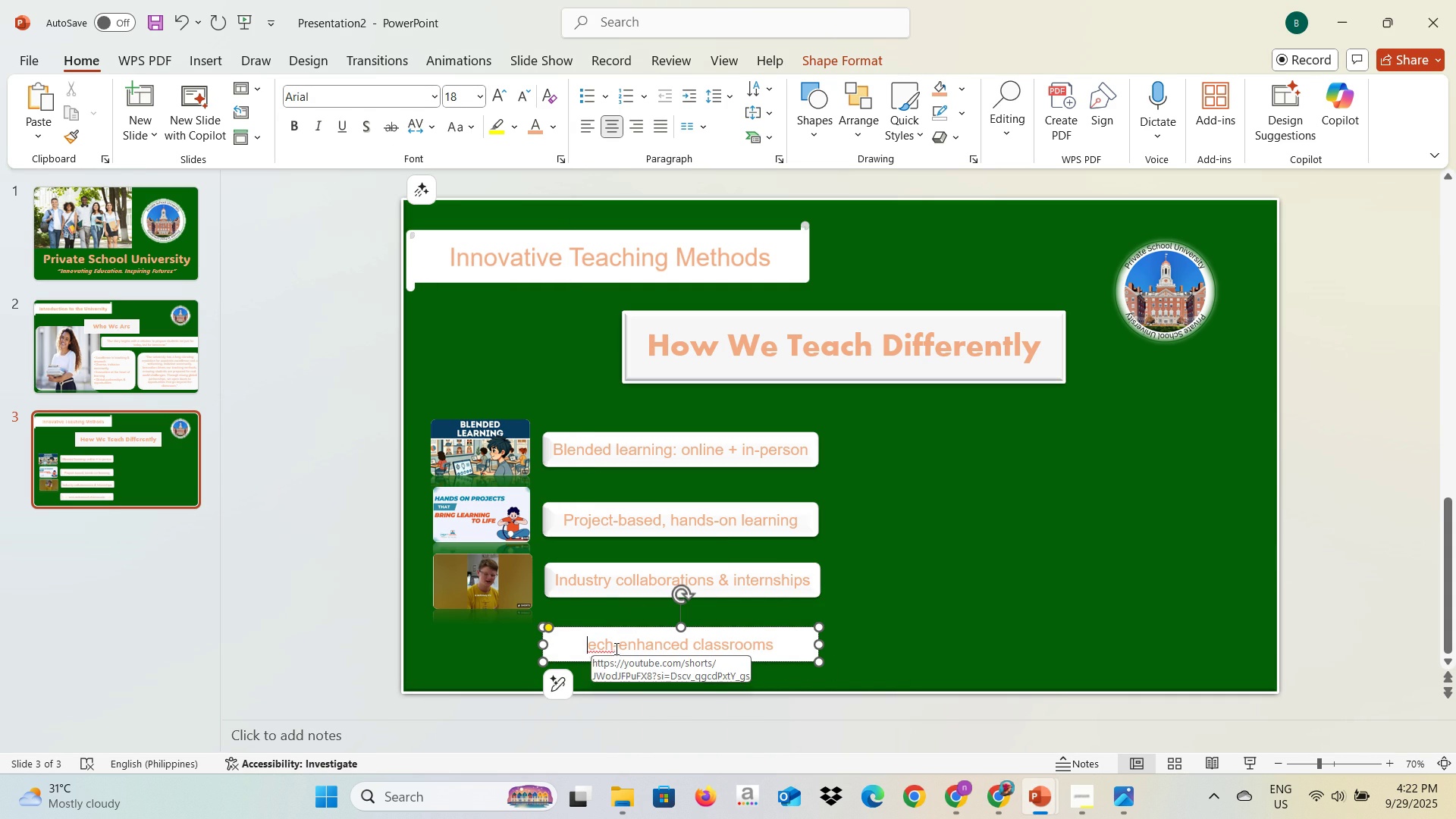 
key(Shift+ShiftLeft)
 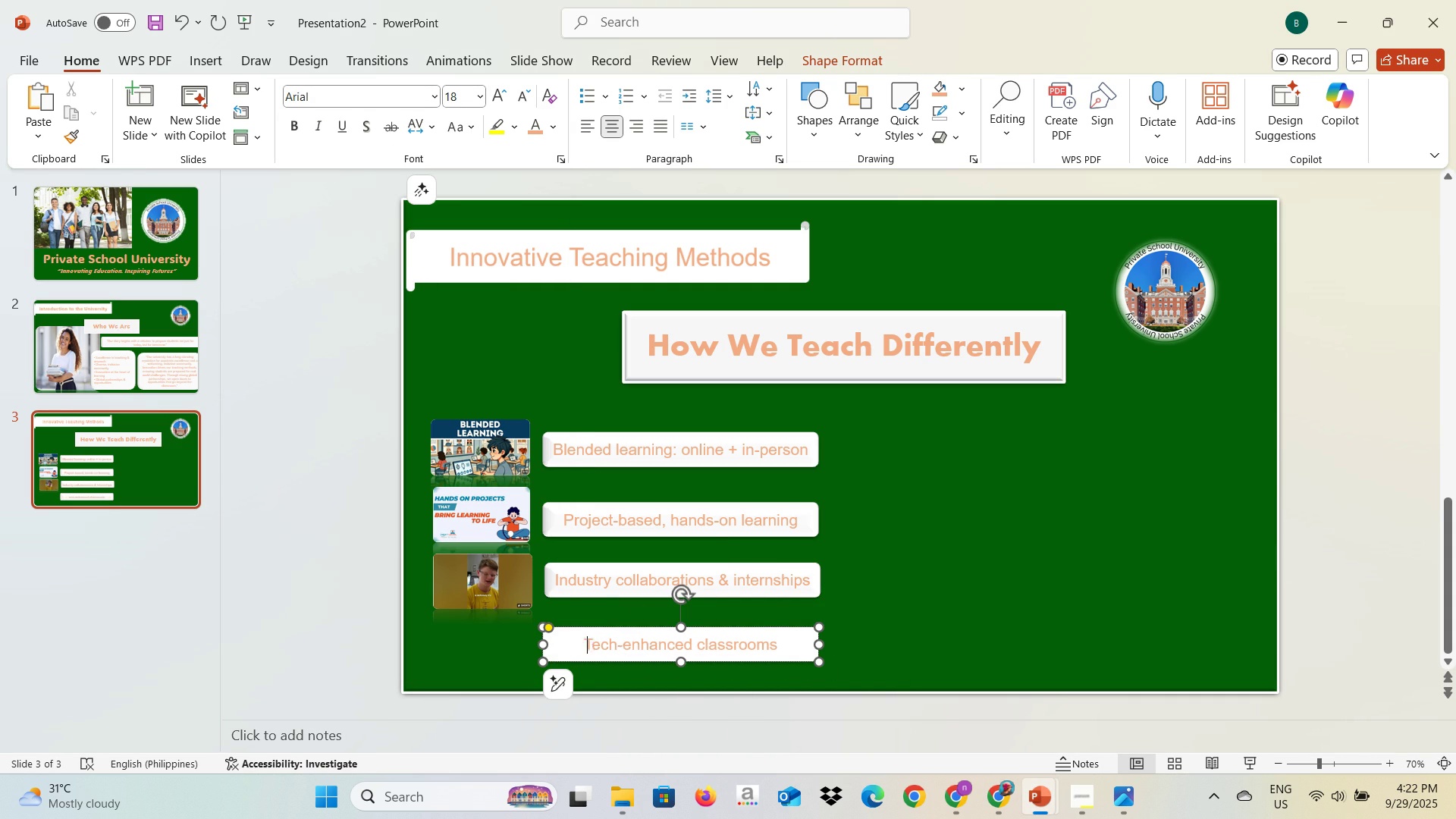 
key(Shift+T)
 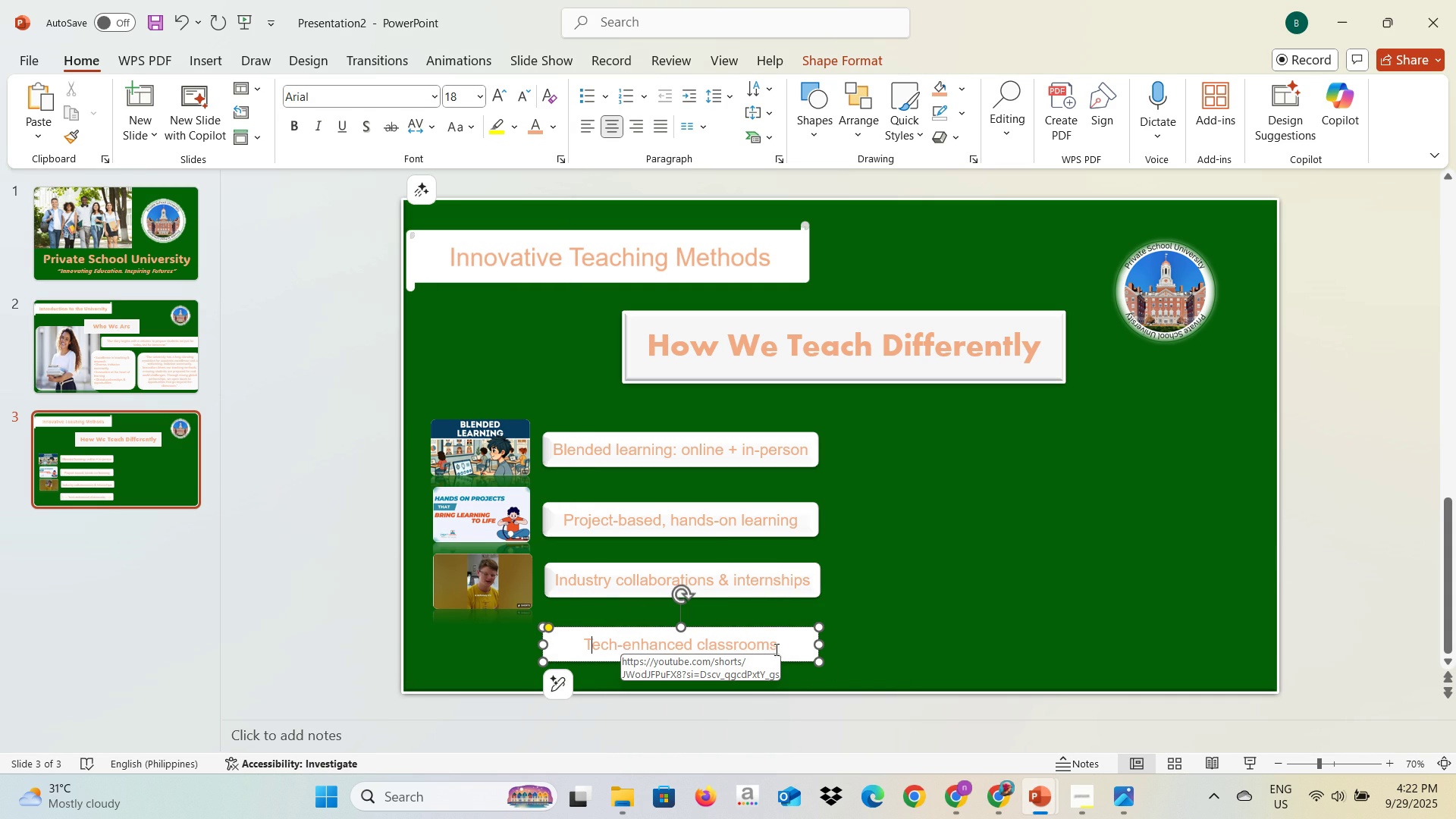 
left_click([783, 645])
 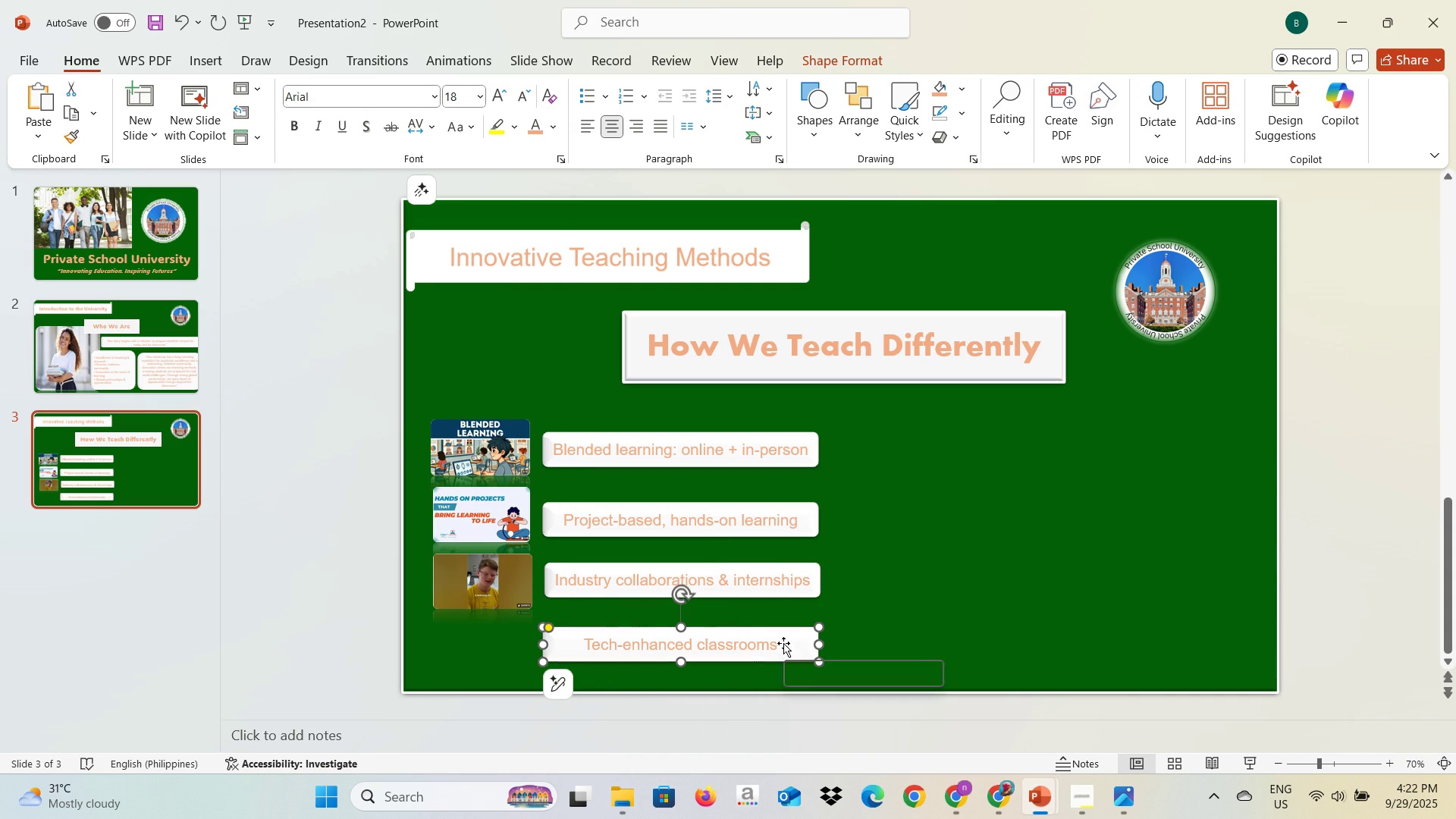 
key(Alt+AltLeft)
 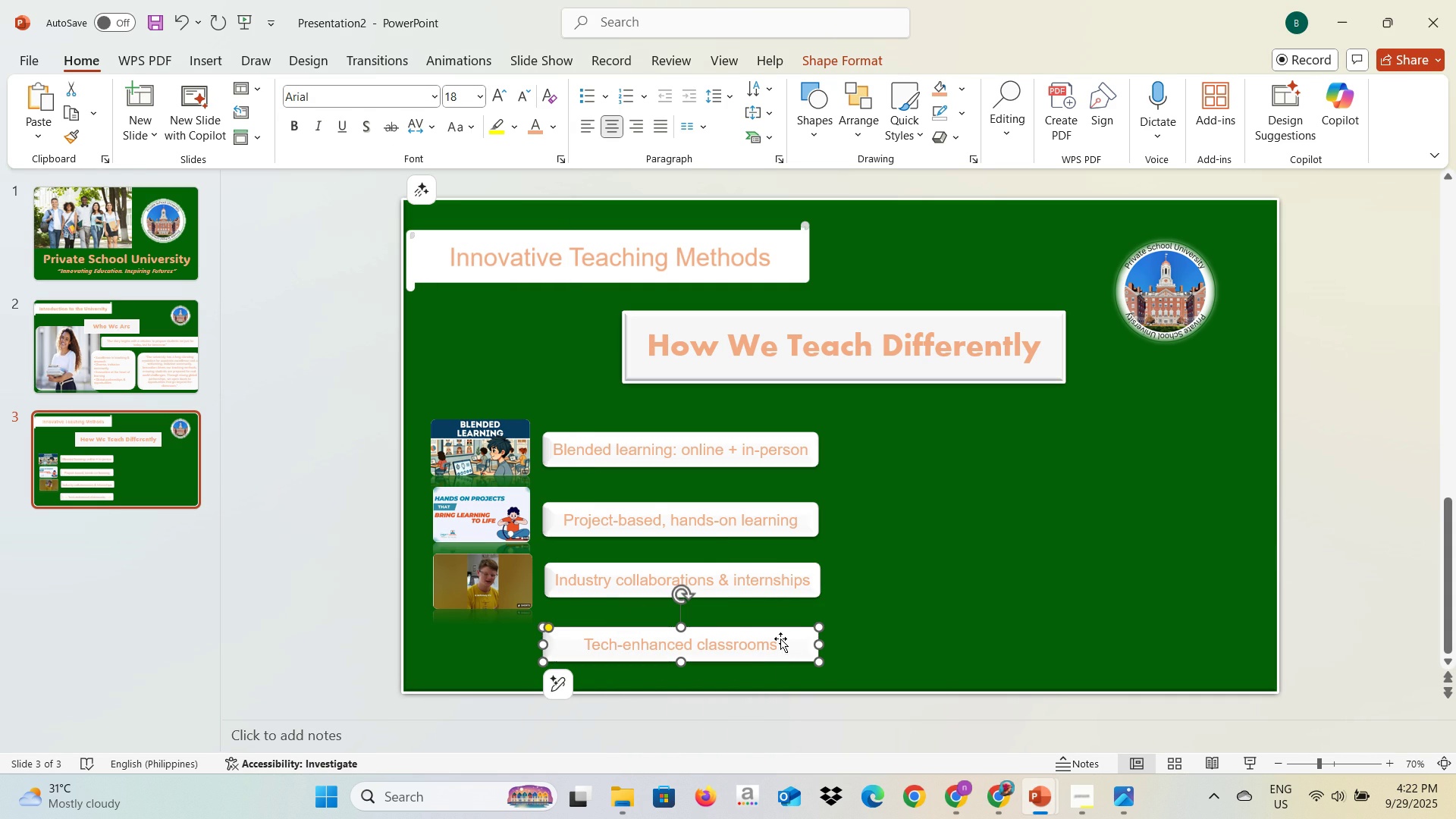 
key(Alt+Tab)
 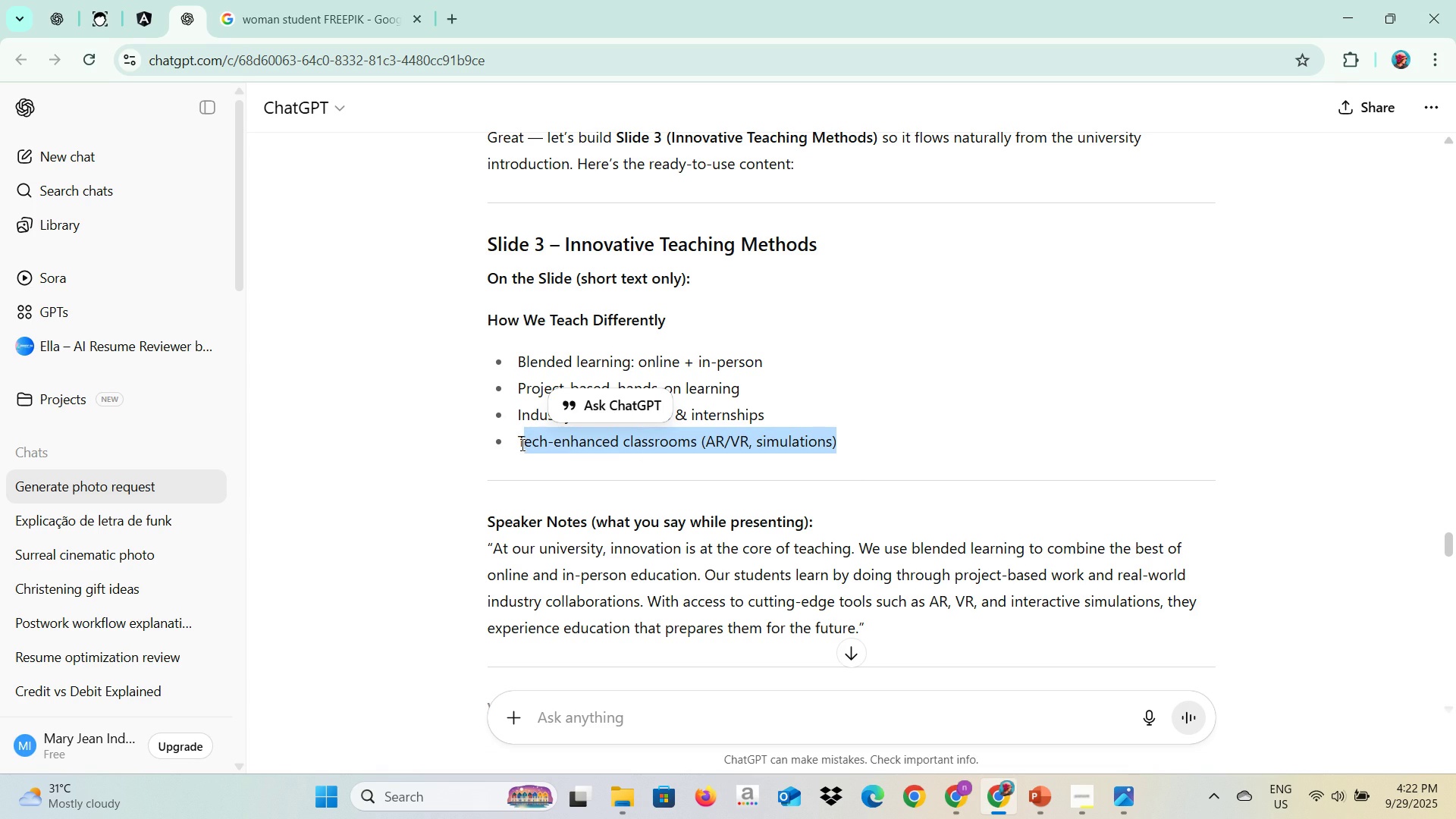 
key(Control+C)
 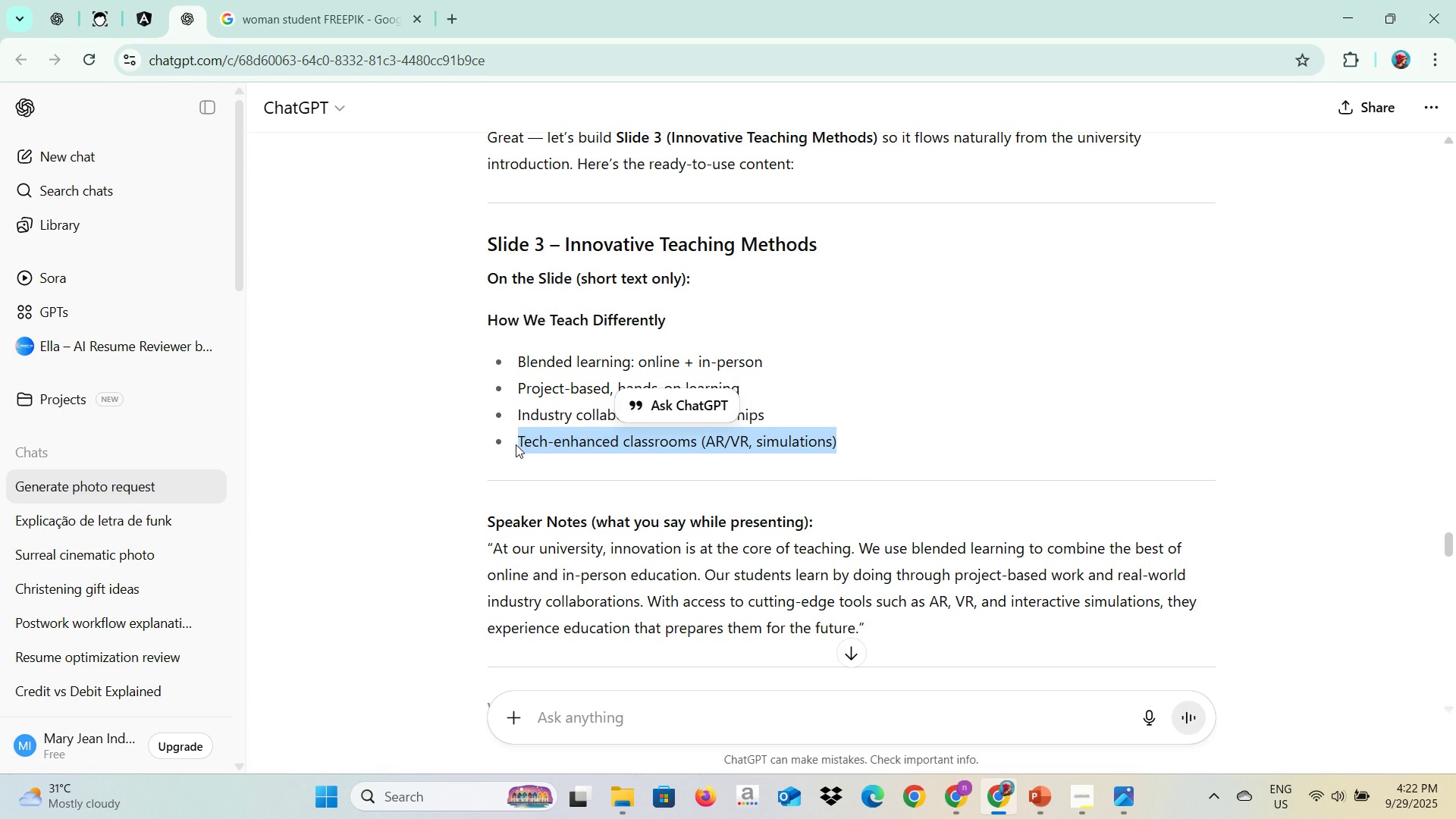 
key(Control+C)
 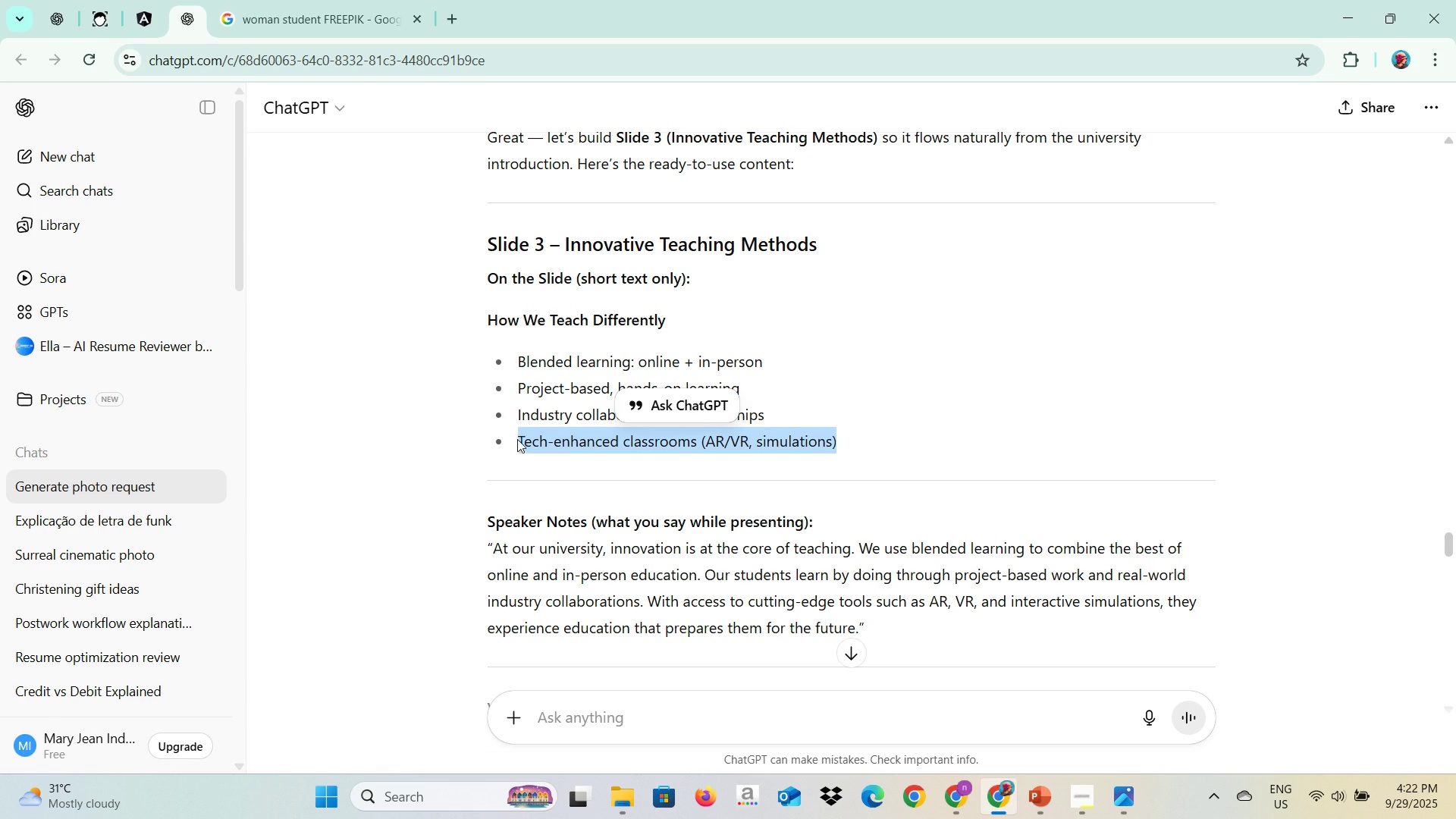 
key(Alt+Tab)
 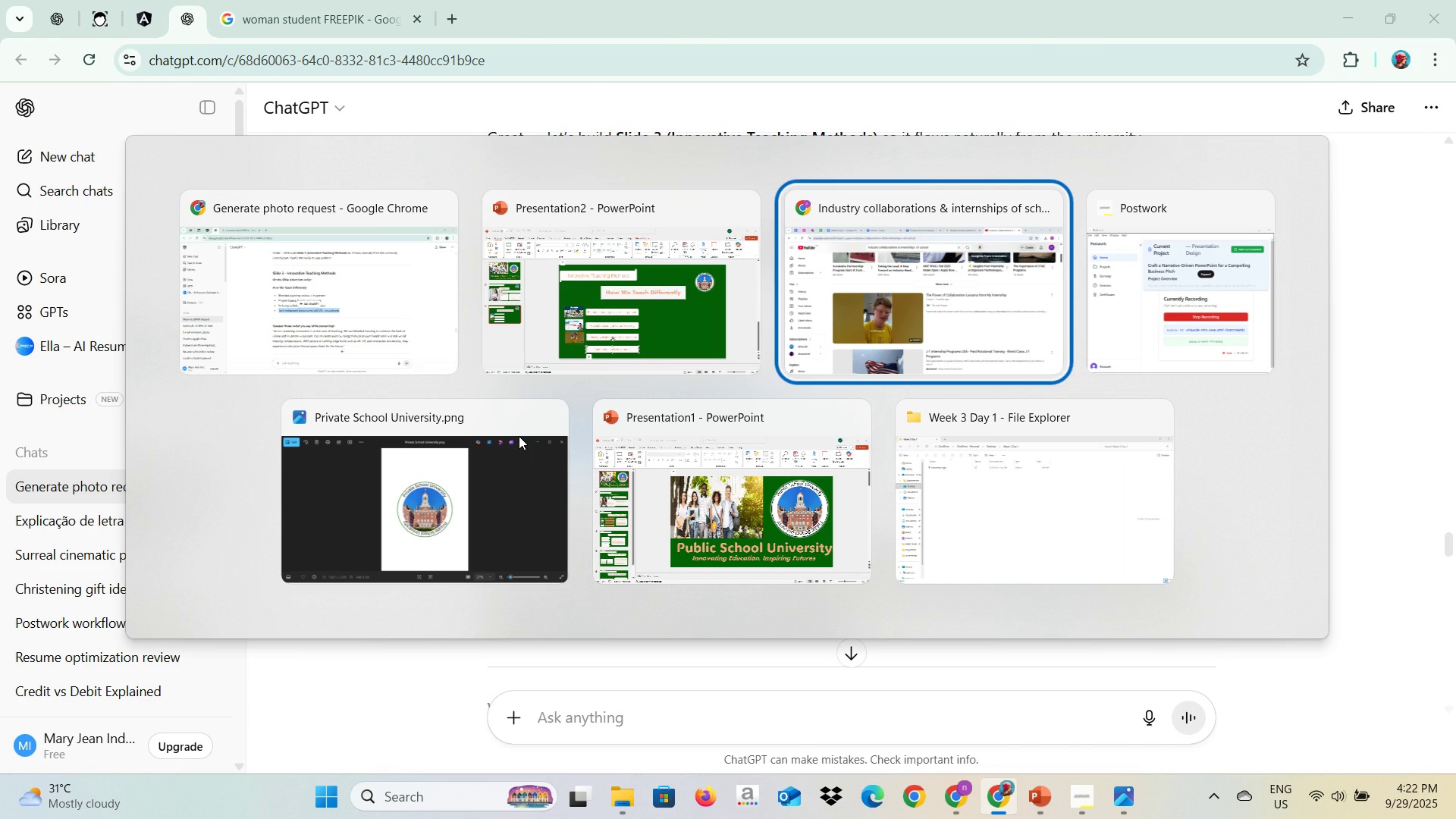 
key(Alt+Tab)
 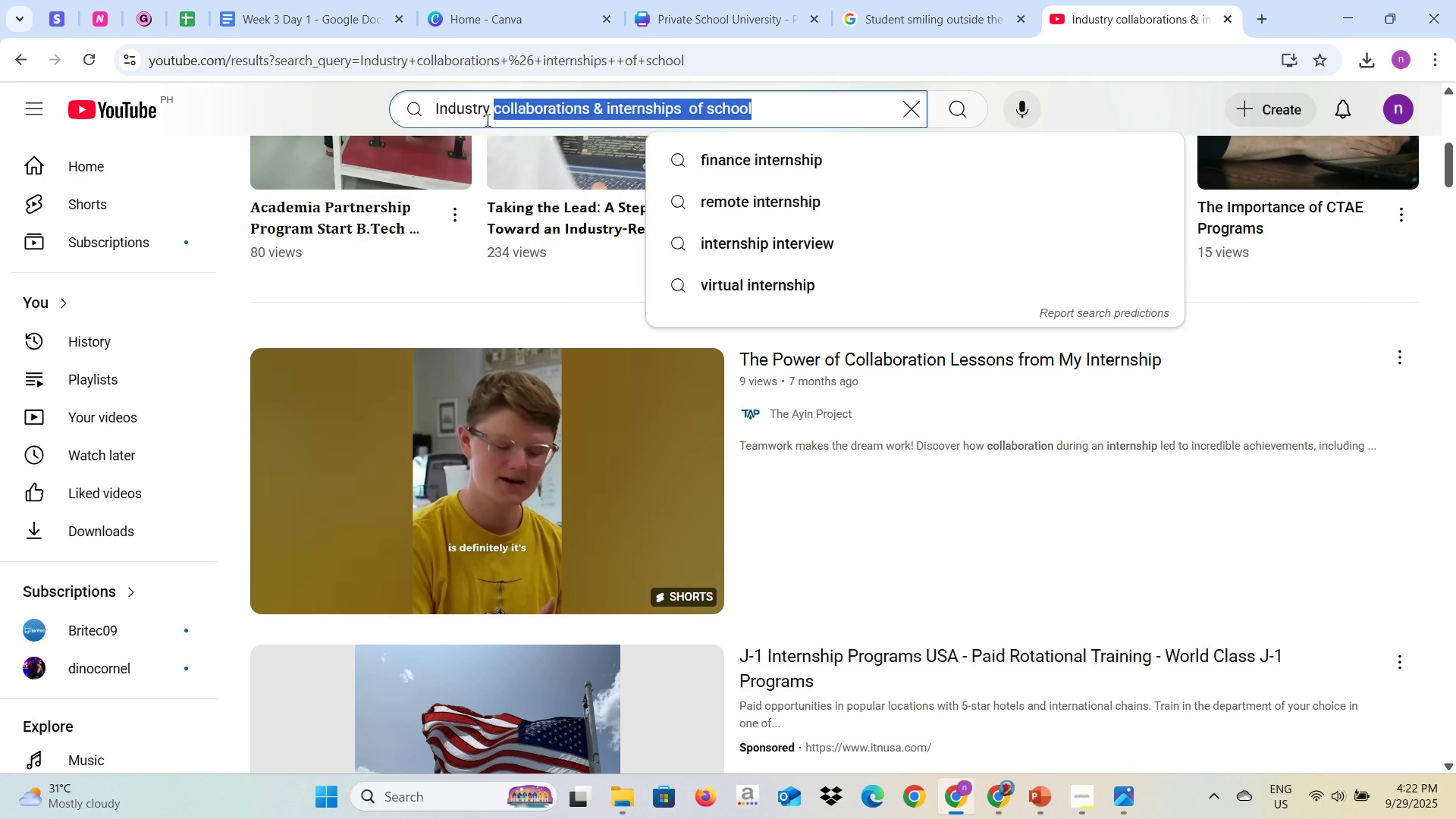 
key(Control+V)
 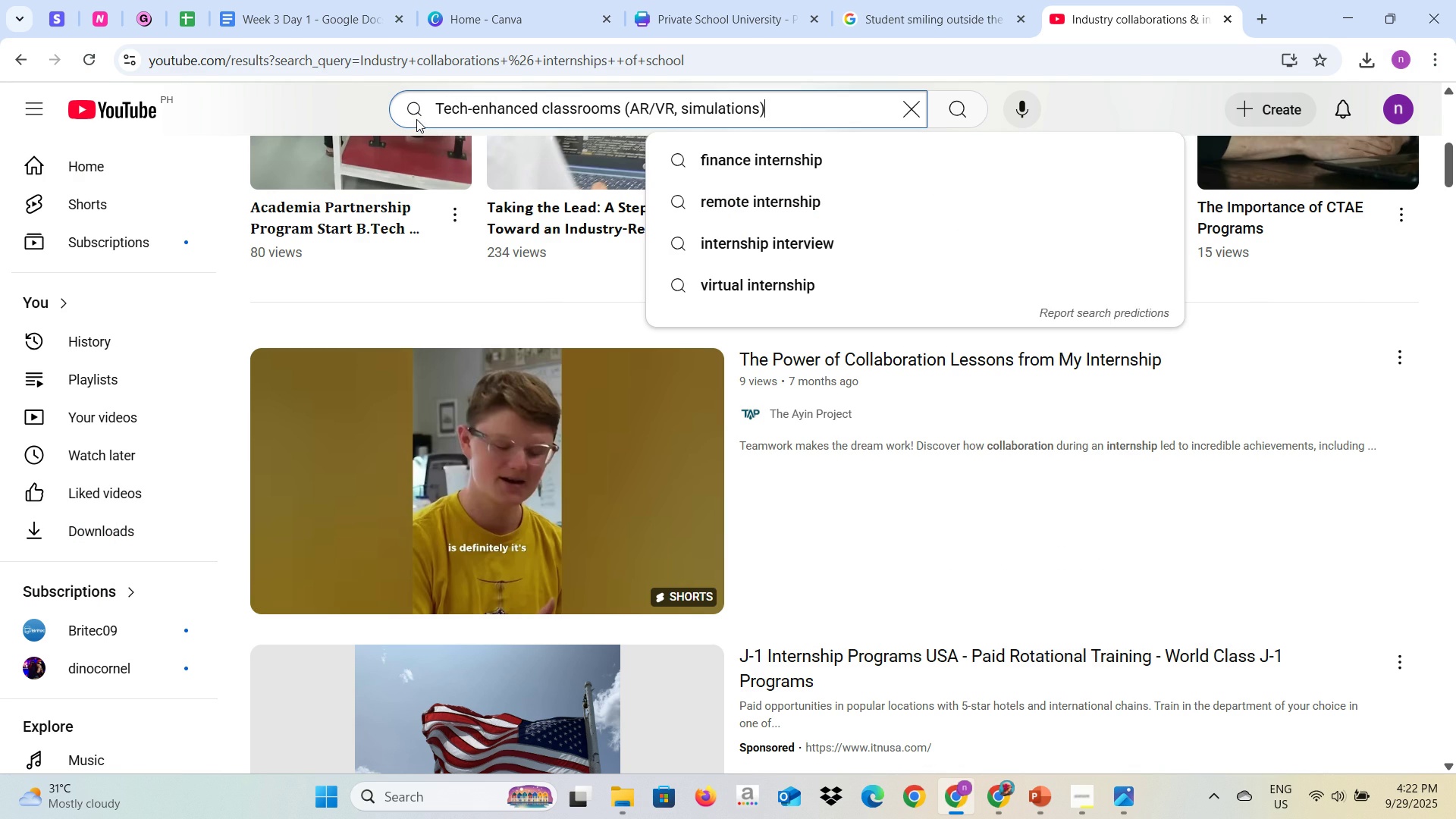 
key(Enter)
 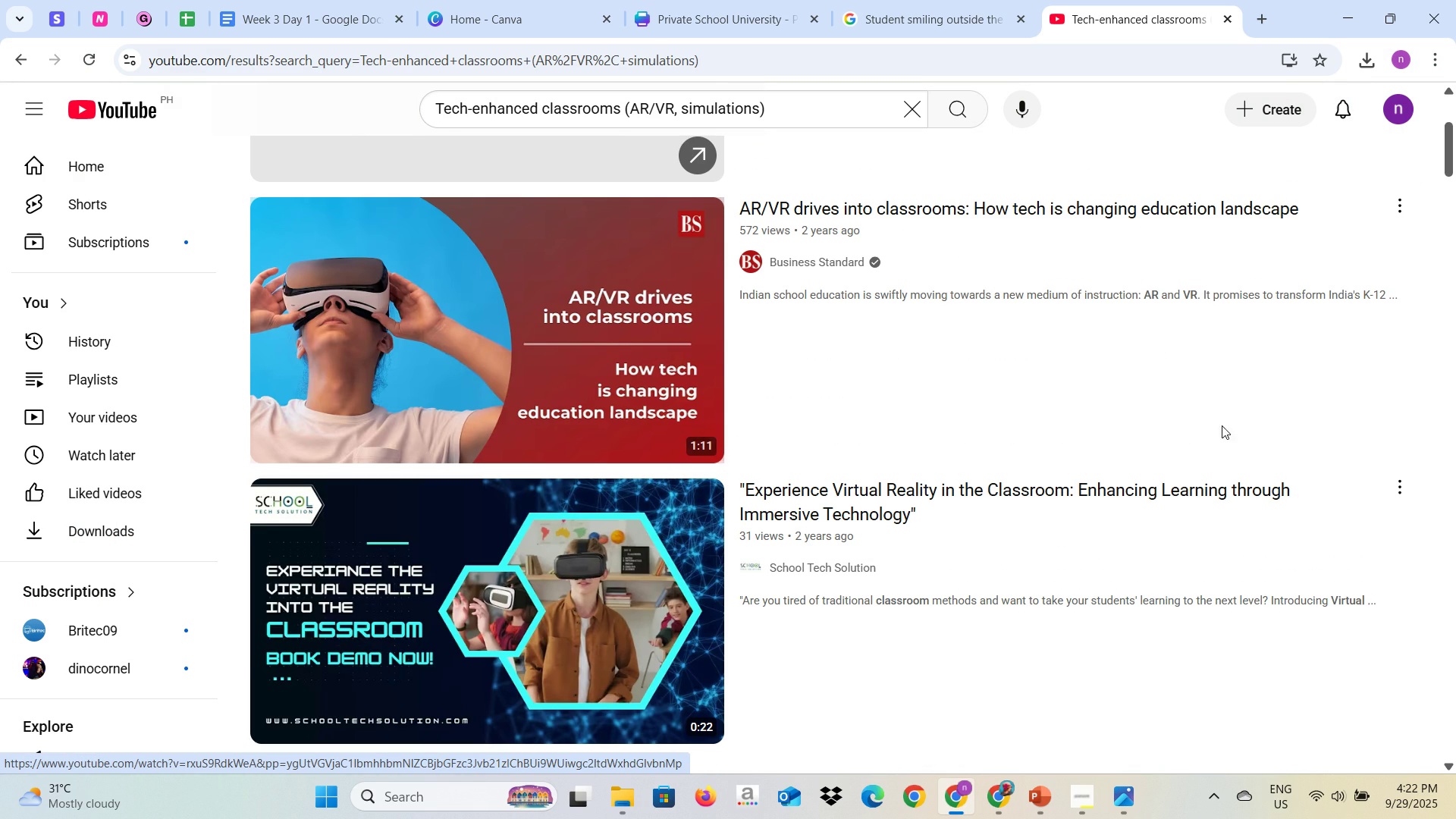 
wait(11.06)
 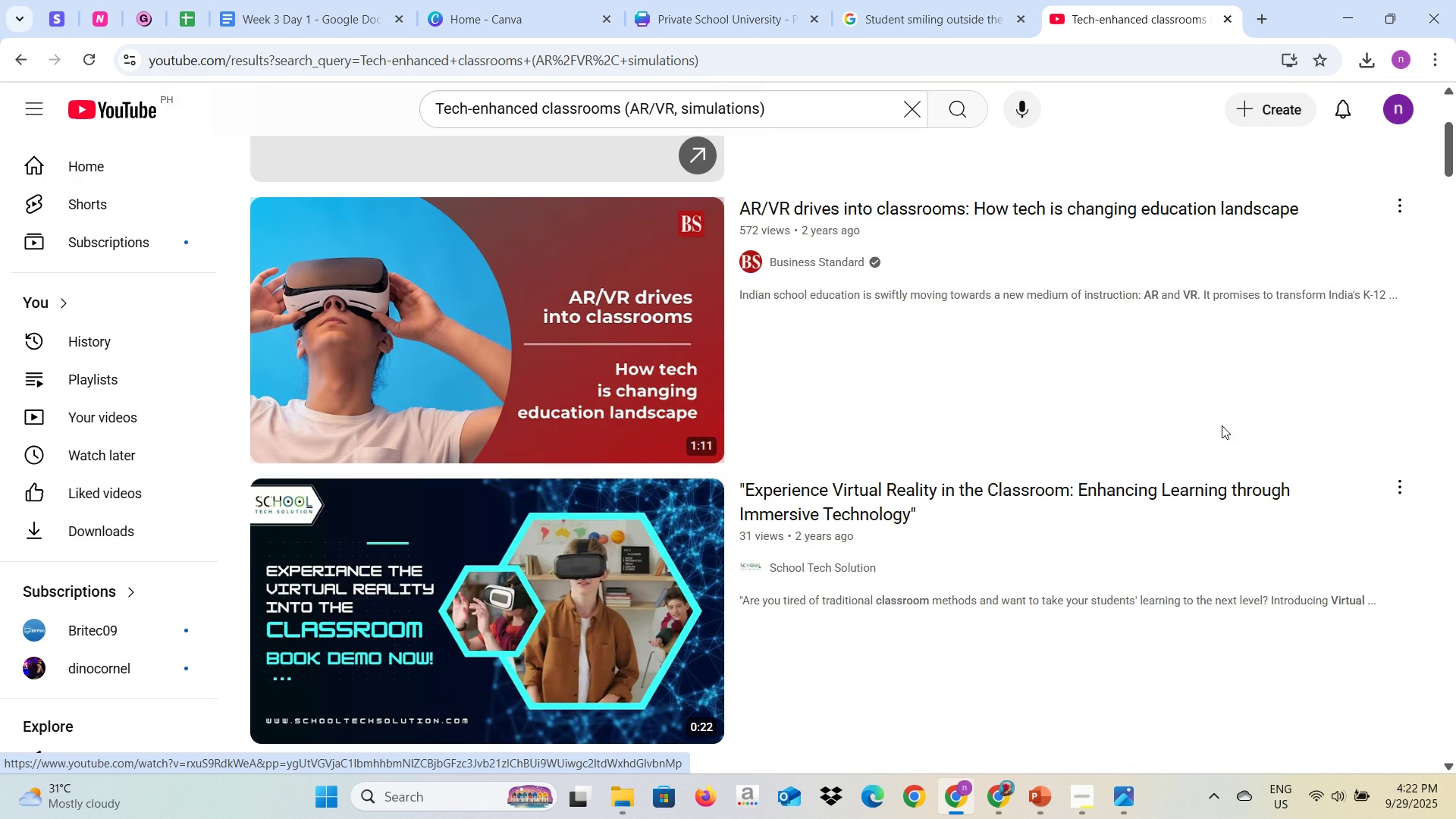 
key(Backspace)
 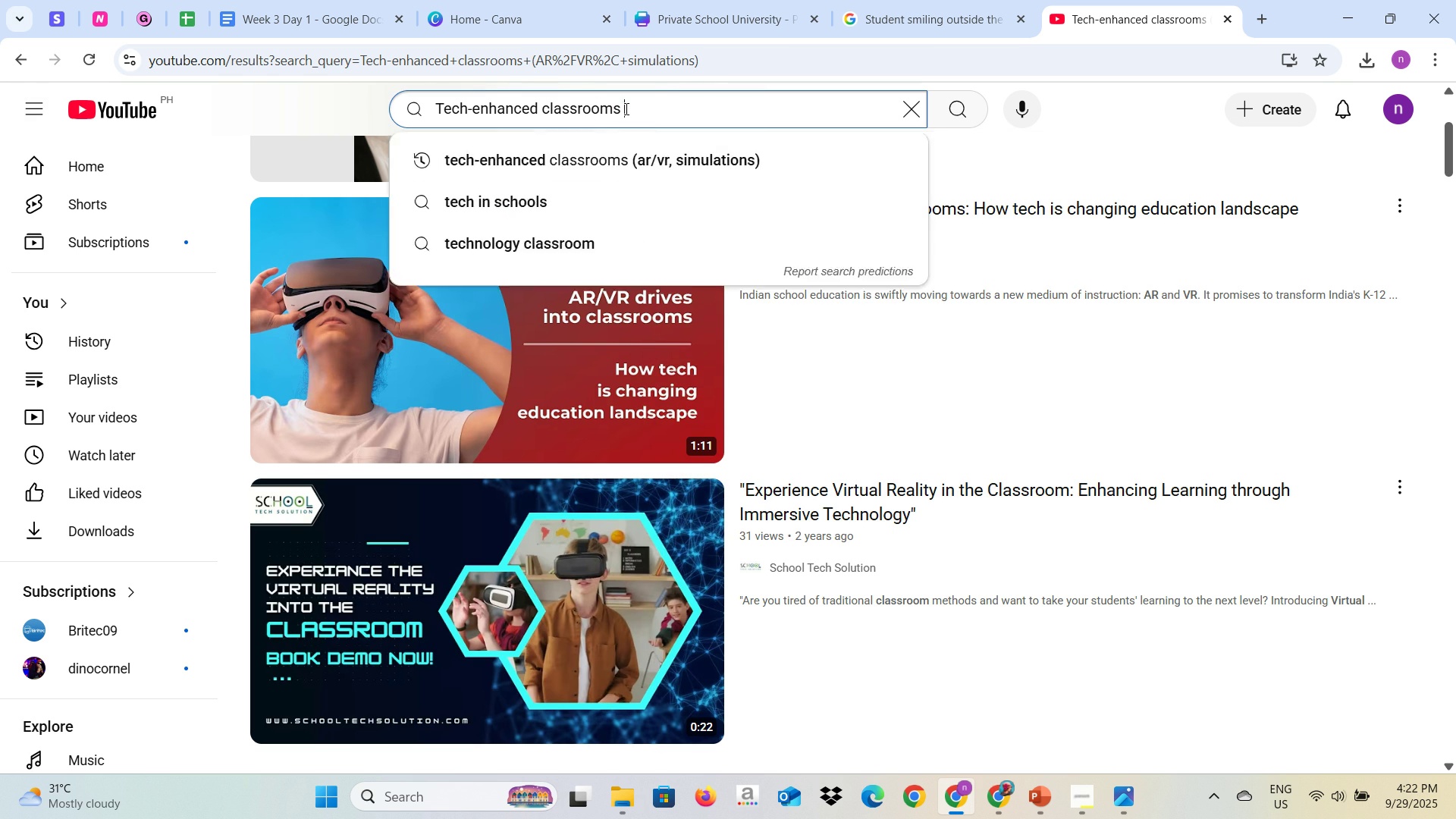 
key(Enter)
 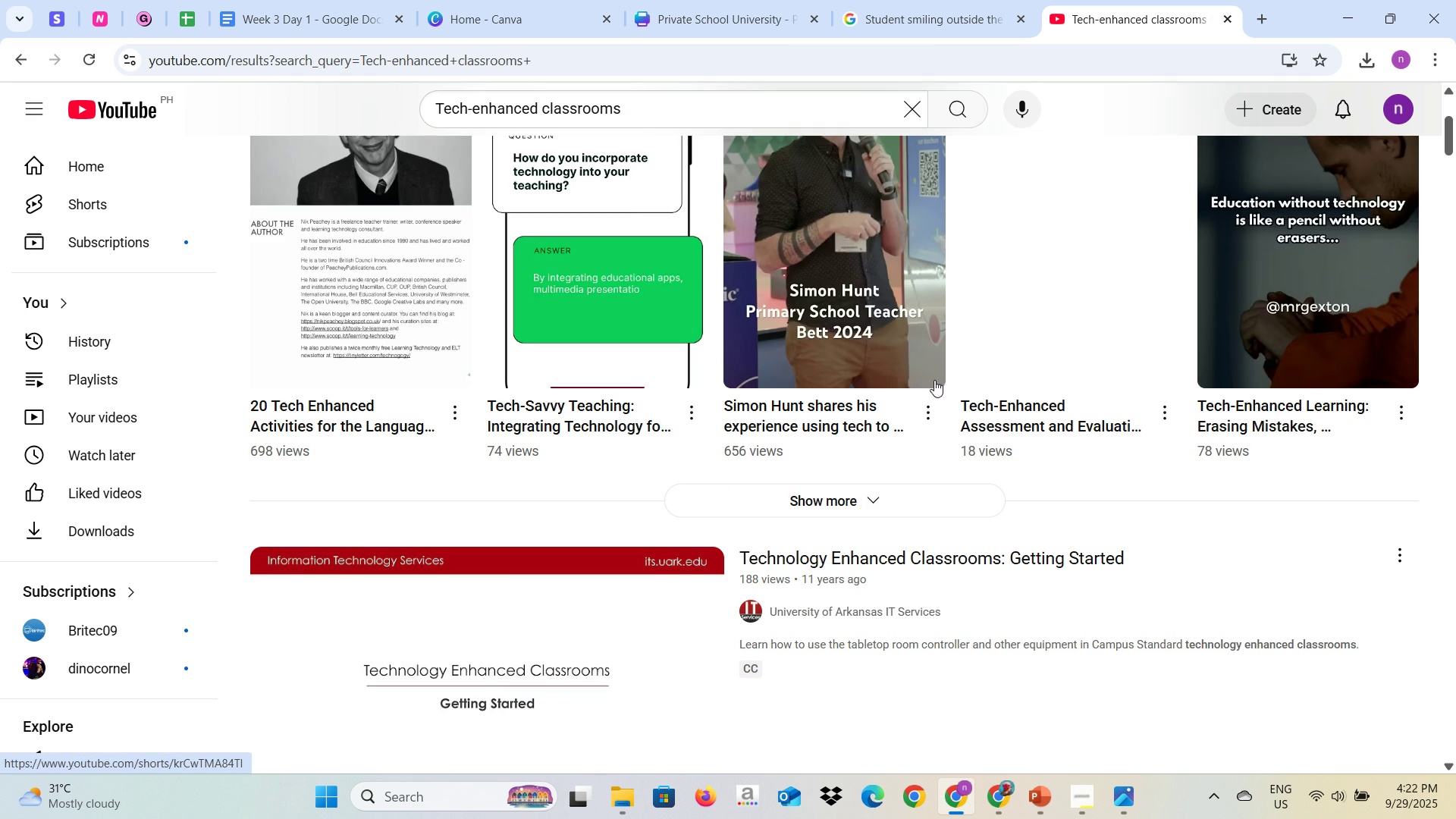 
scroll: coordinate [1450, 467], scroll_direction: down, amount: 10.0
 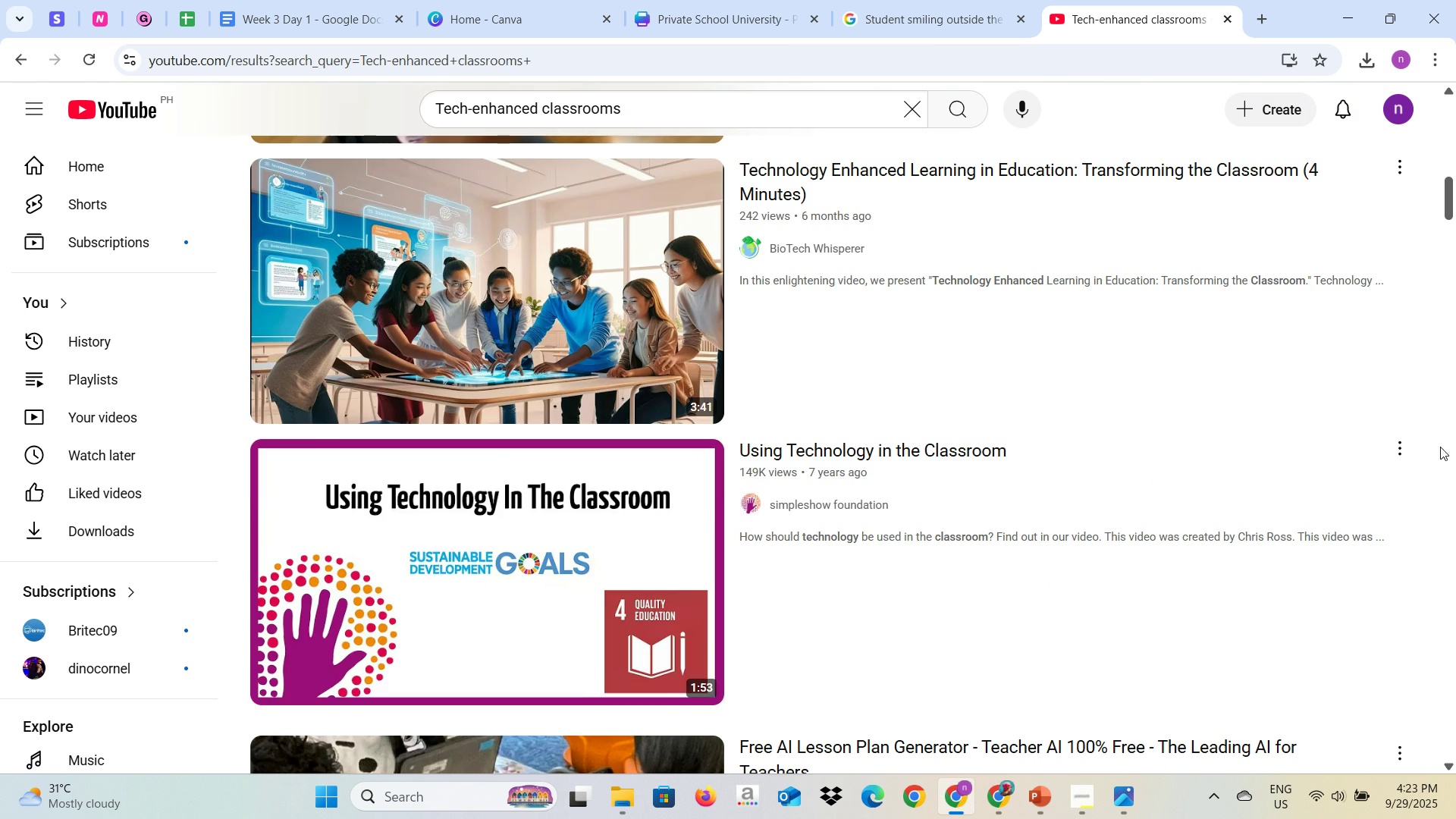 
mouse_move([1396, 429])
 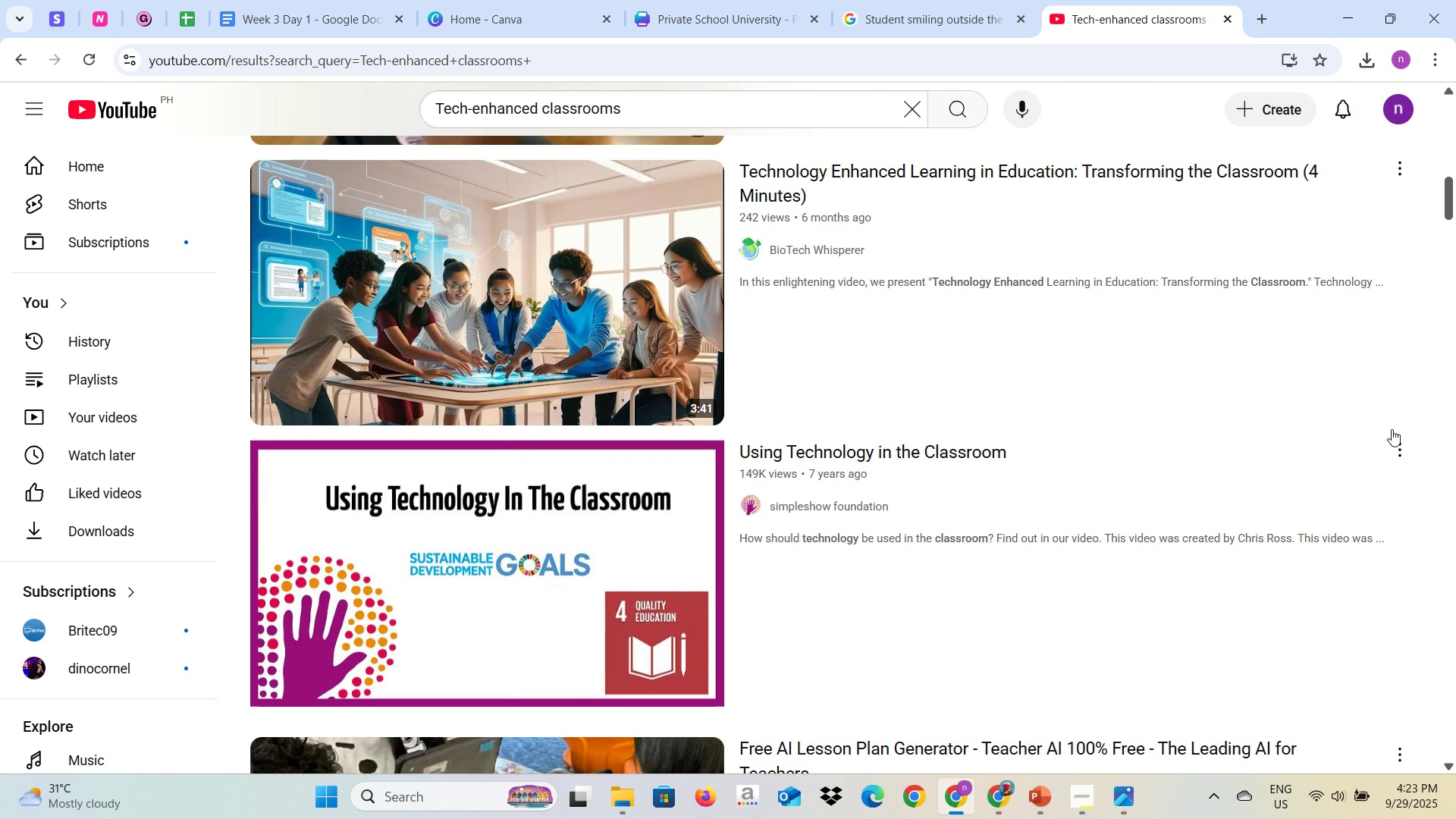 
scroll: coordinate [1392, 429], scroll_direction: up, amount: 1.0
 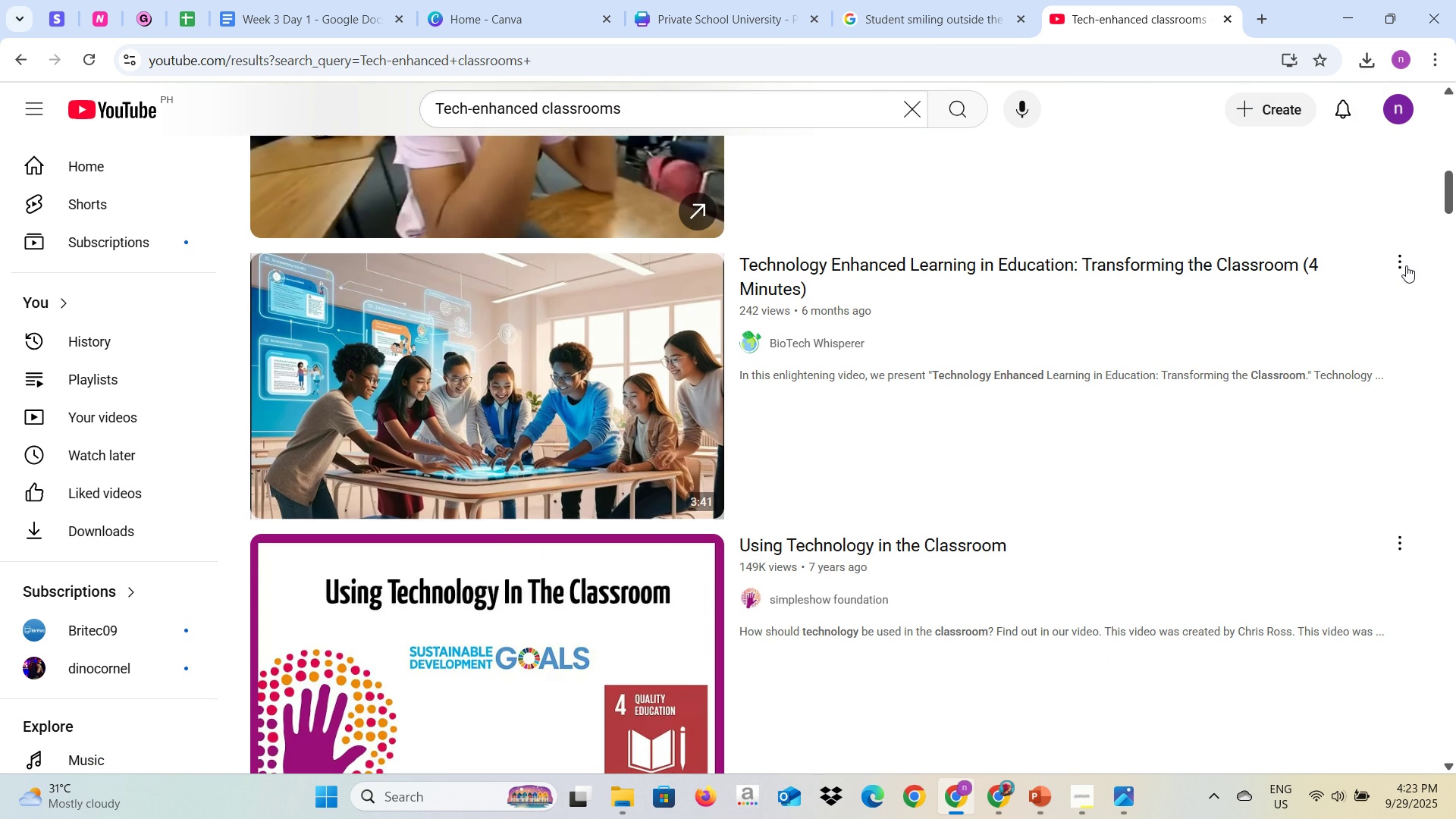 
left_click([1405, 265])
 